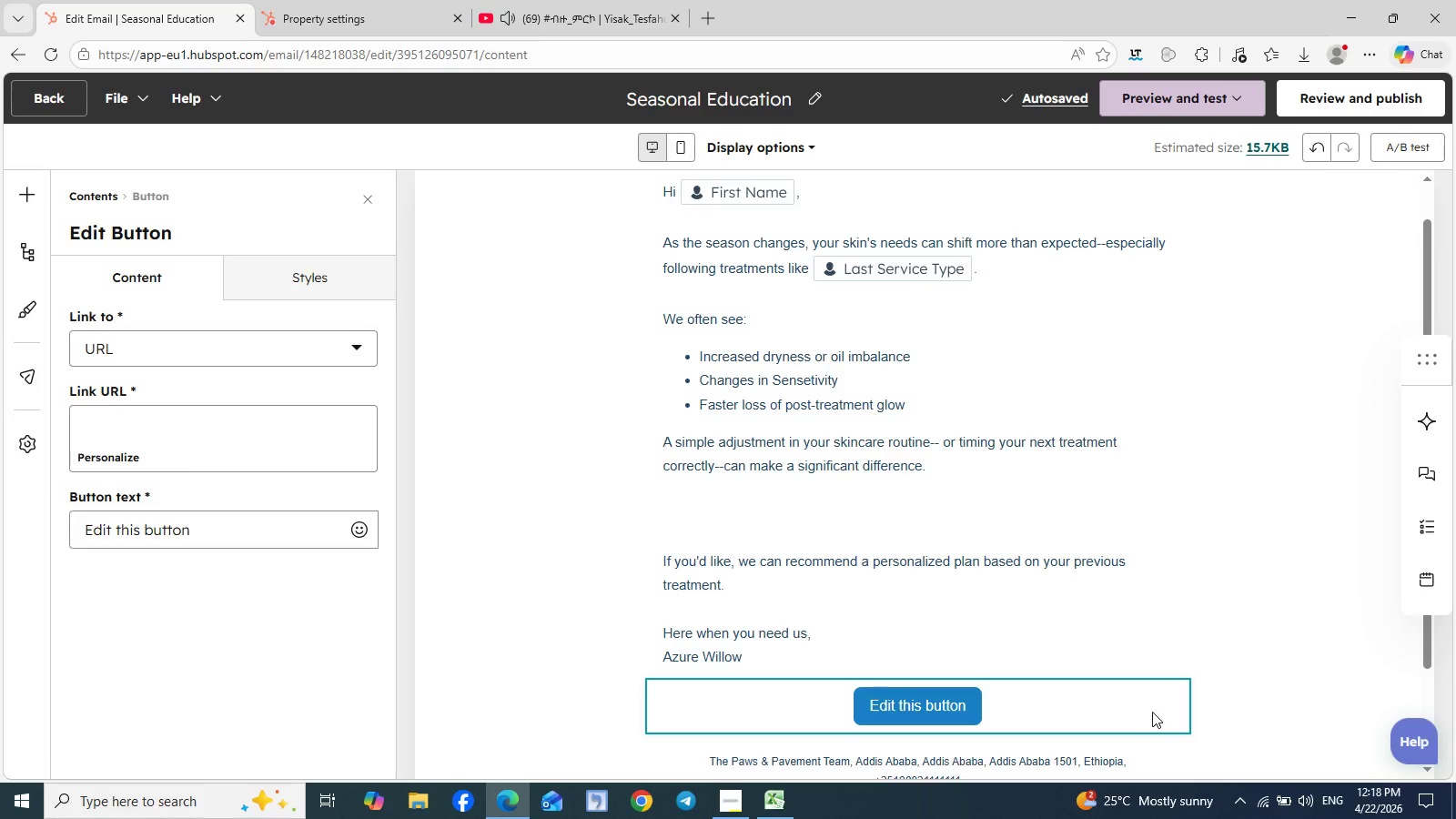 
left_click([1154, 712])
 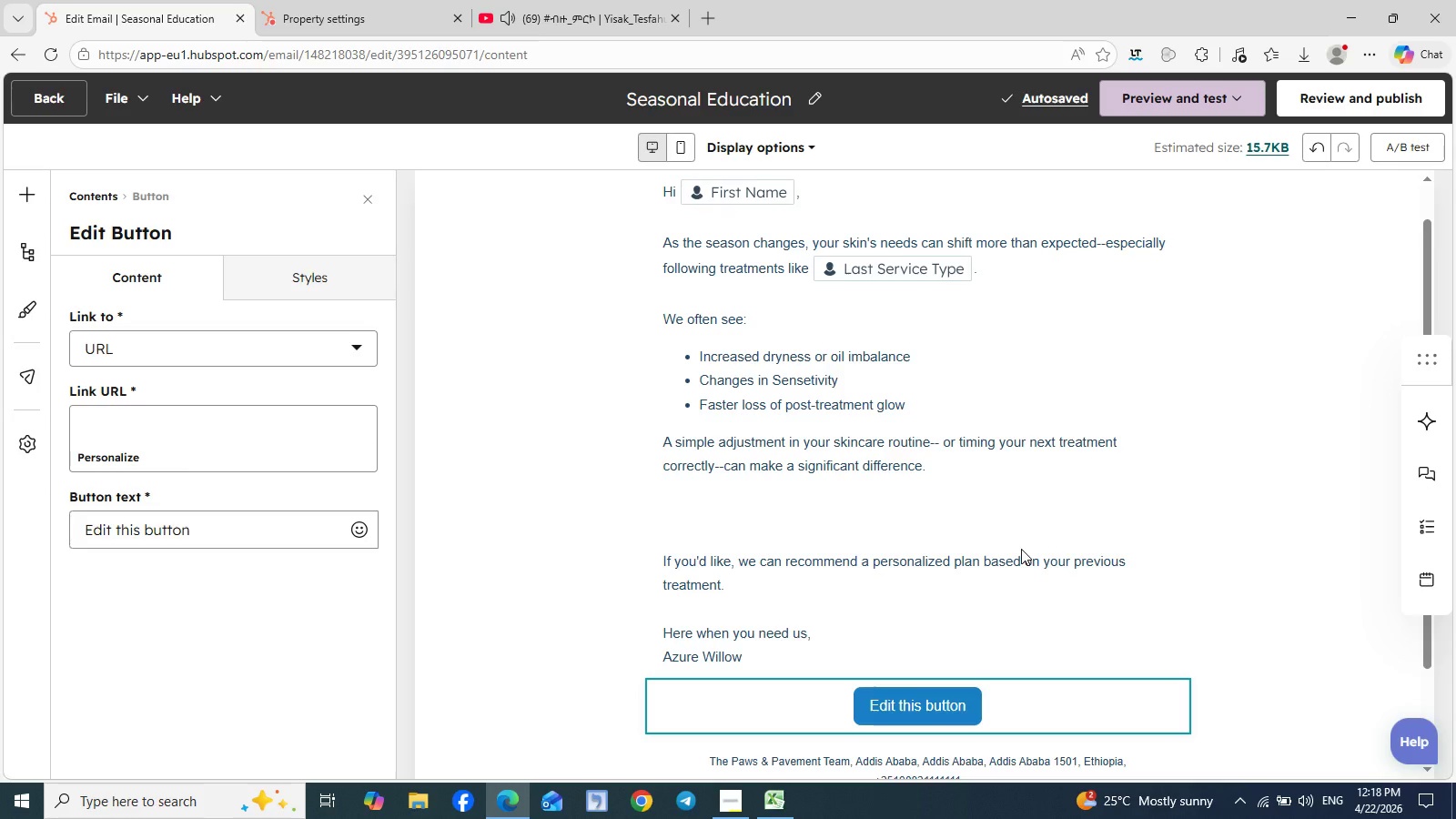 
left_click([1021, 549])
 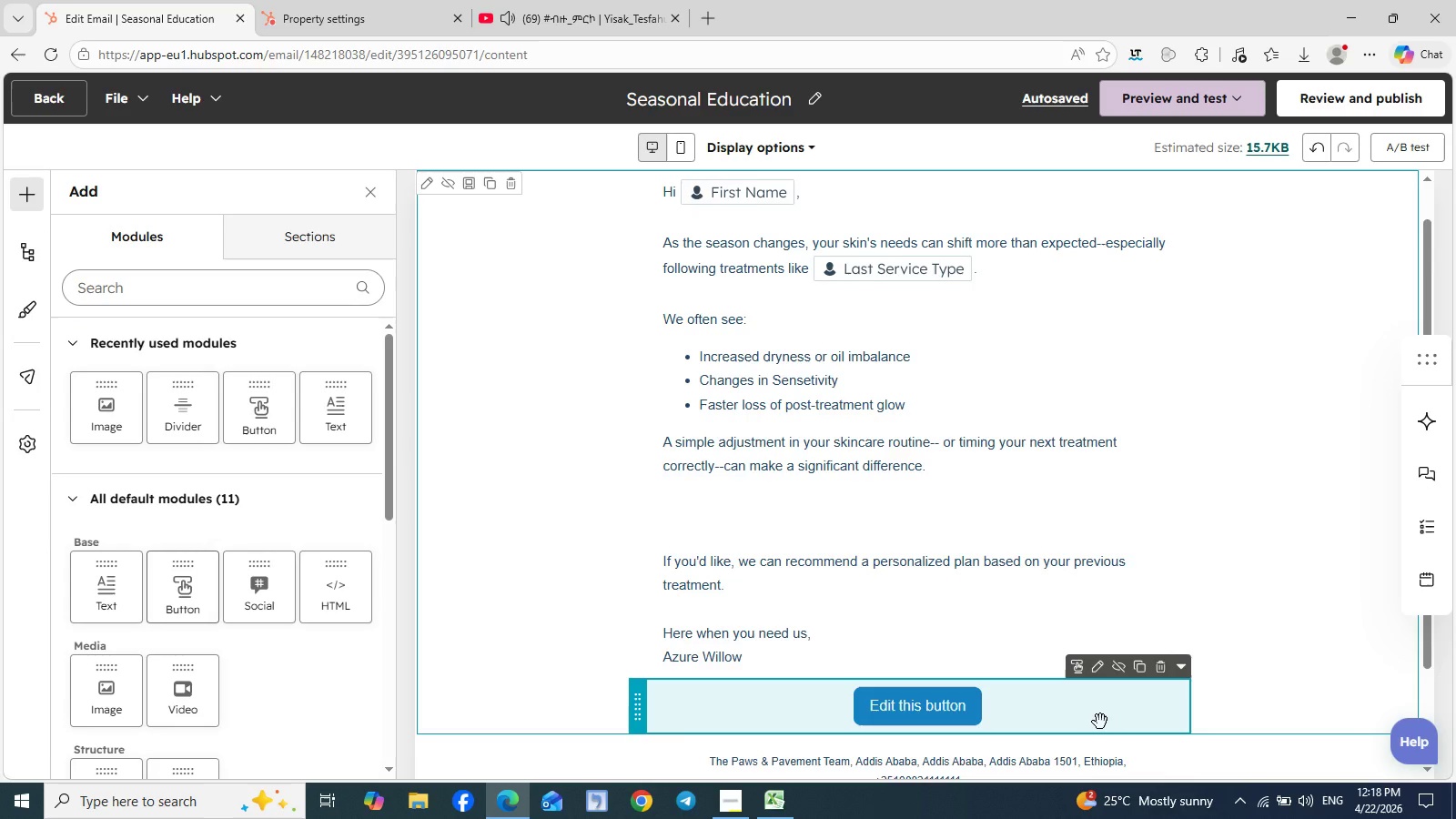 
left_click_drag(start_coordinate=[1100, 722], to_coordinate=[893, 538])
 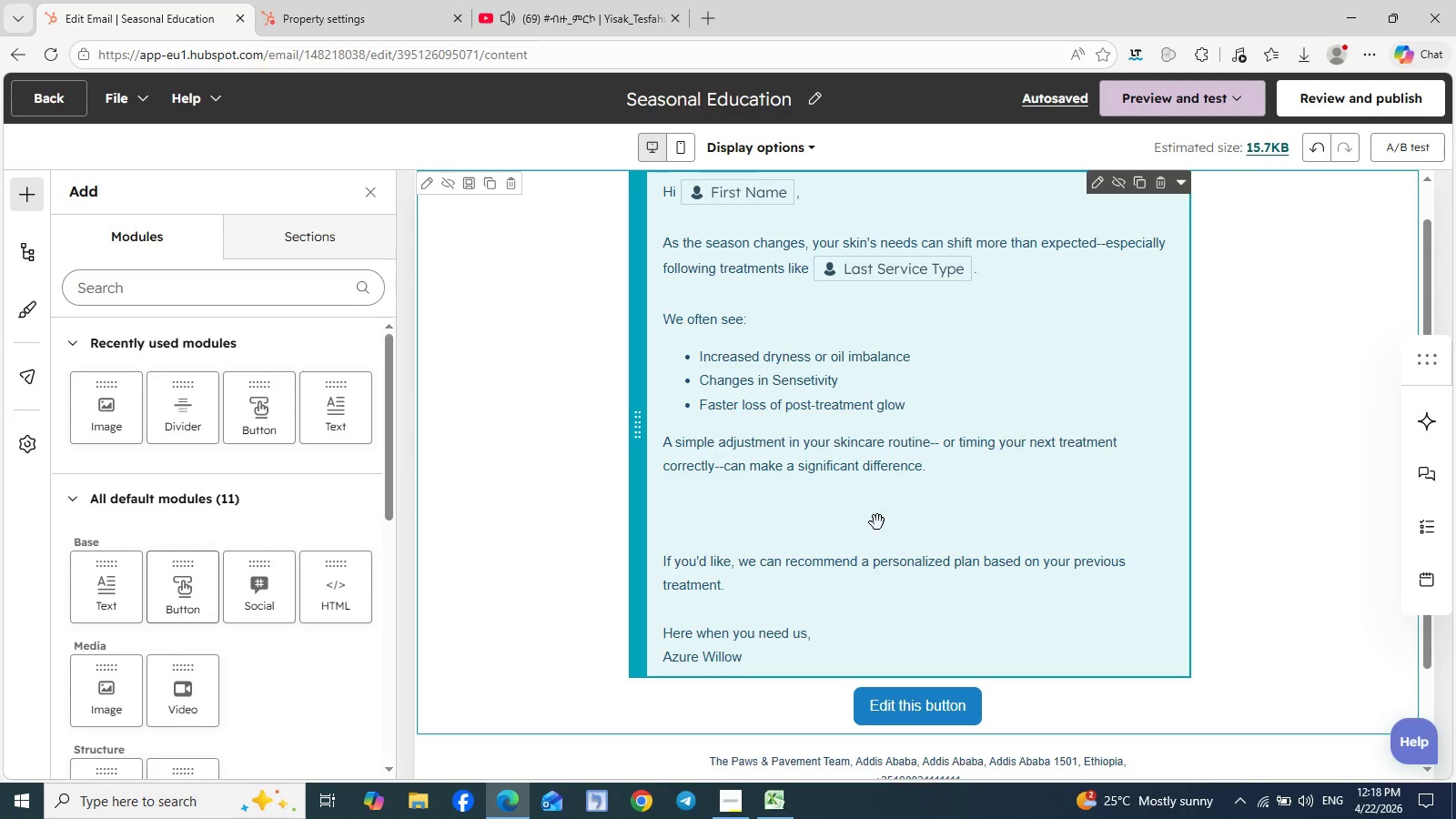 
left_click([877, 522])
 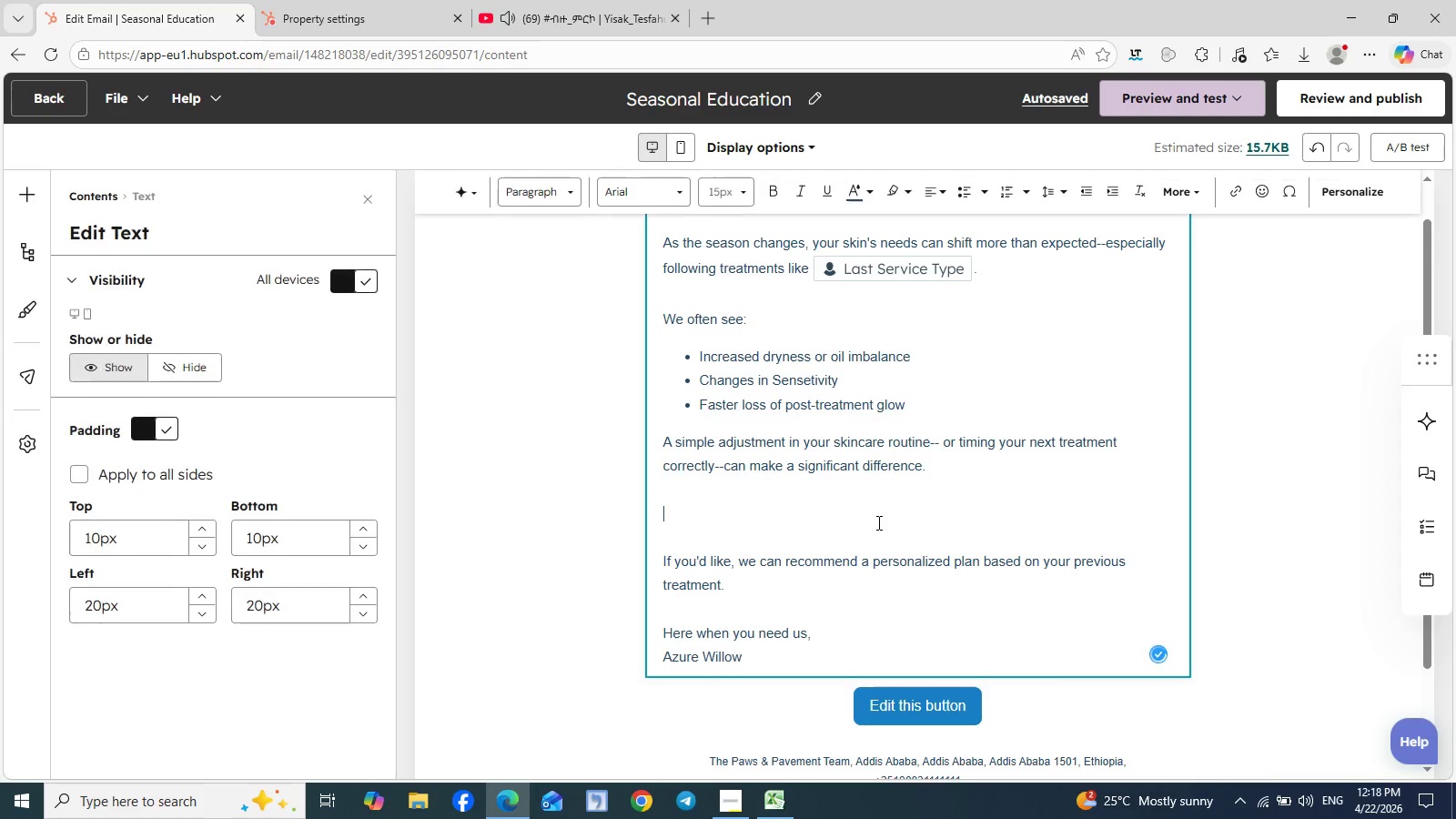 
double_click([877, 522])
 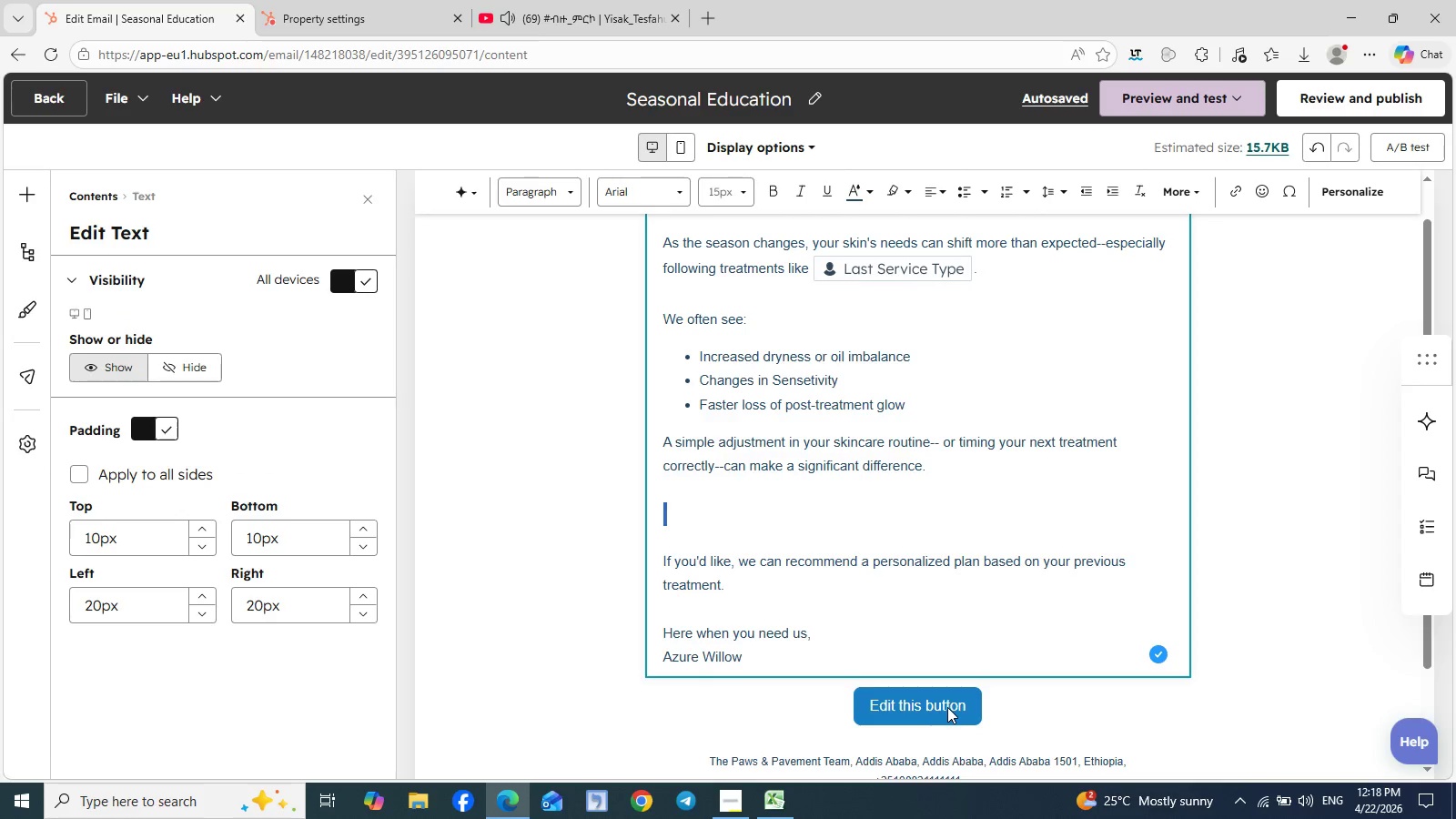 
left_click([945, 708])
 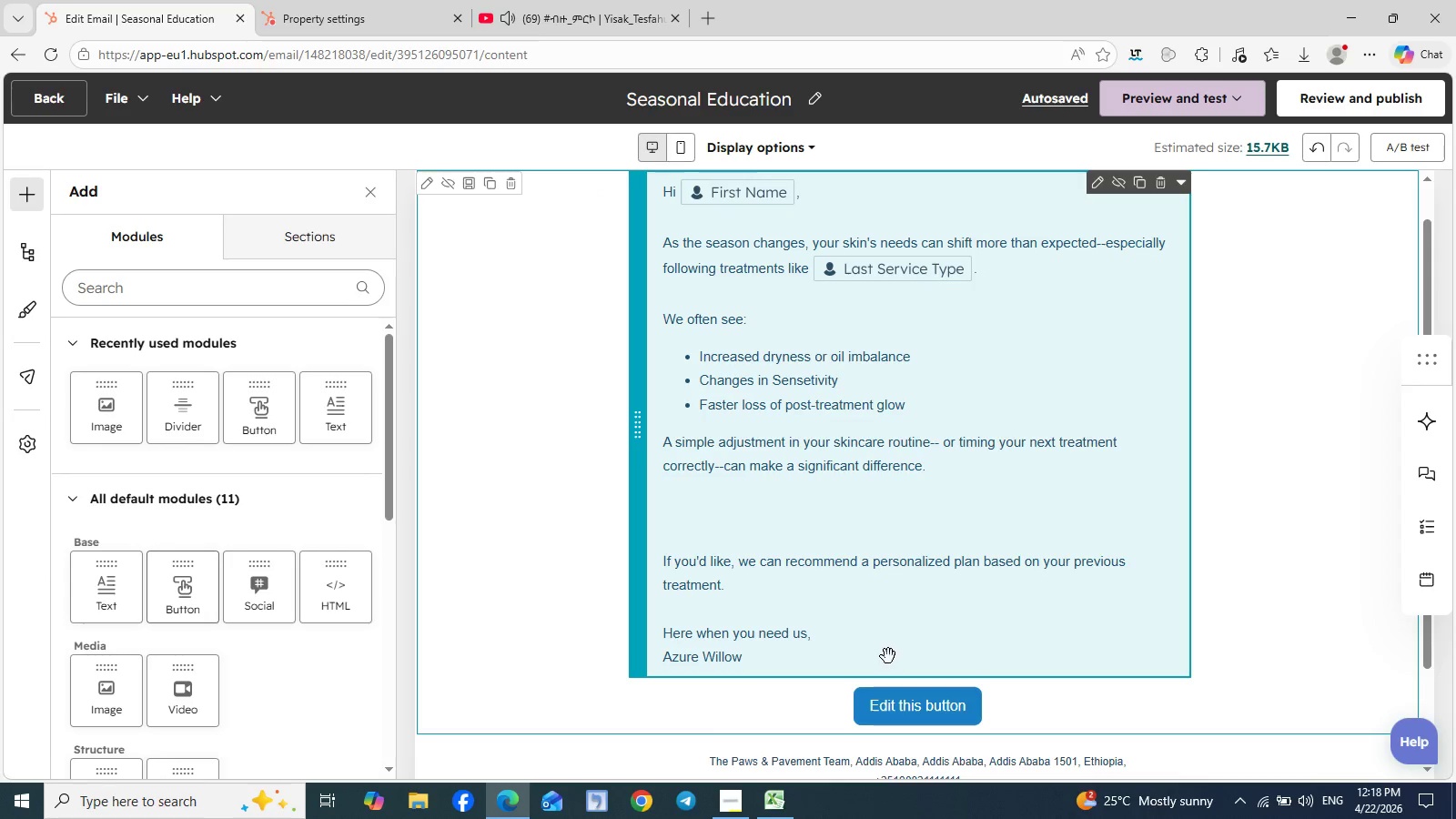 
left_click_drag(start_coordinate=[920, 717], to_coordinate=[853, 521])
 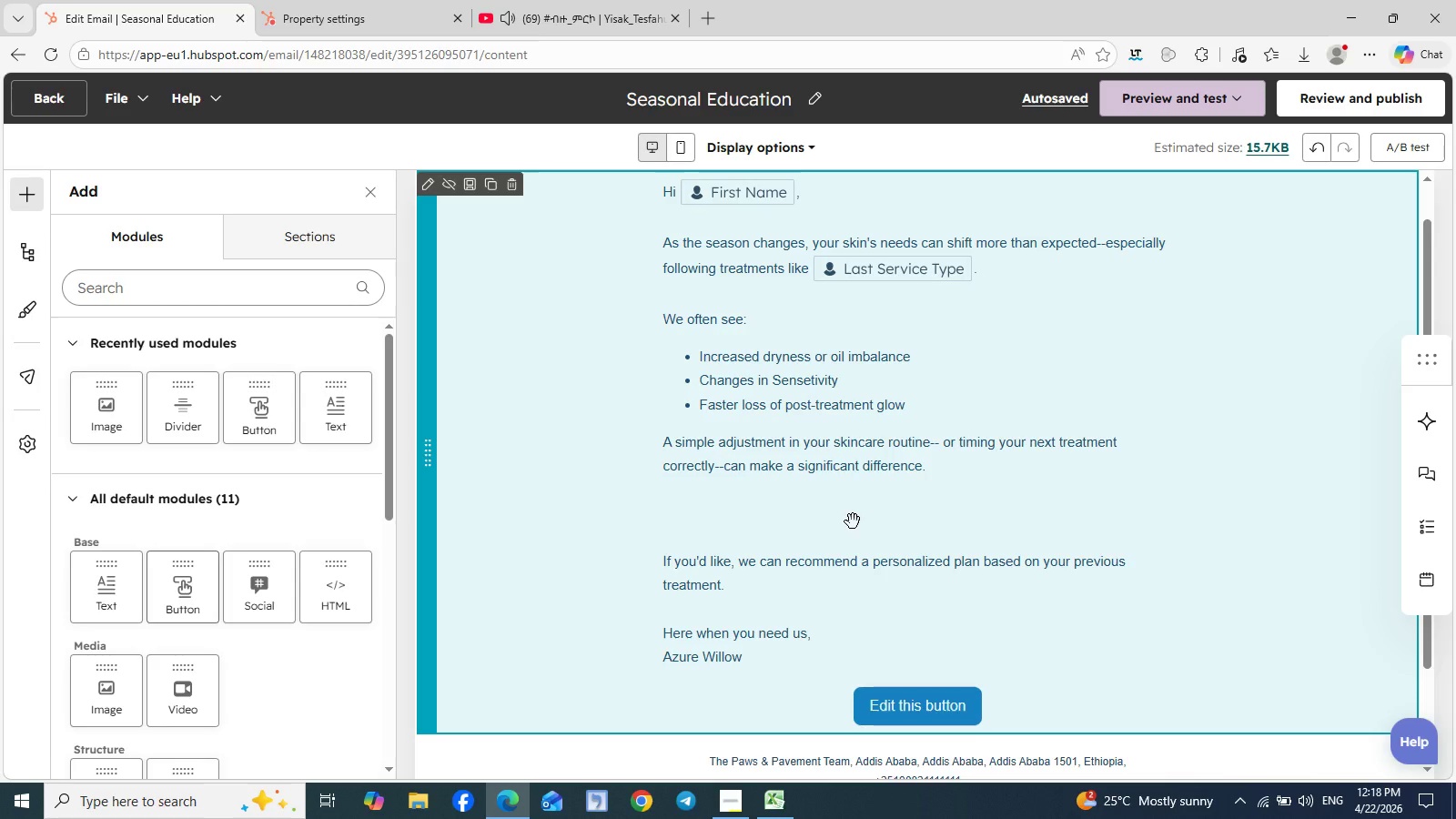 
left_click([853, 521])
 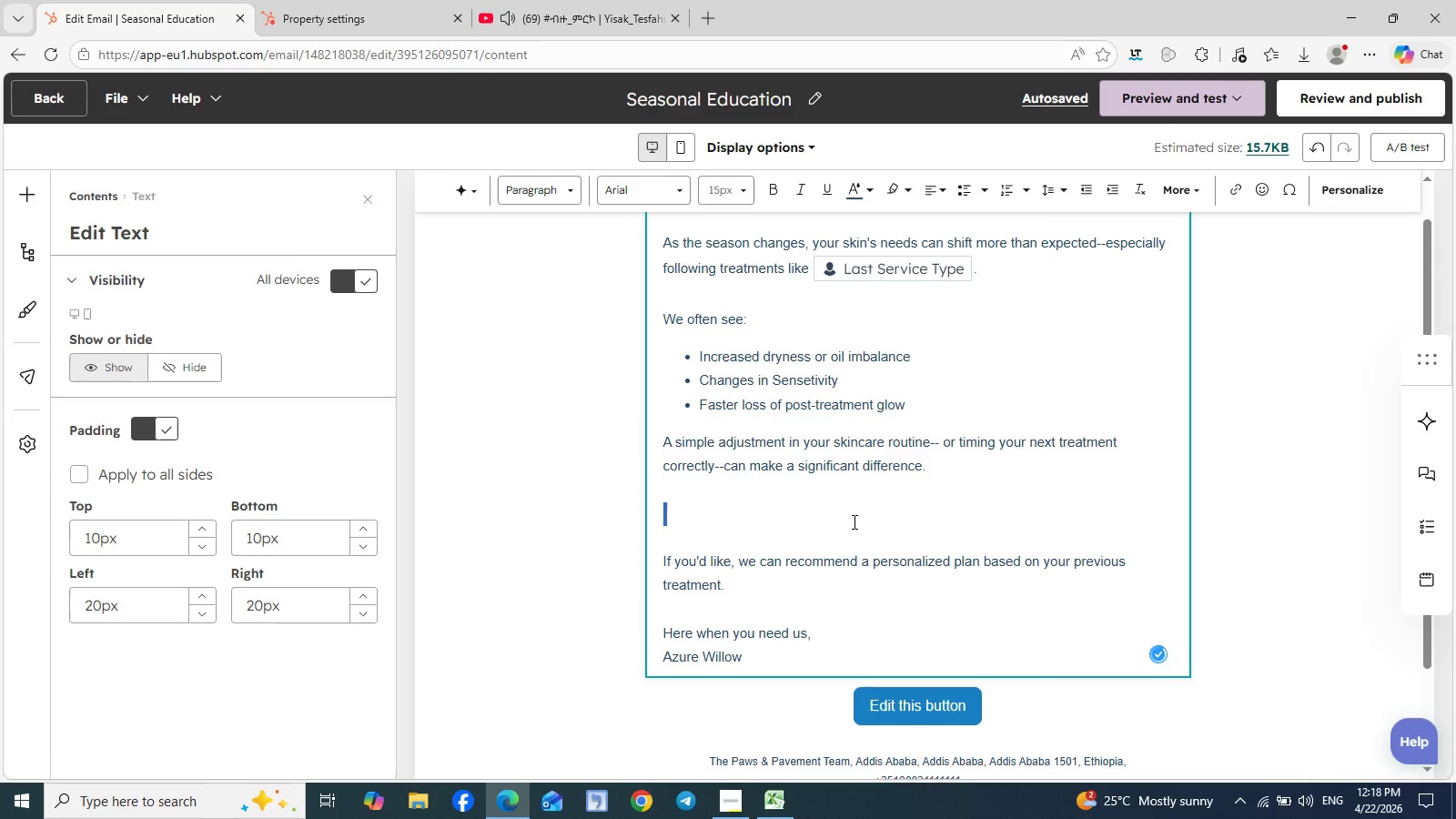 
left_click([853, 521])
 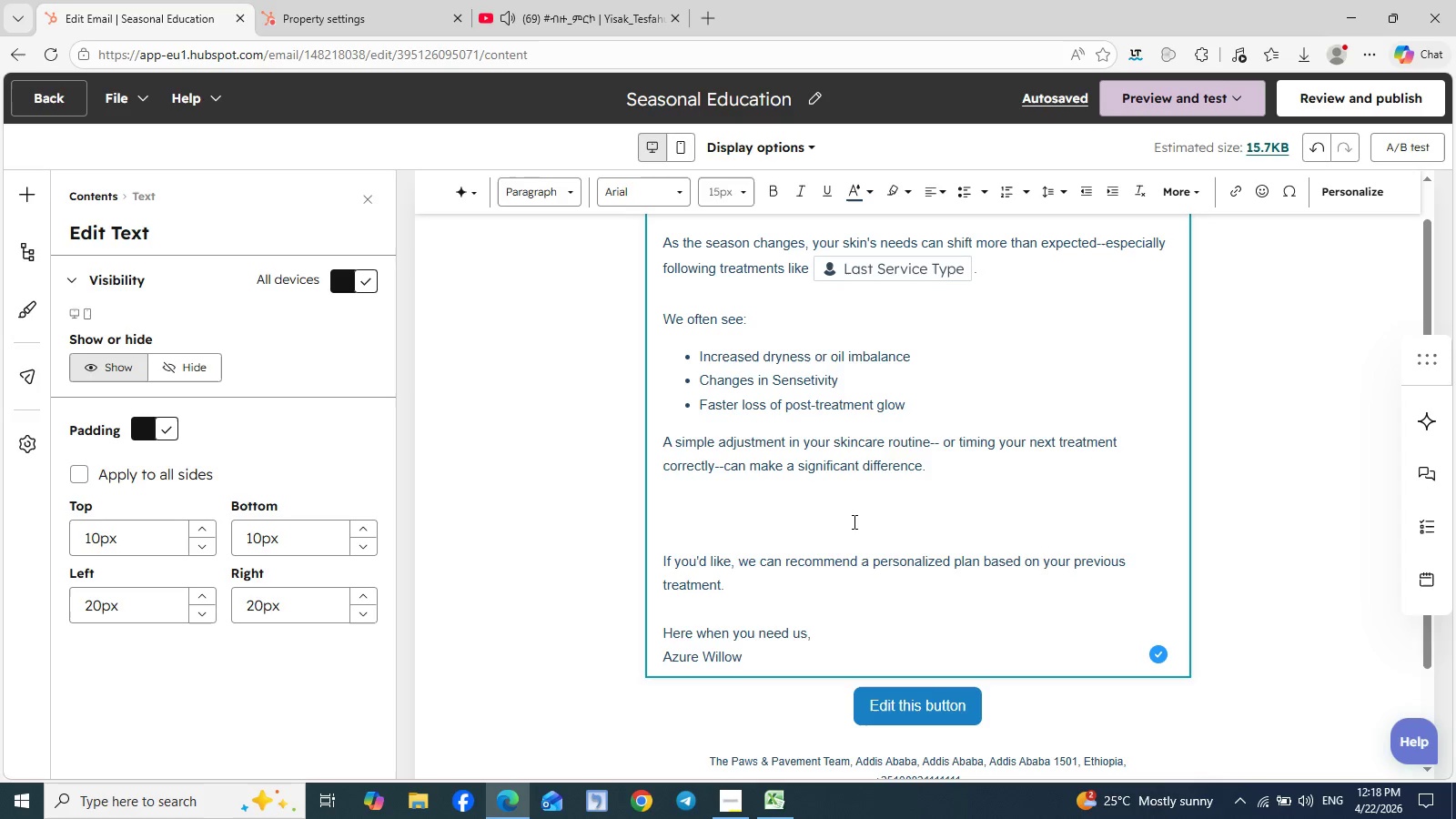 
wait(6.62)
 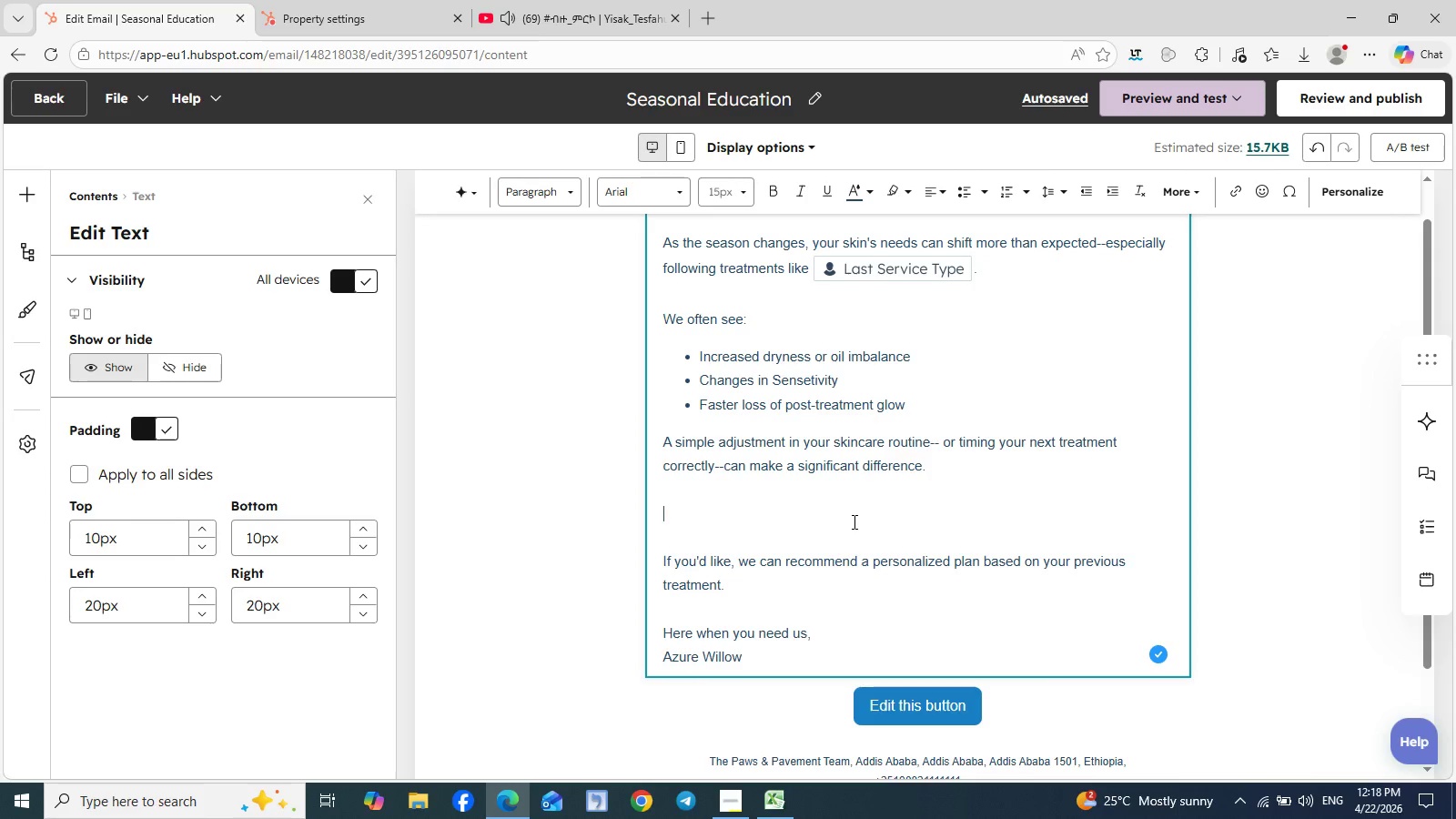 
type(ViewOur )
 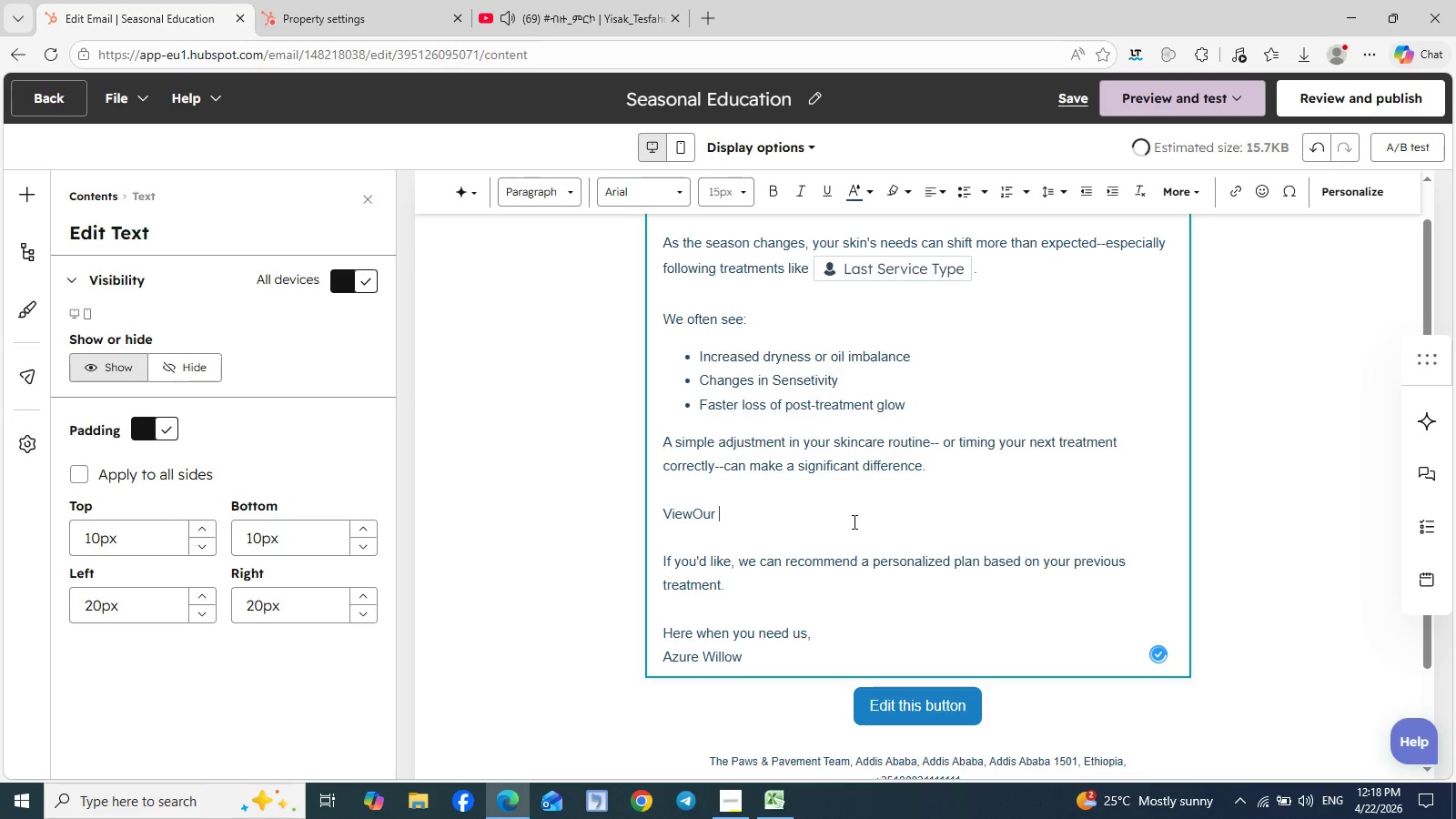 
type(Updated Te)
key(Backspace)
type(reatment)
 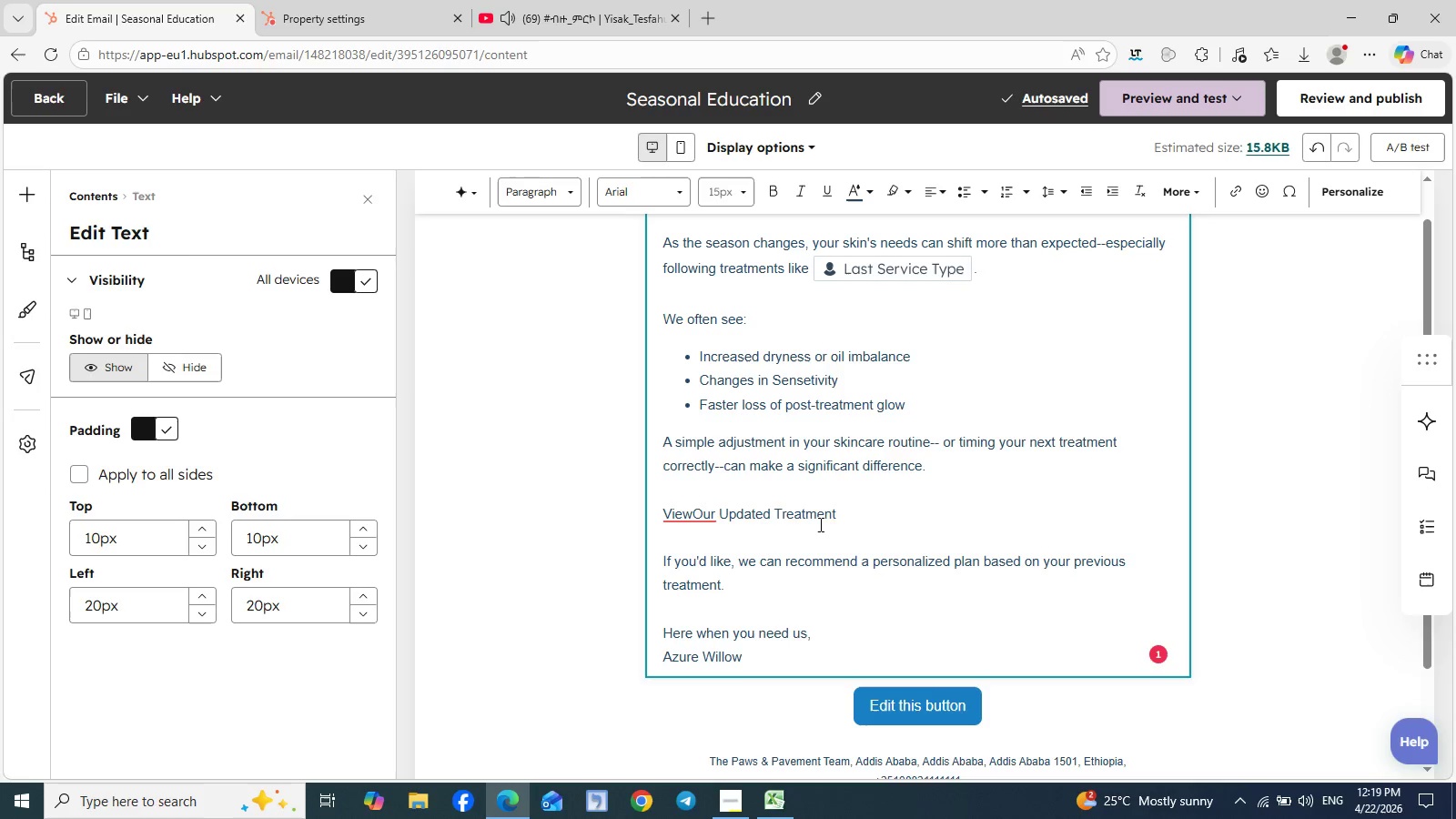 
wait(5.61)
 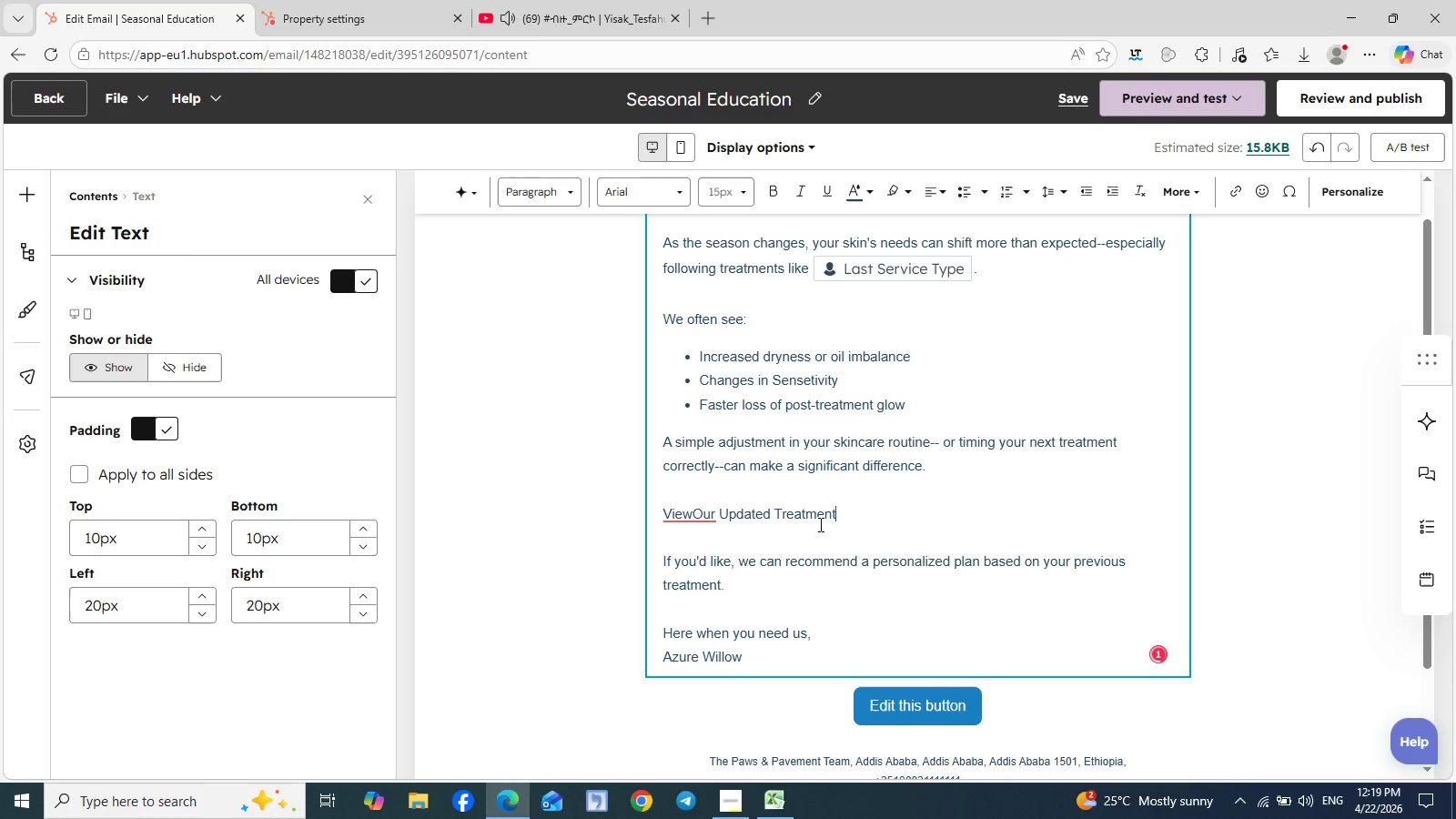 
type(menu for the season)
 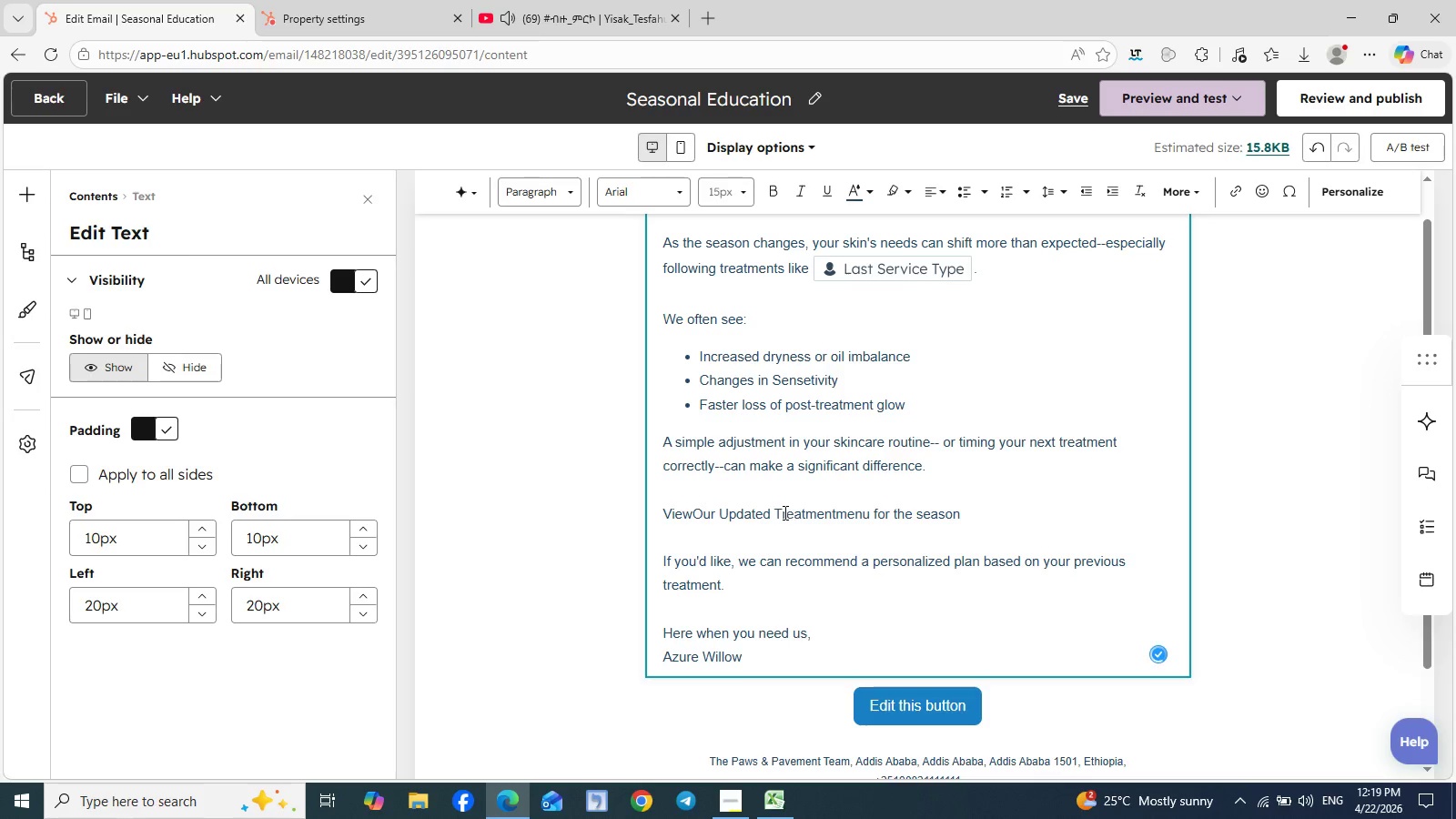 
left_click([784, 512])
 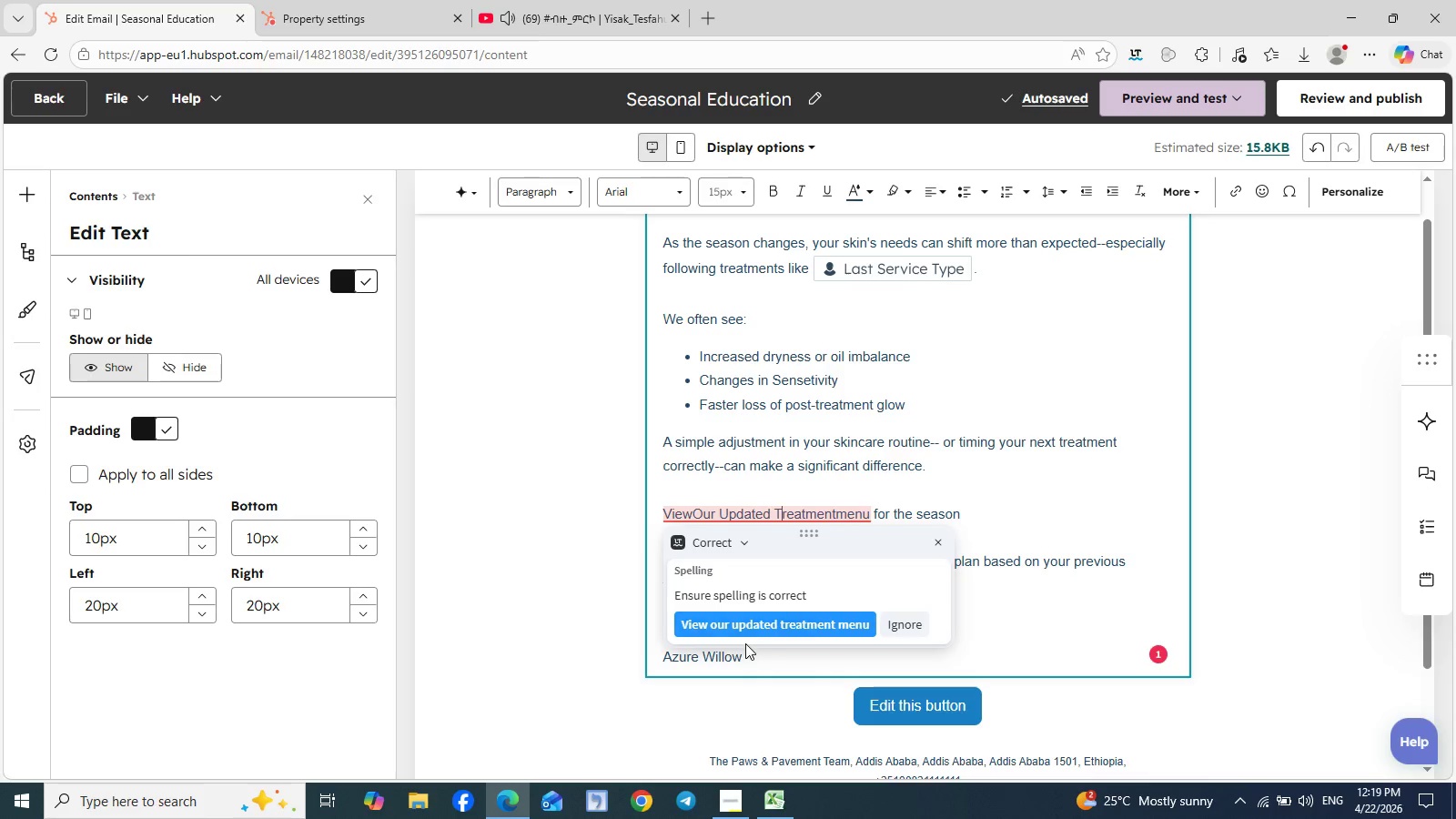 
left_click([745, 632])
 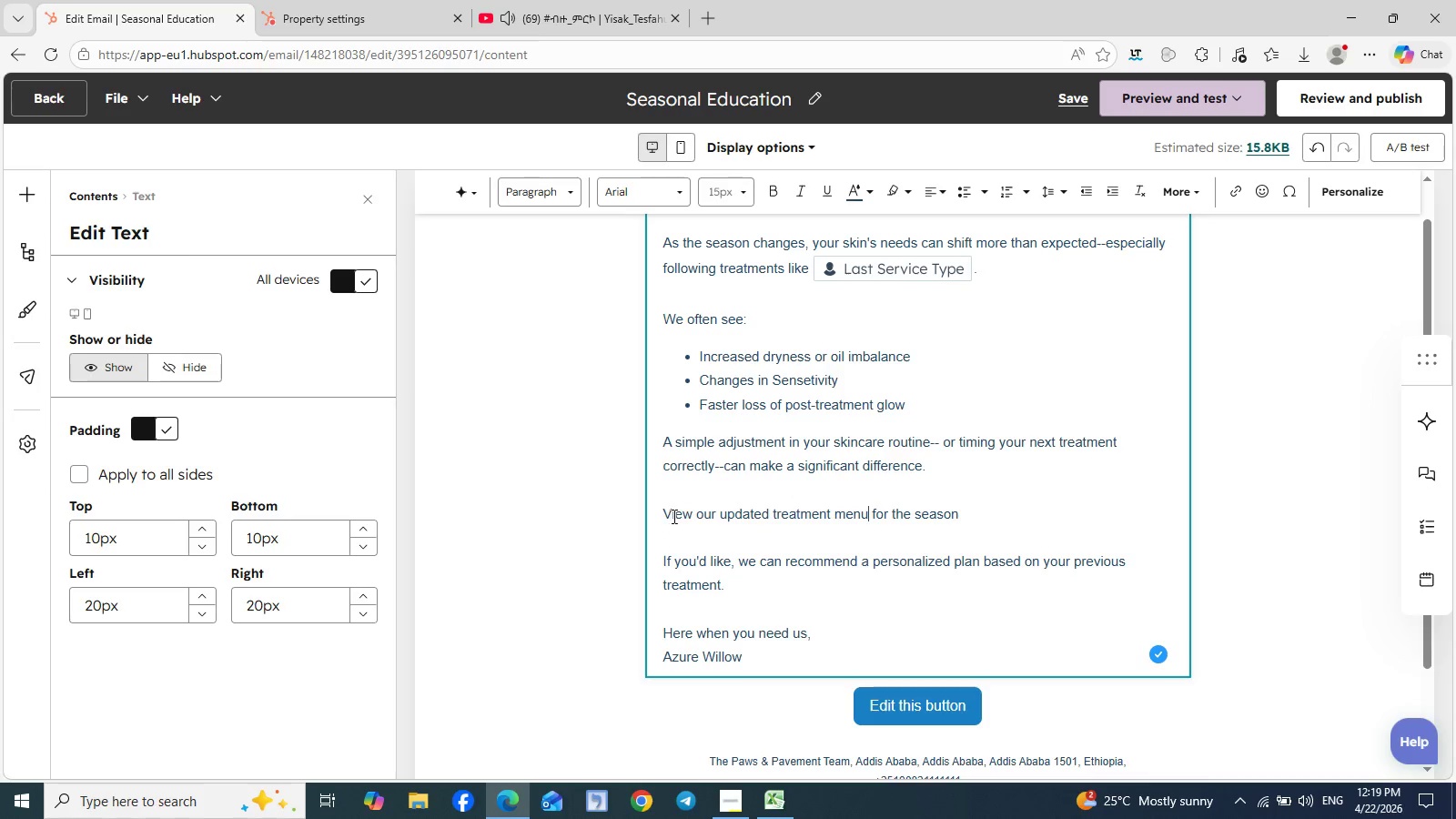 
left_click_drag(start_coordinate=[664, 516], to_coordinate=[960, 510])
 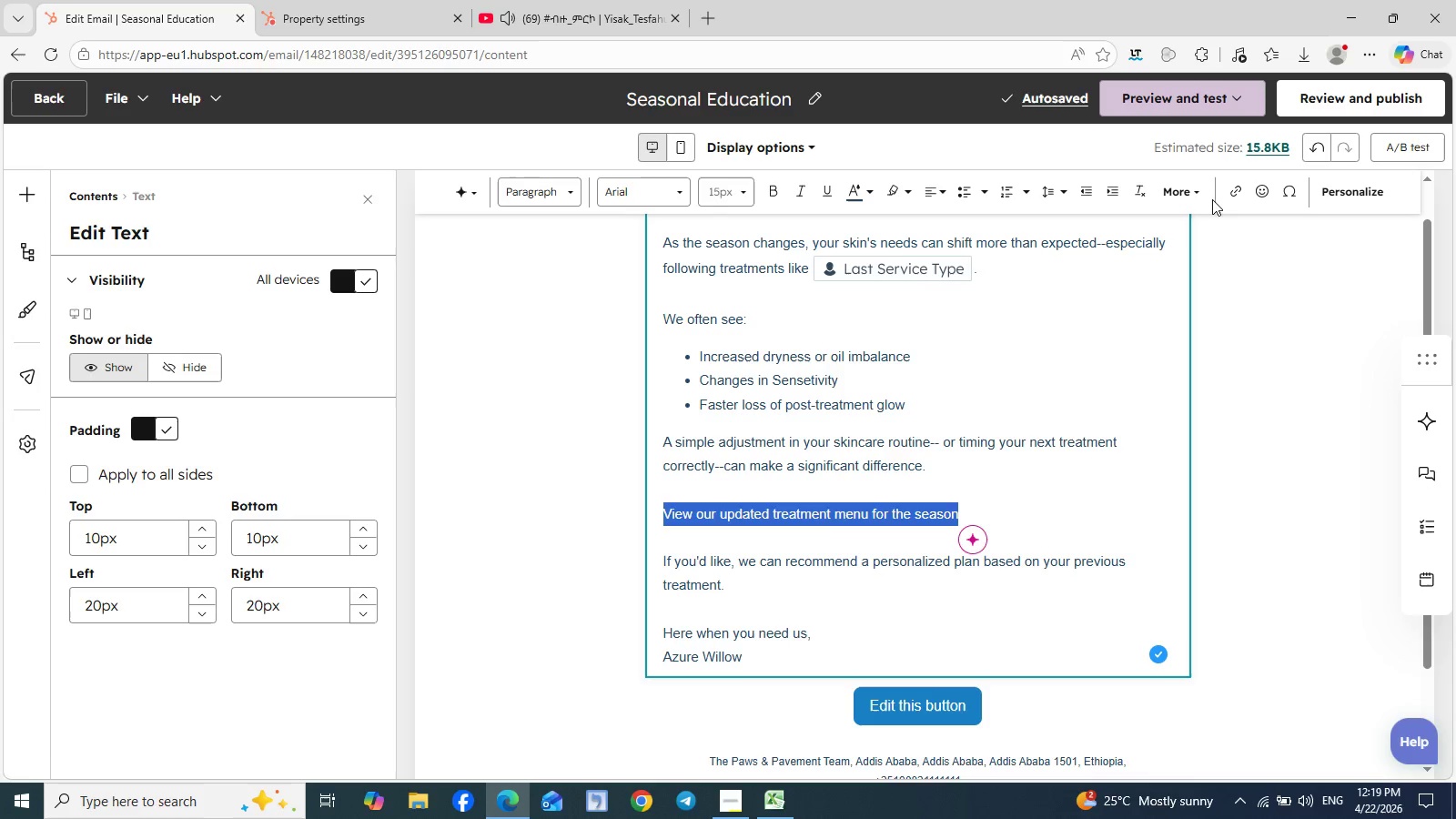 
left_click([1234, 186])
 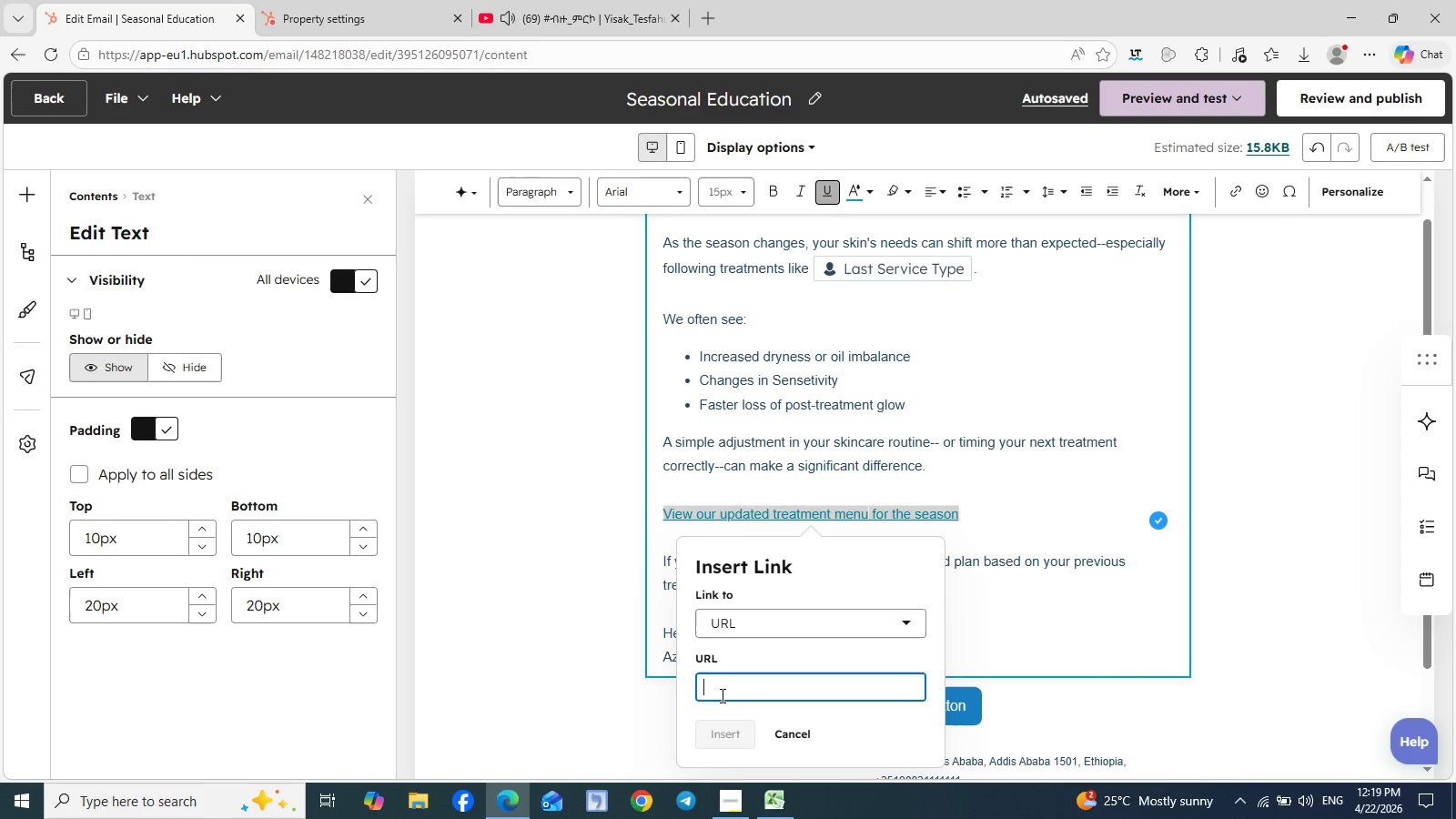 
type(https;?/)
key(Backspace)
key(Backspace)
type(//www.google.com)
 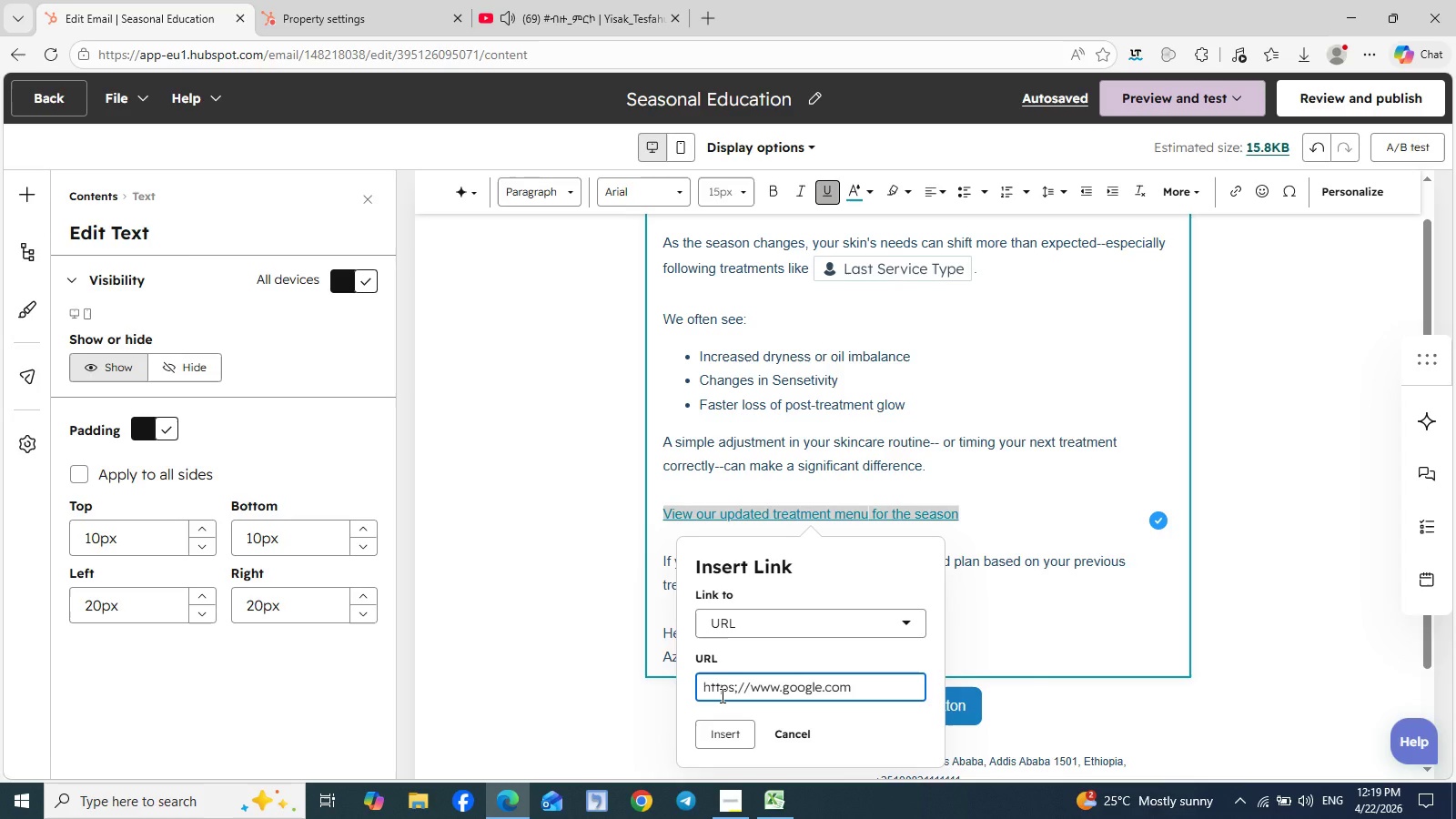 
left_click([715, 733])
 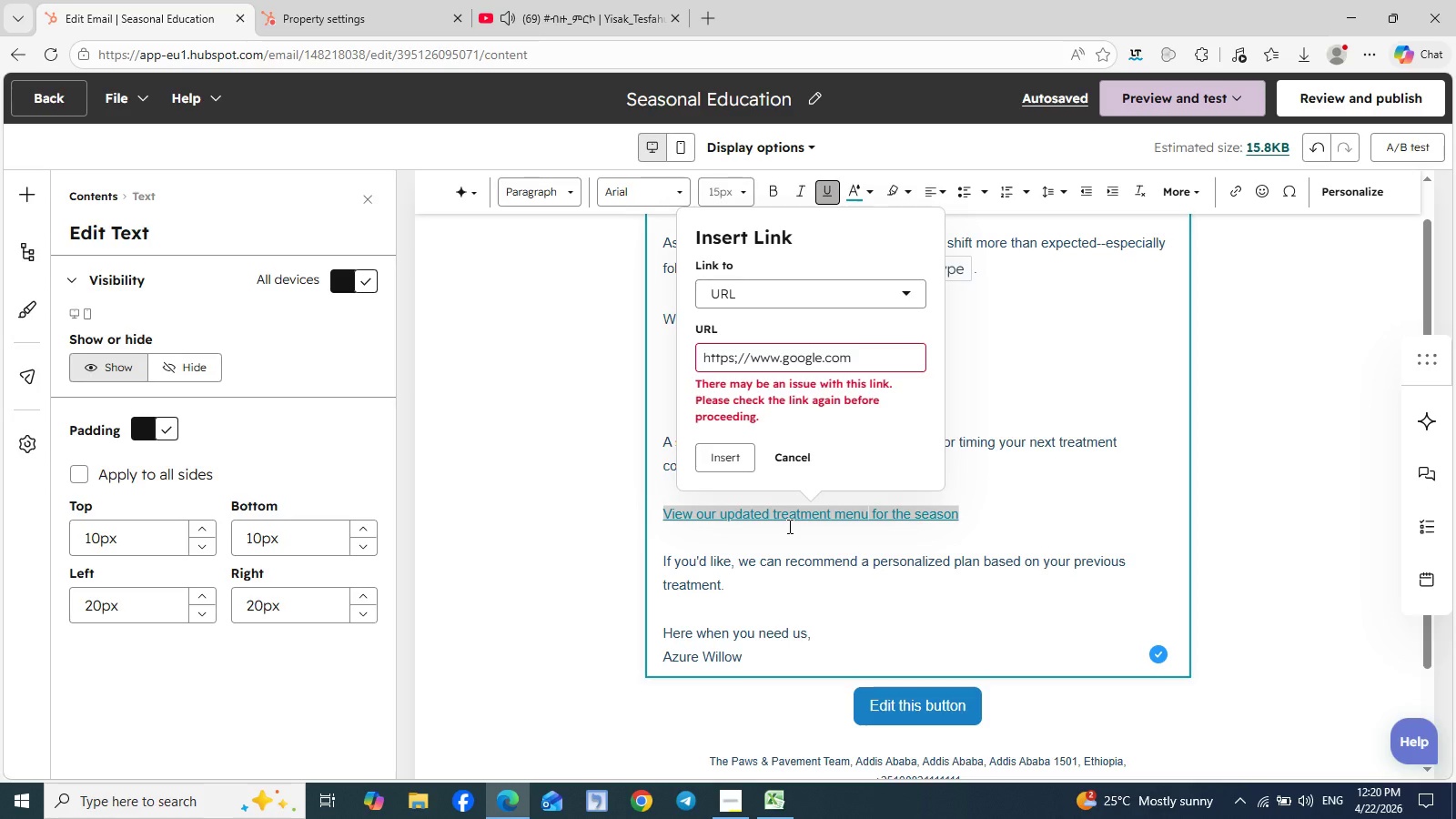 
wait(10.61)
 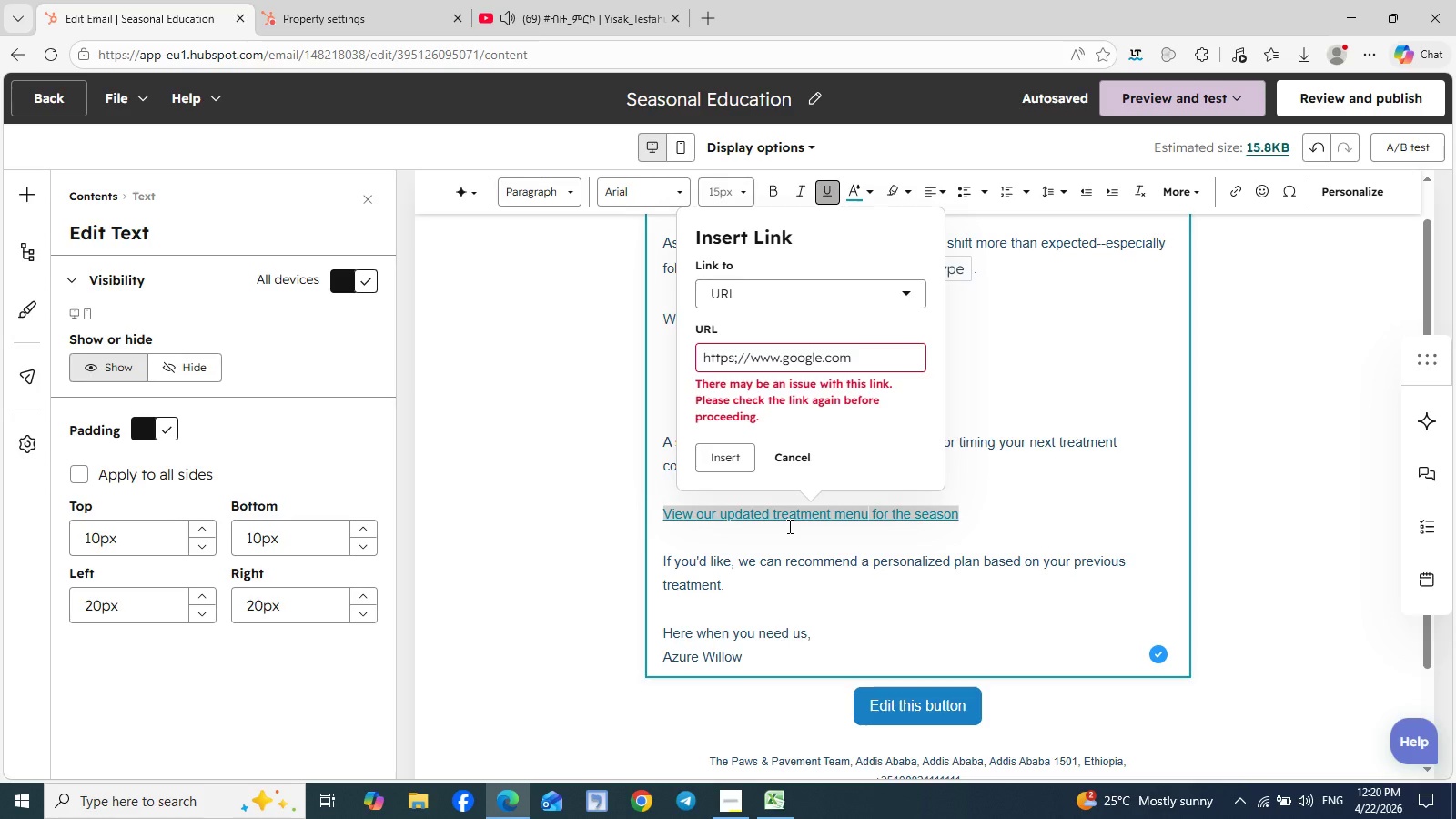 
left_click([737, 357])
 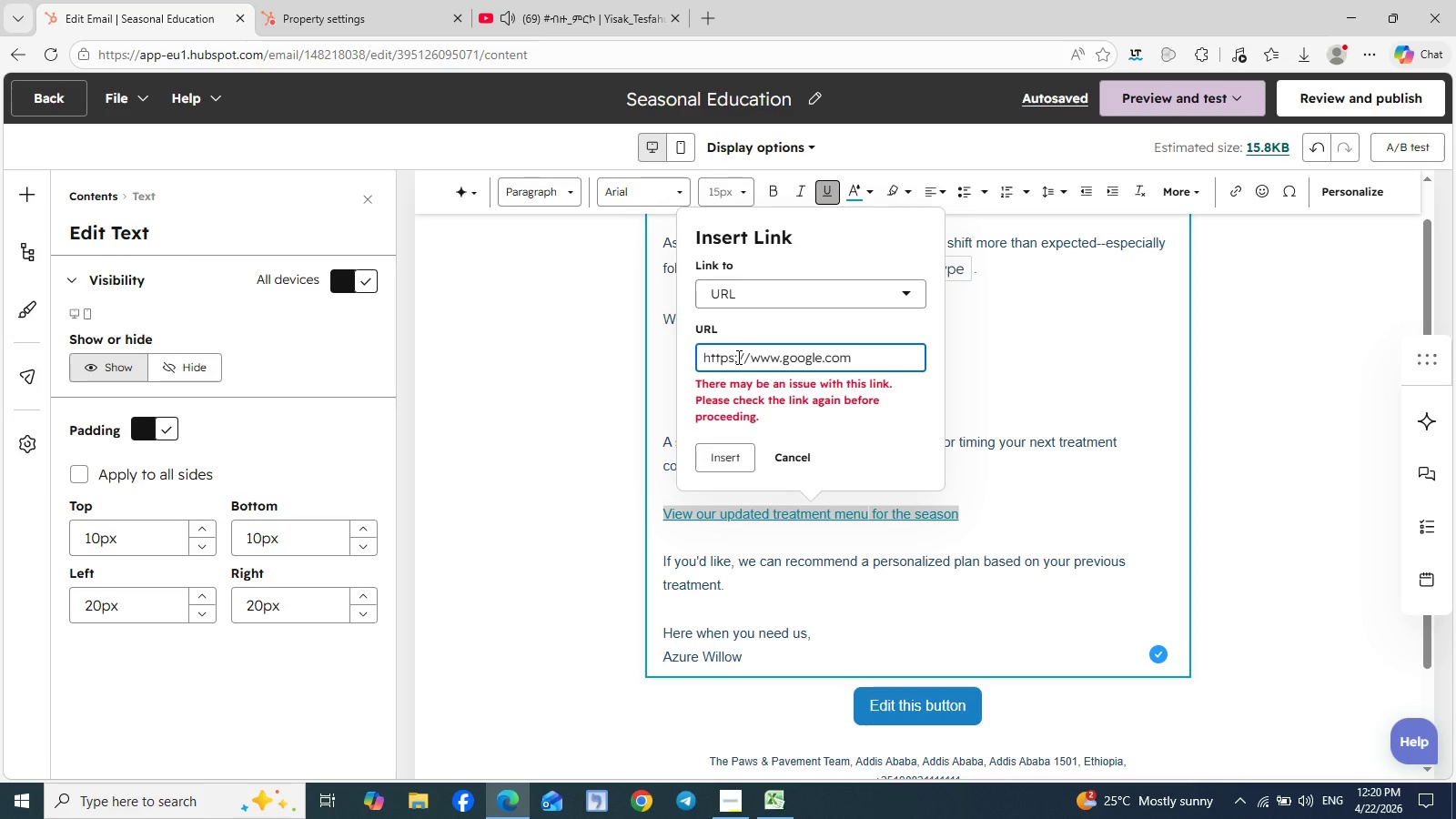 
key(Backspace)
 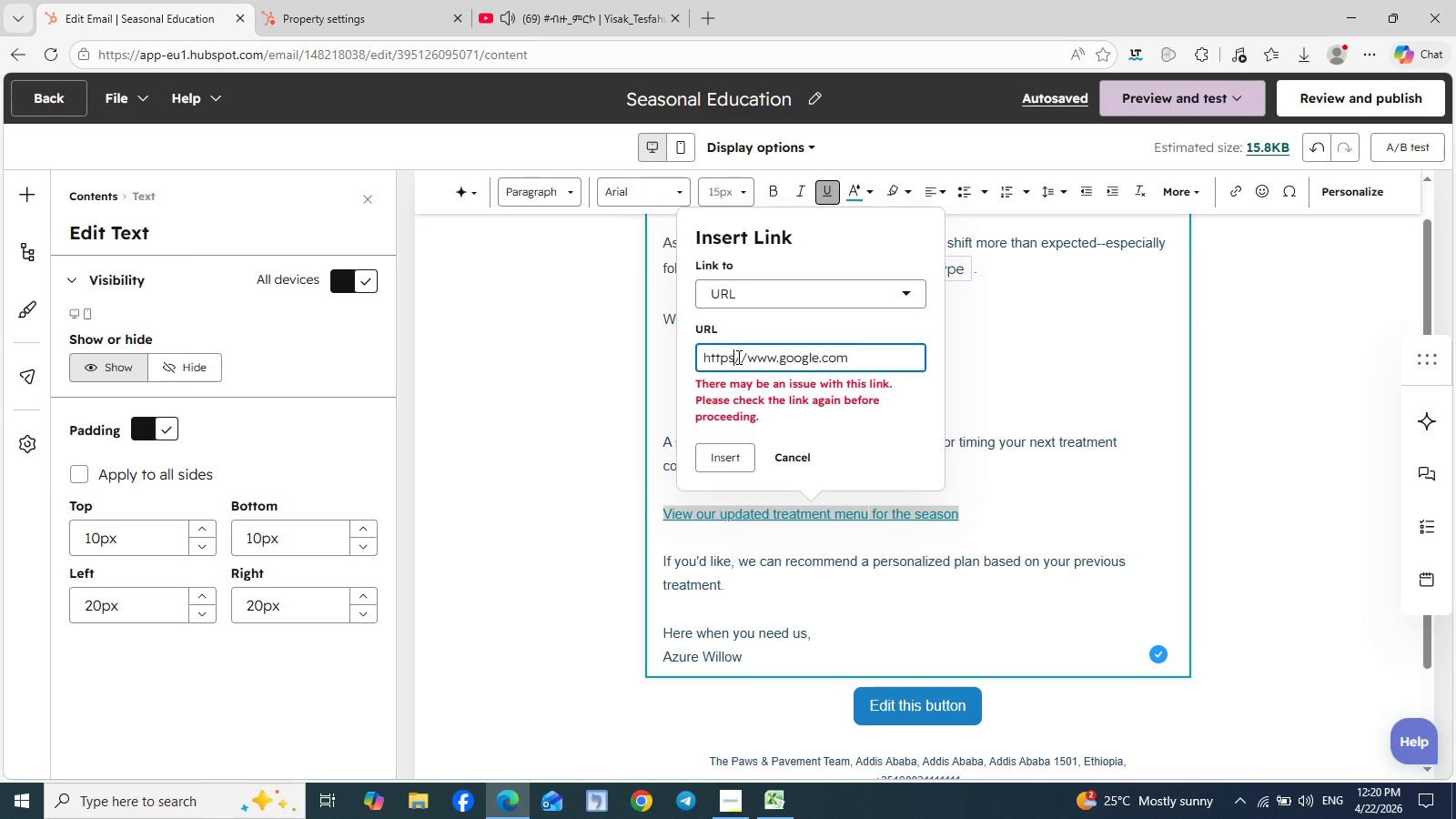 
key(Shift+ShiftRight)
 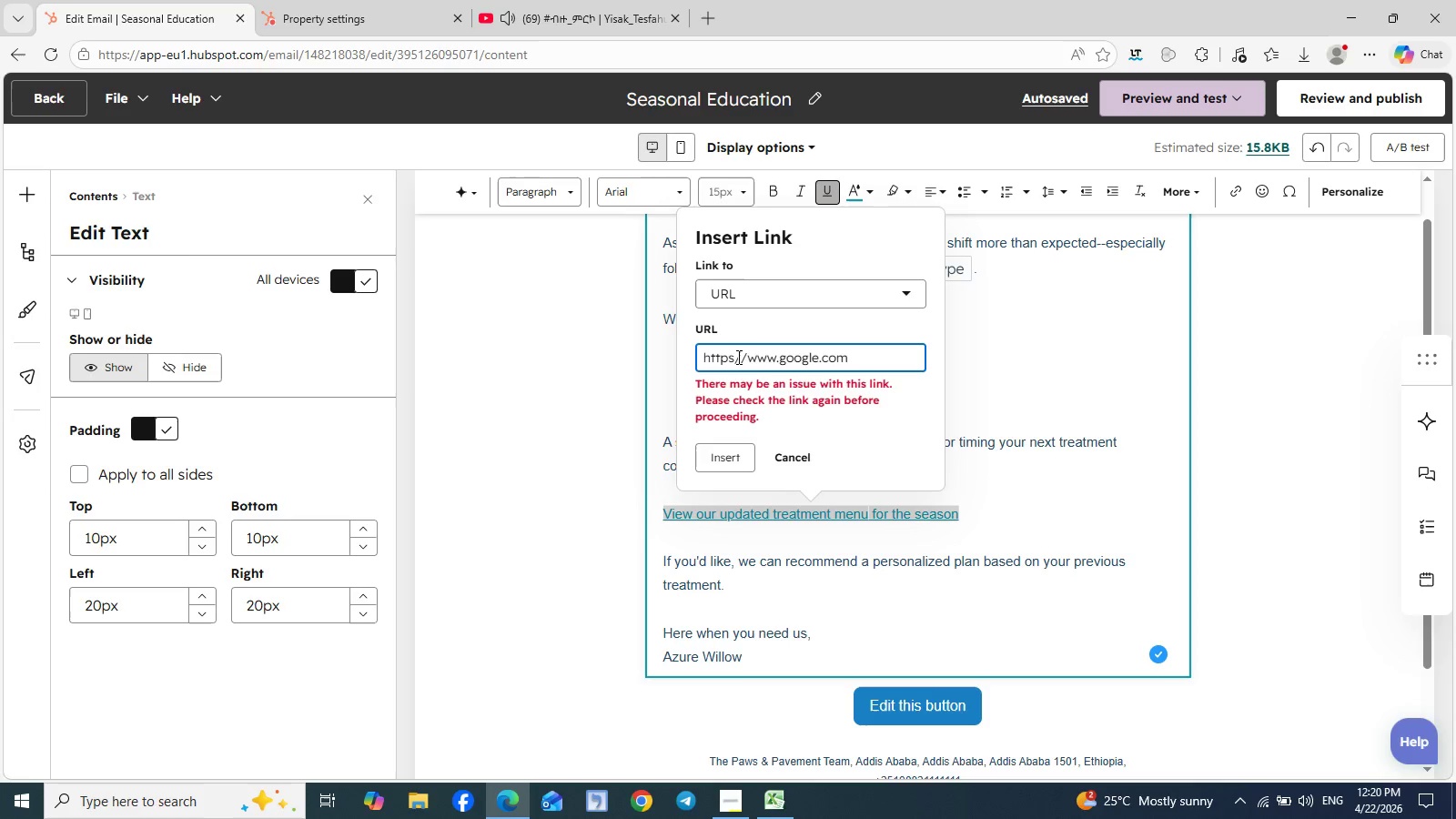 
key(Shift+Semicolon)
 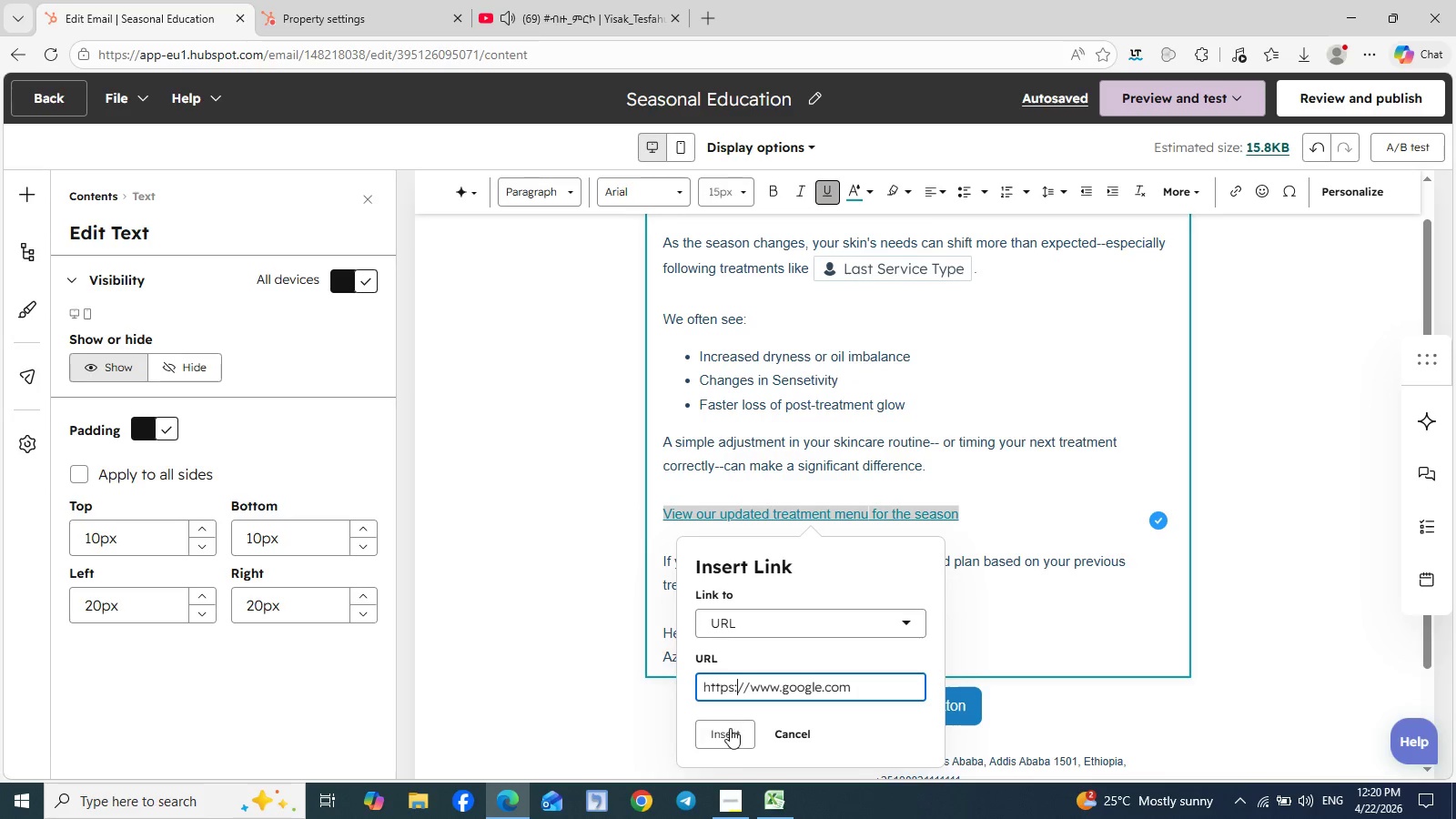 
left_click([727, 736])
 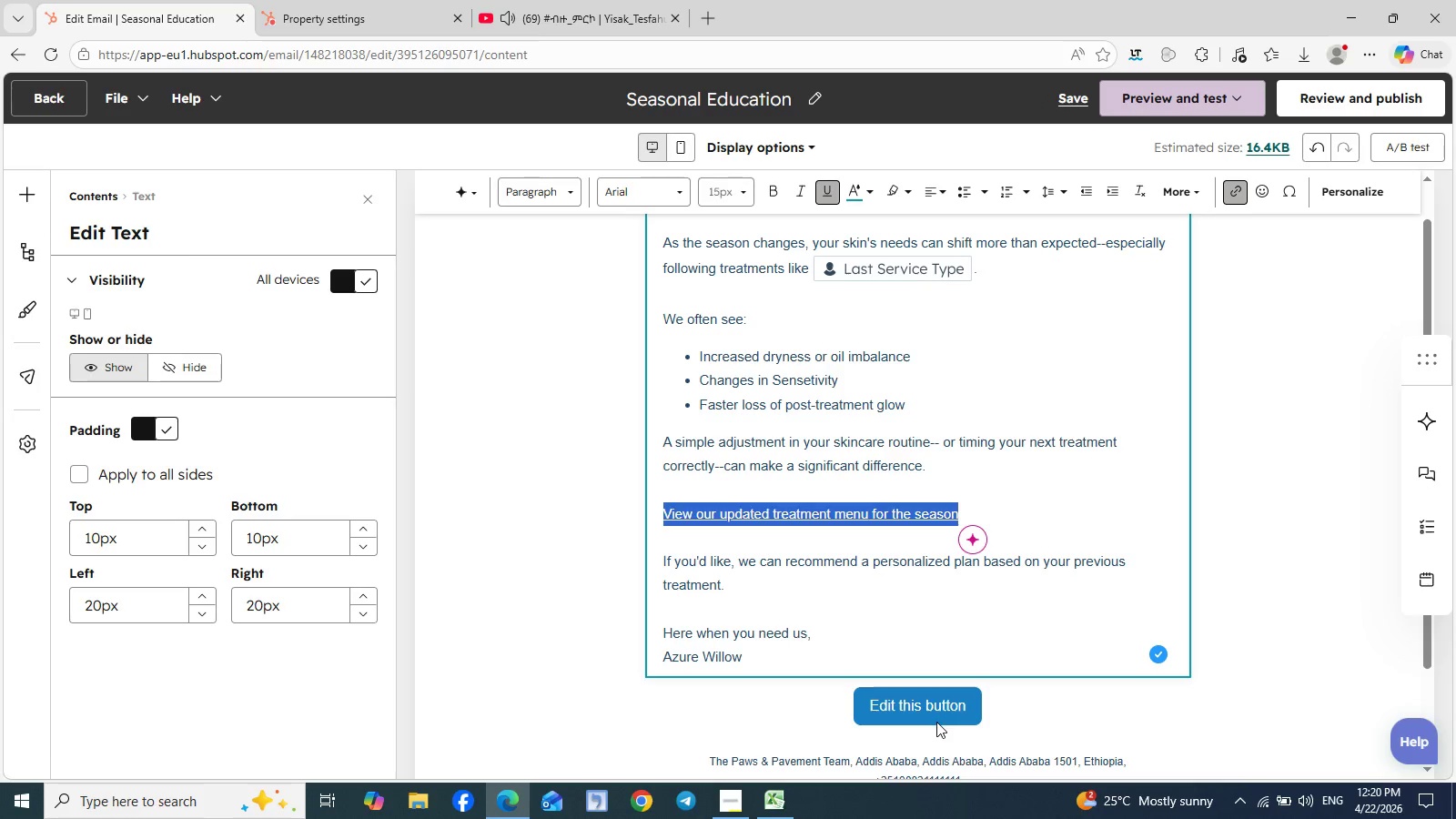 
left_click([940, 703])
 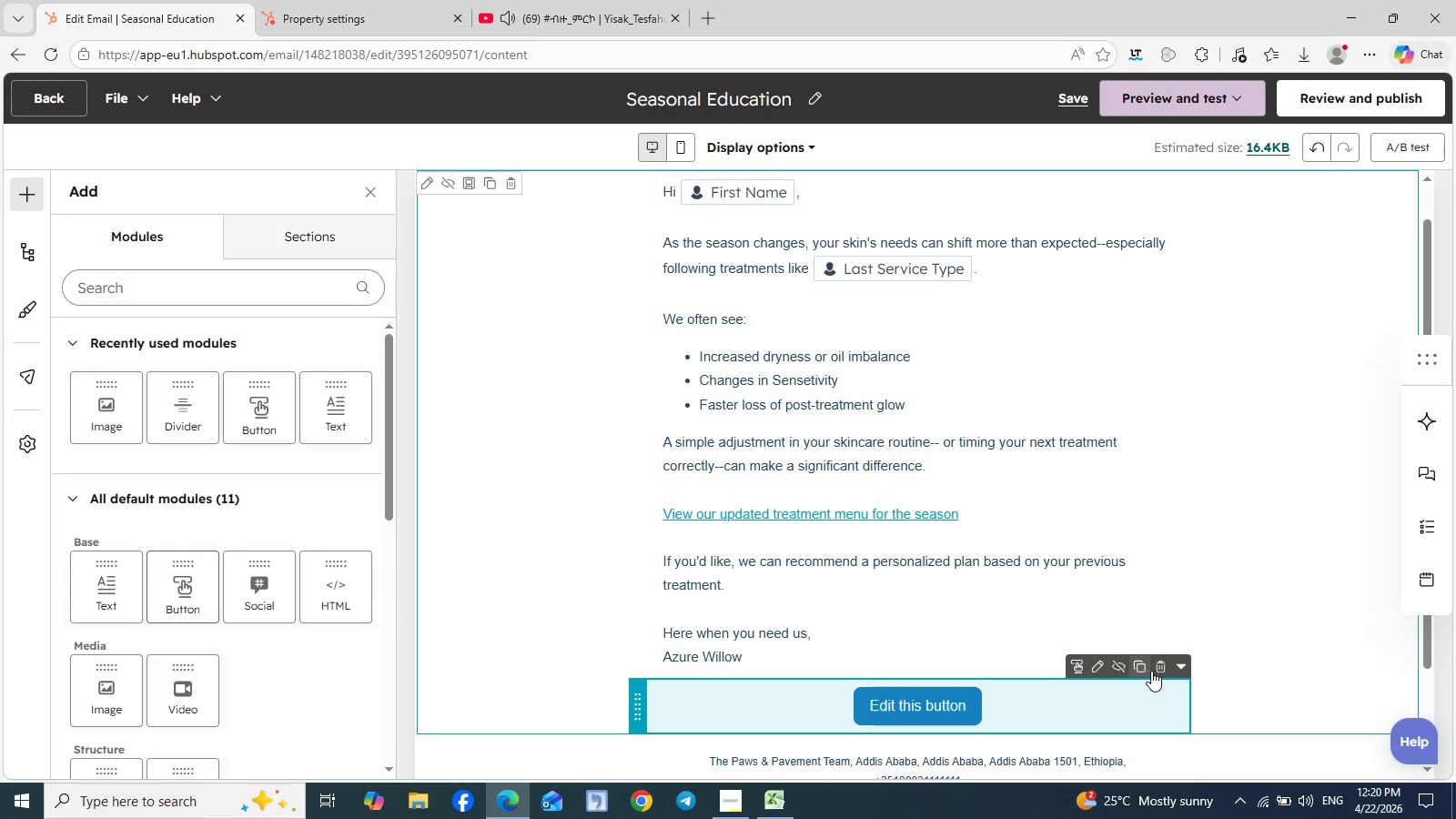 
left_click([1160, 668])
 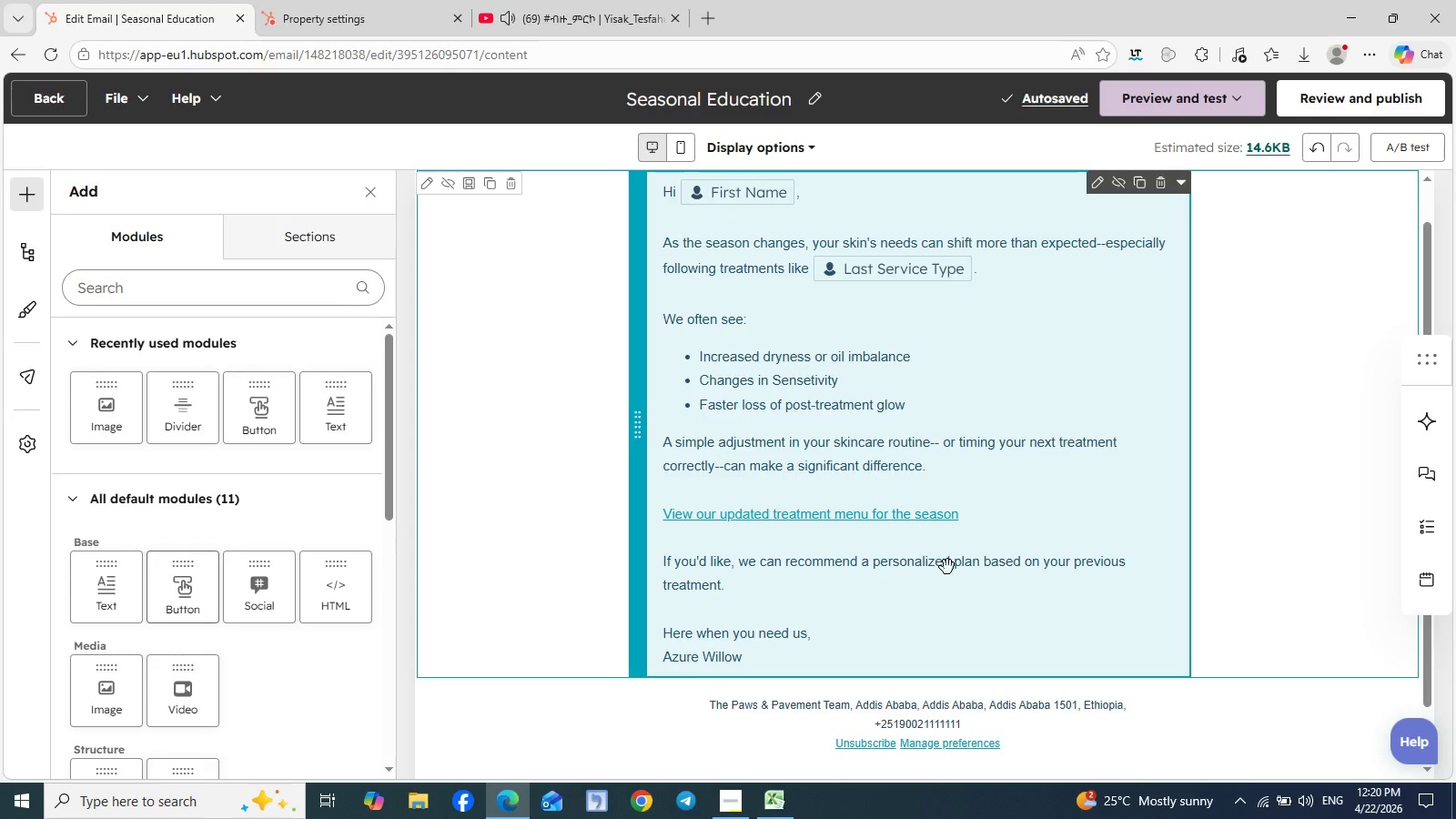 
wait(6.88)
 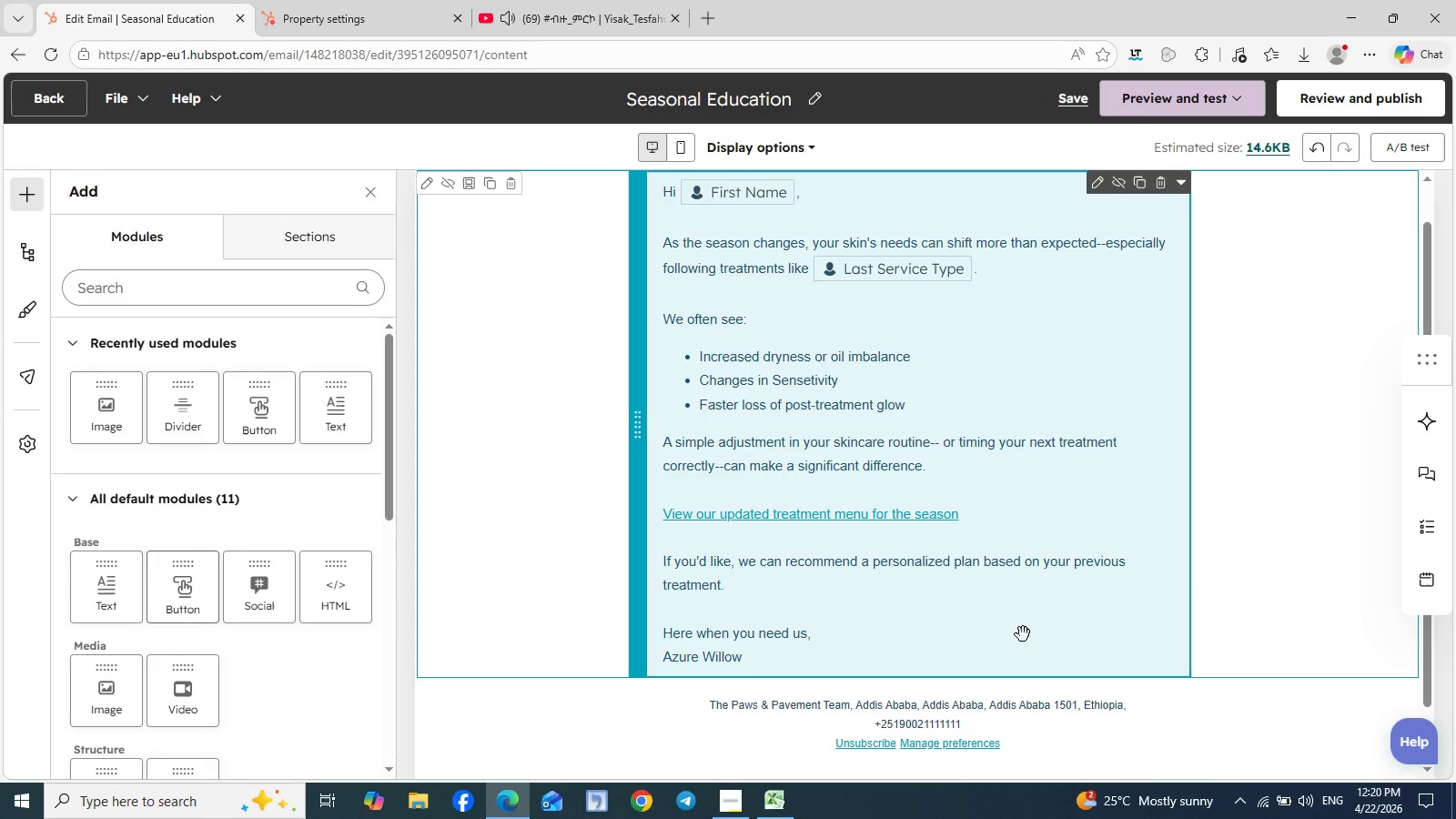 
left_click([947, 529])
 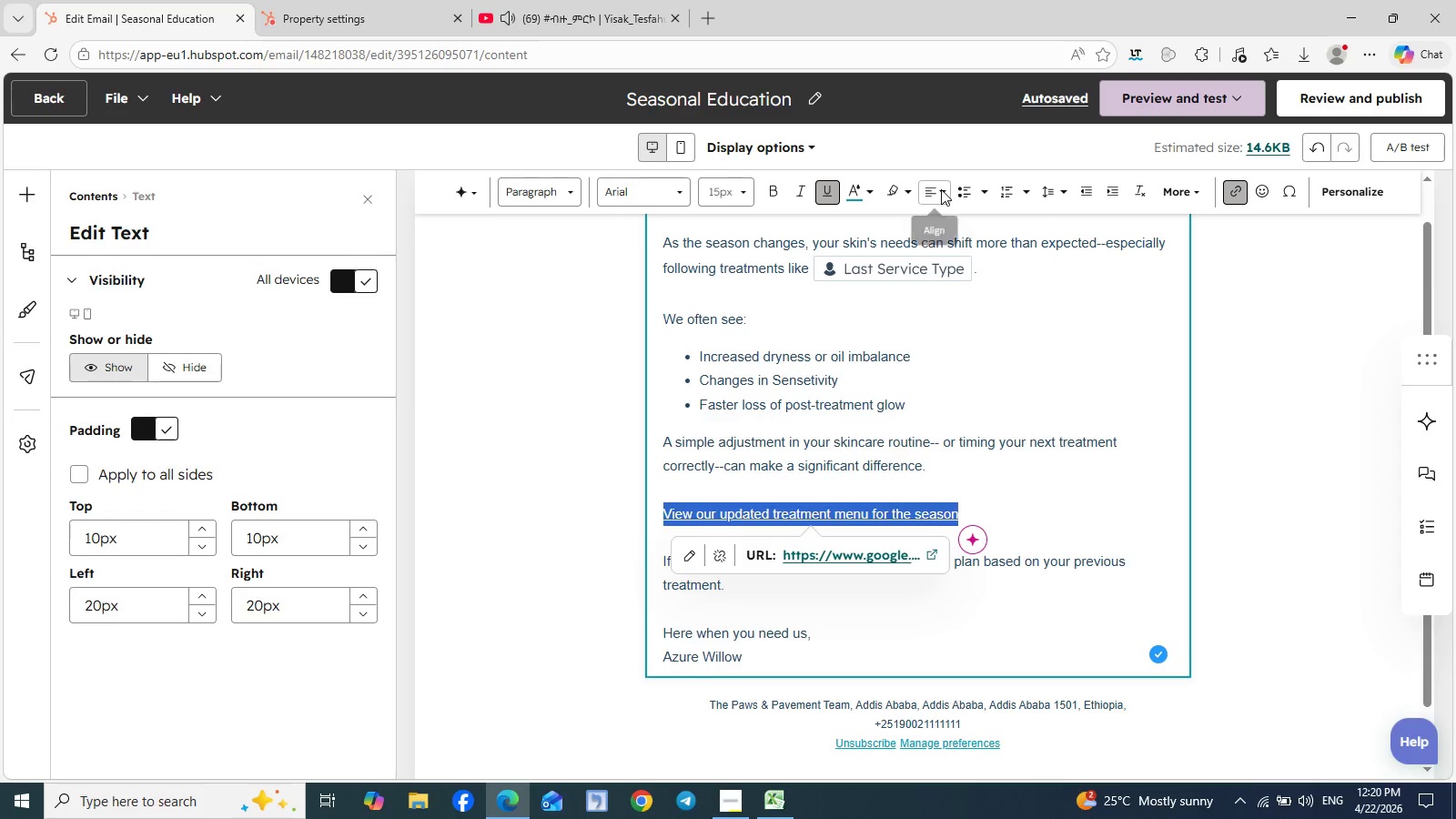 
wait(6.05)
 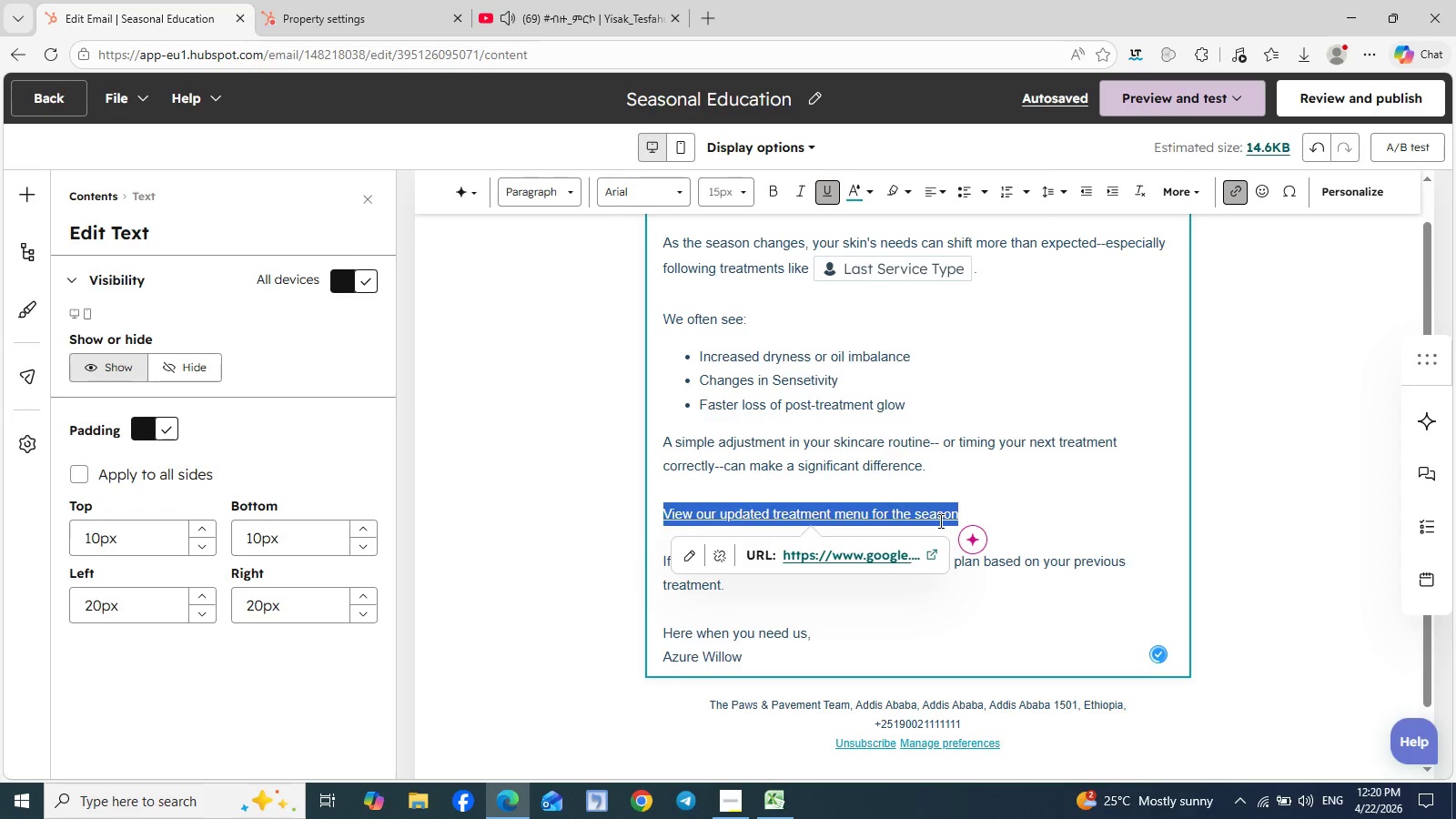 
left_click([941, 189])
 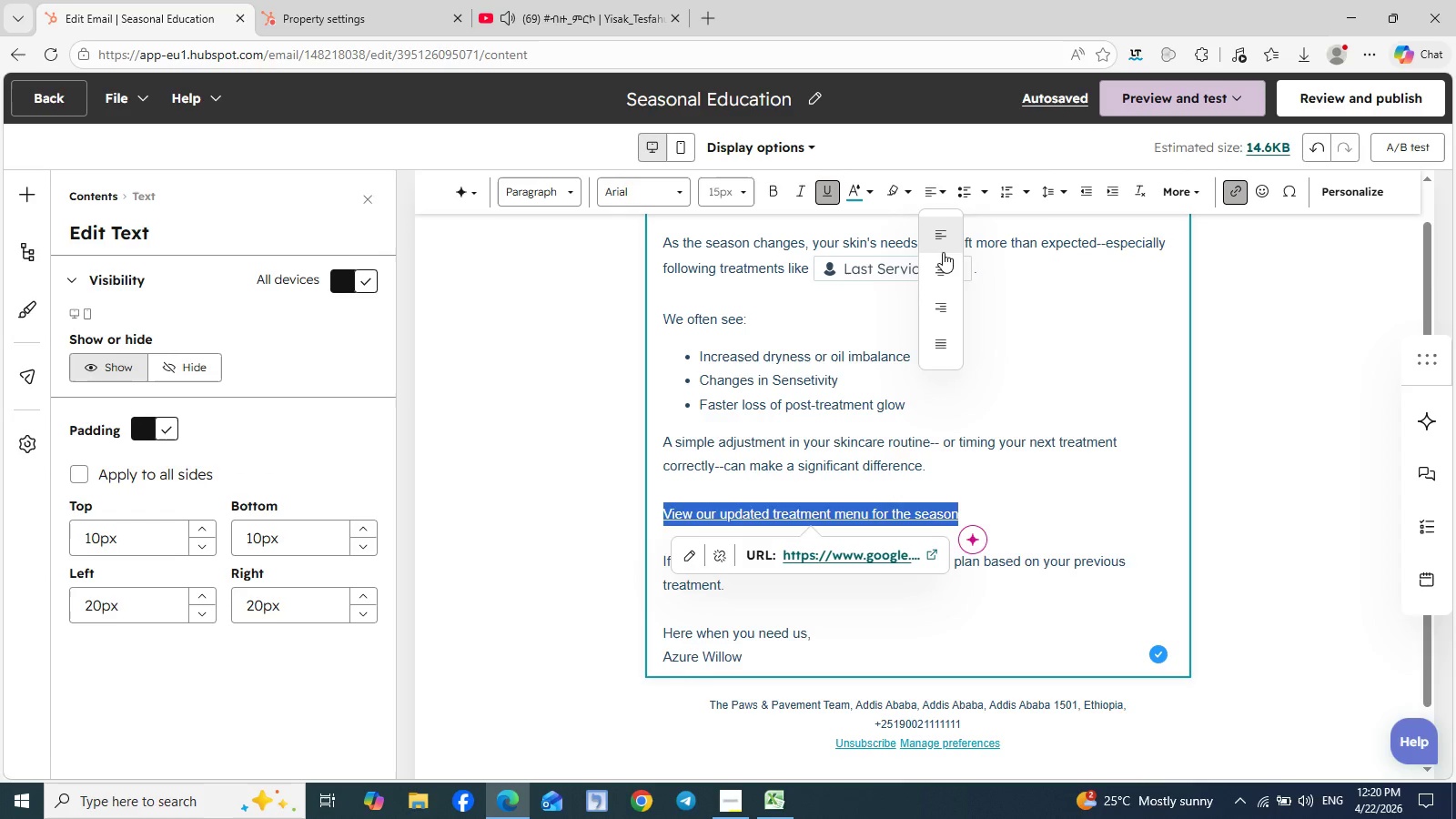 
left_click([942, 264])
 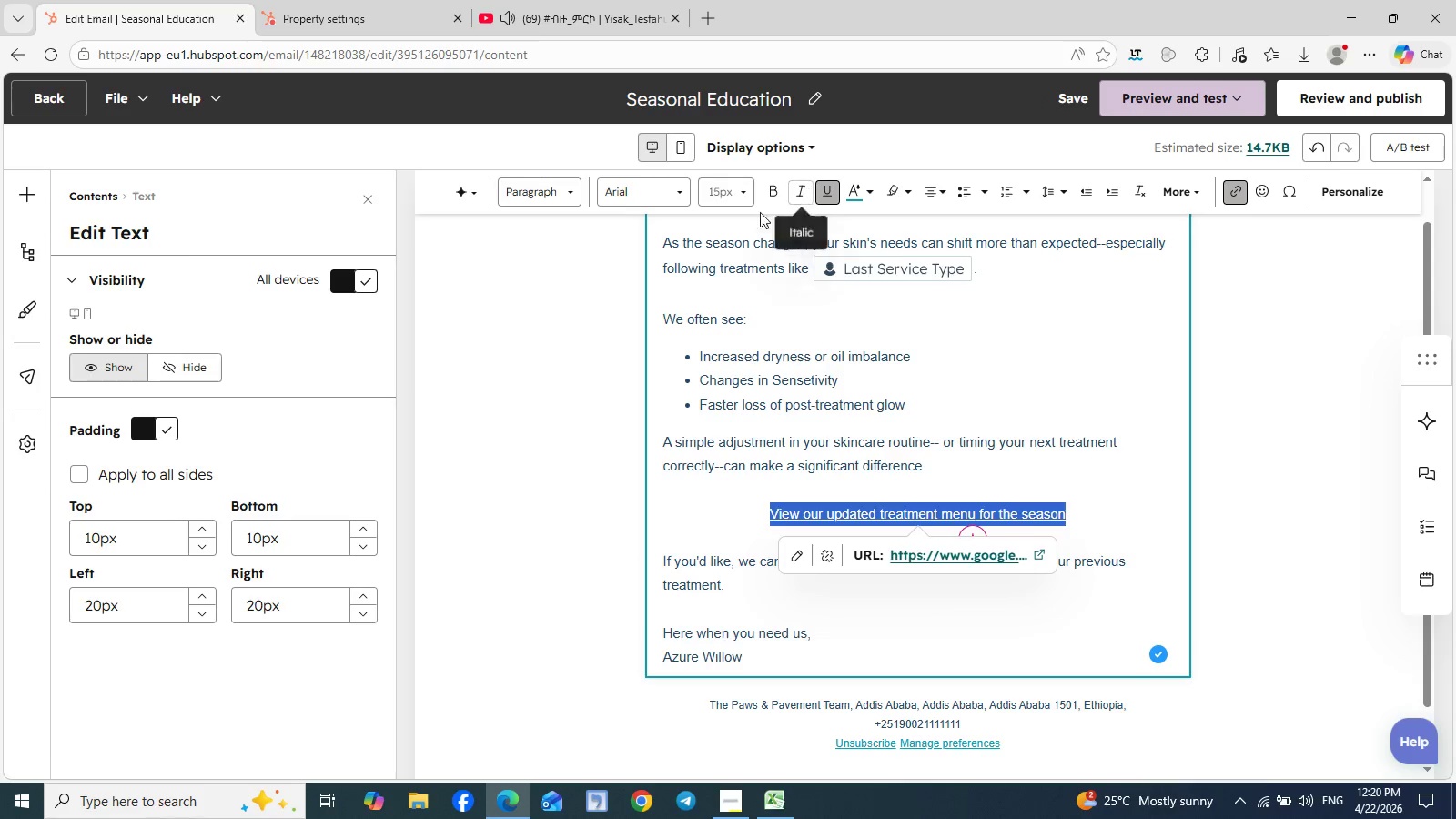 
left_click([744, 193])
 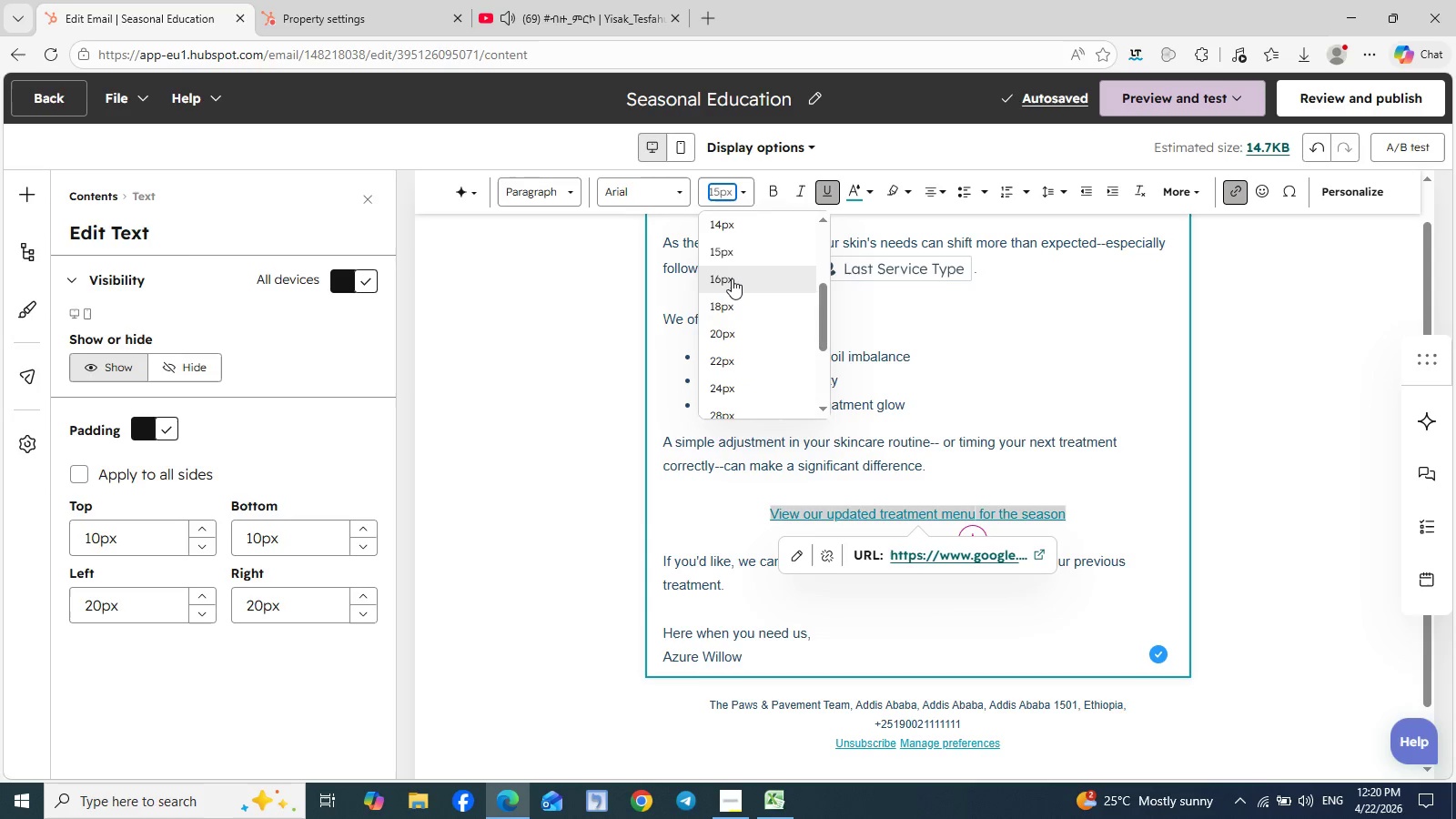 
left_click([732, 279])
 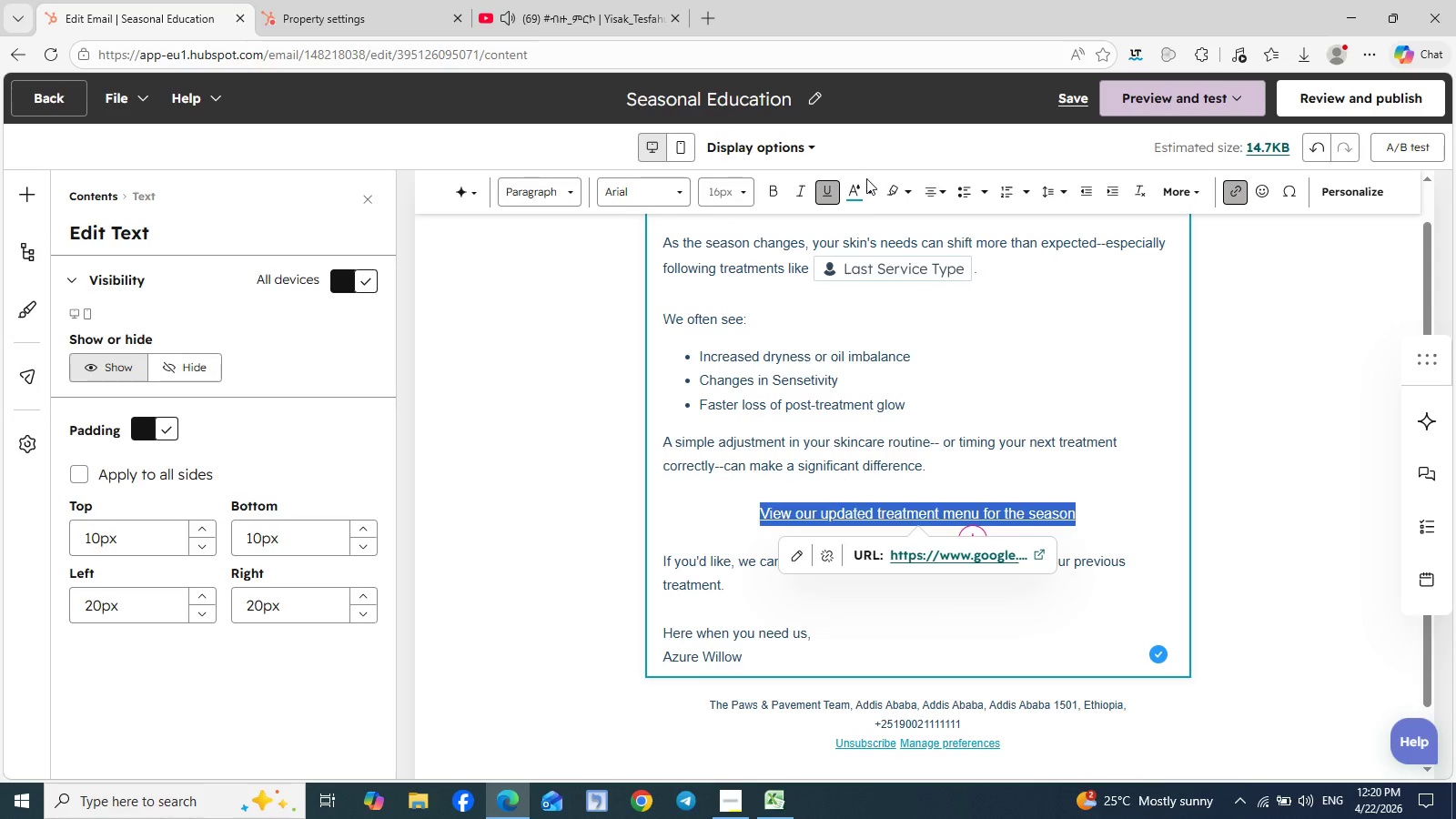 
left_click([869, 193])
 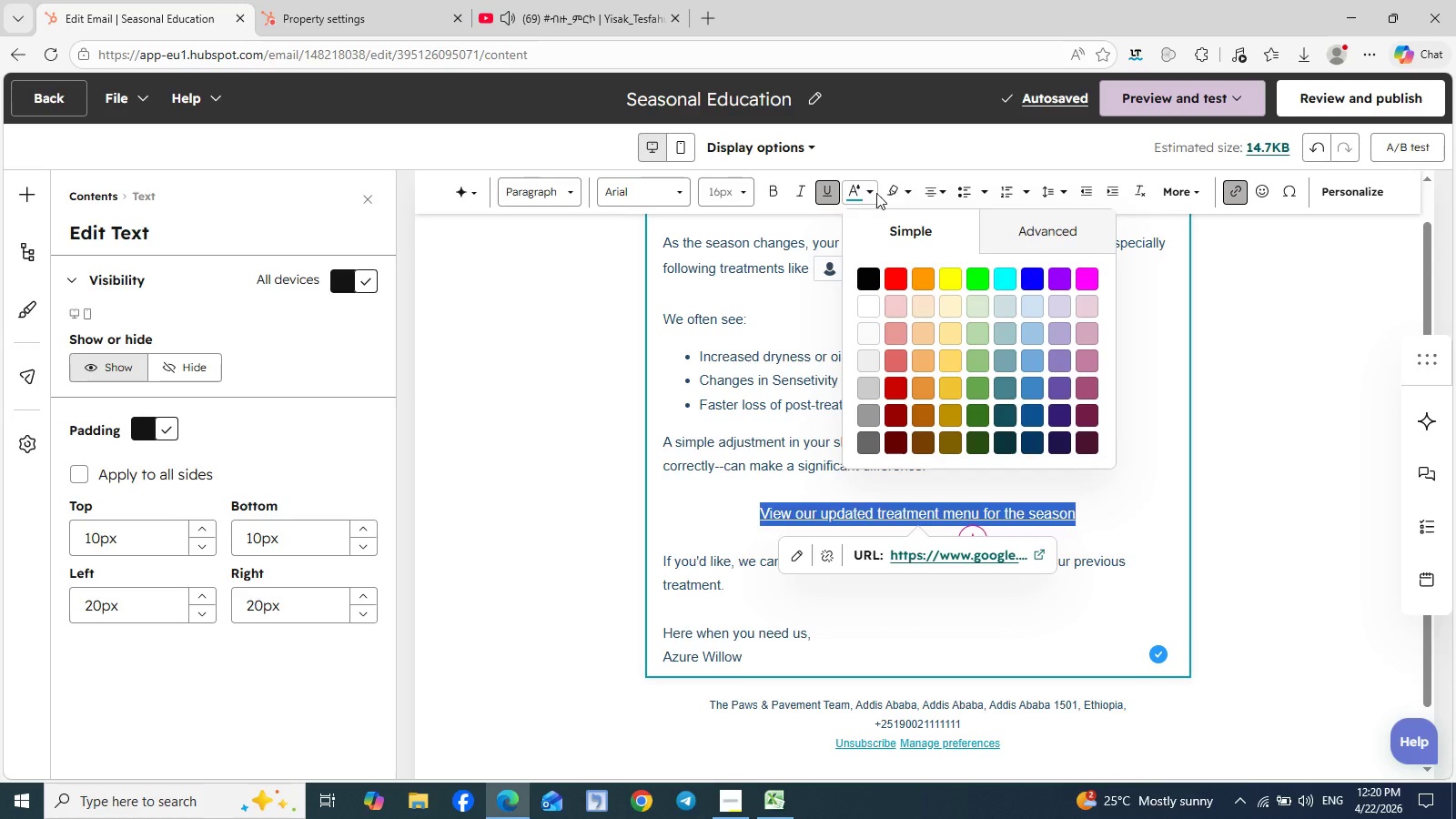 
mouse_move([931, 217])
 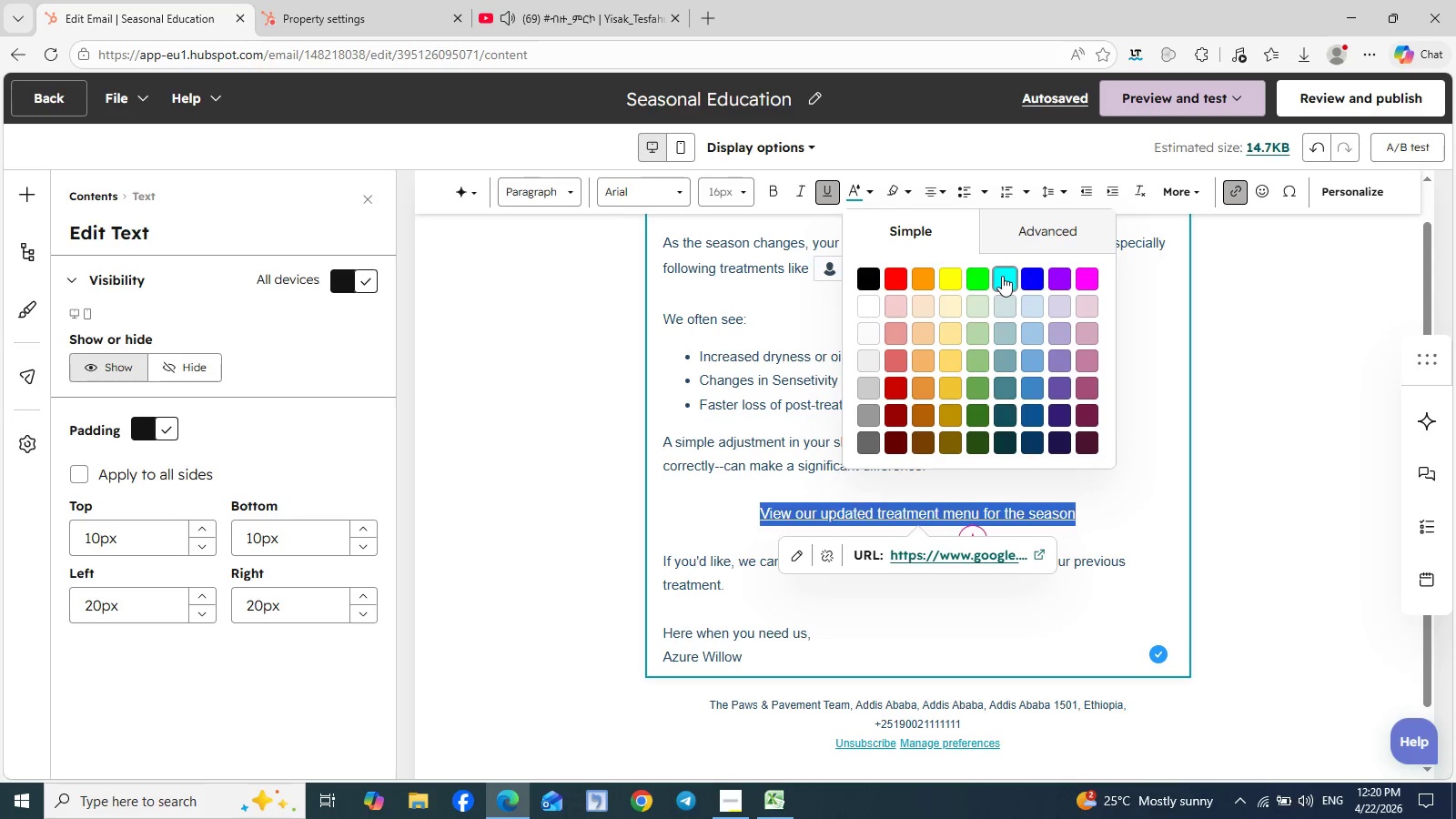 
left_click([1002, 276])
 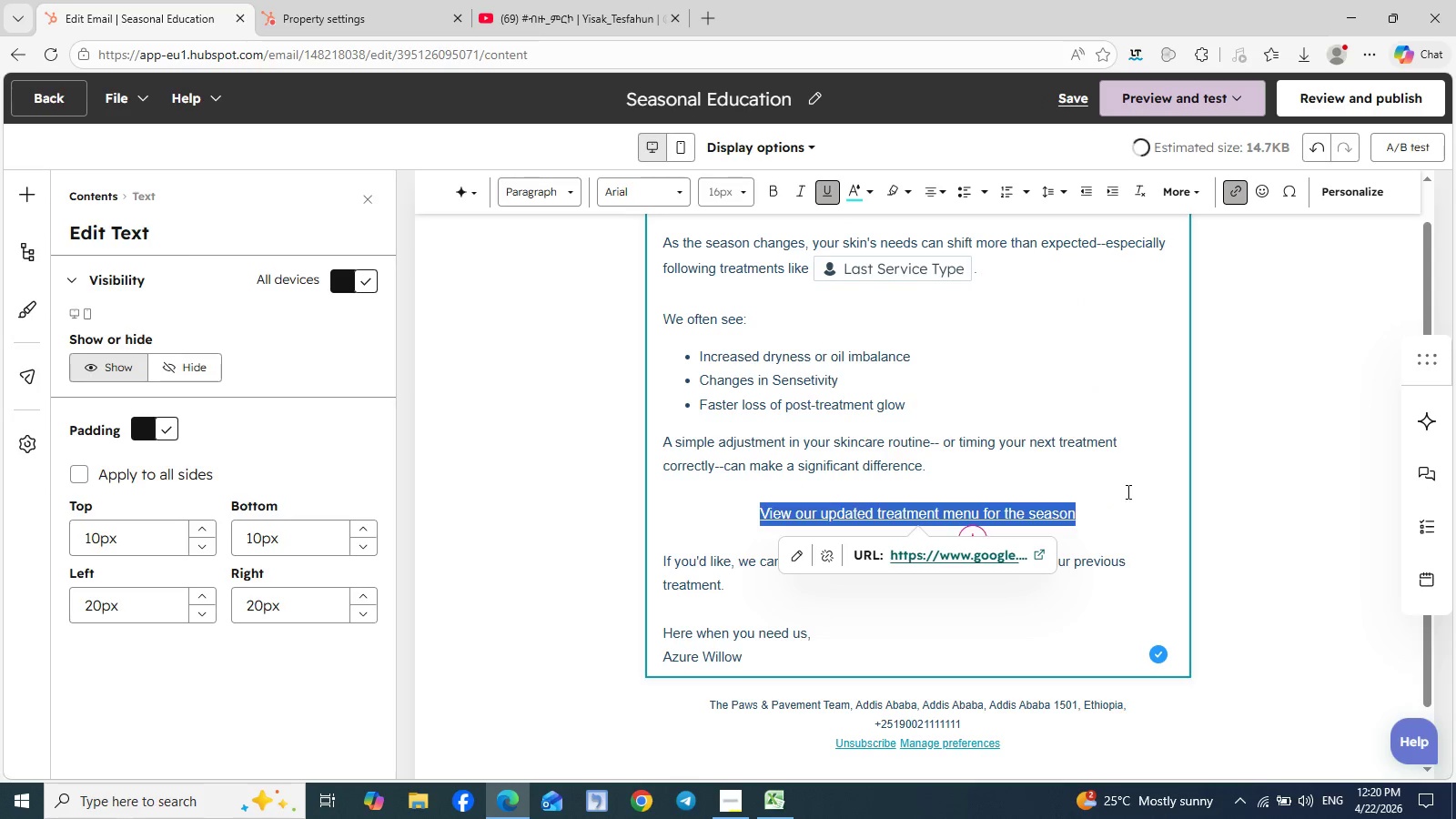 
left_click([1127, 492])
 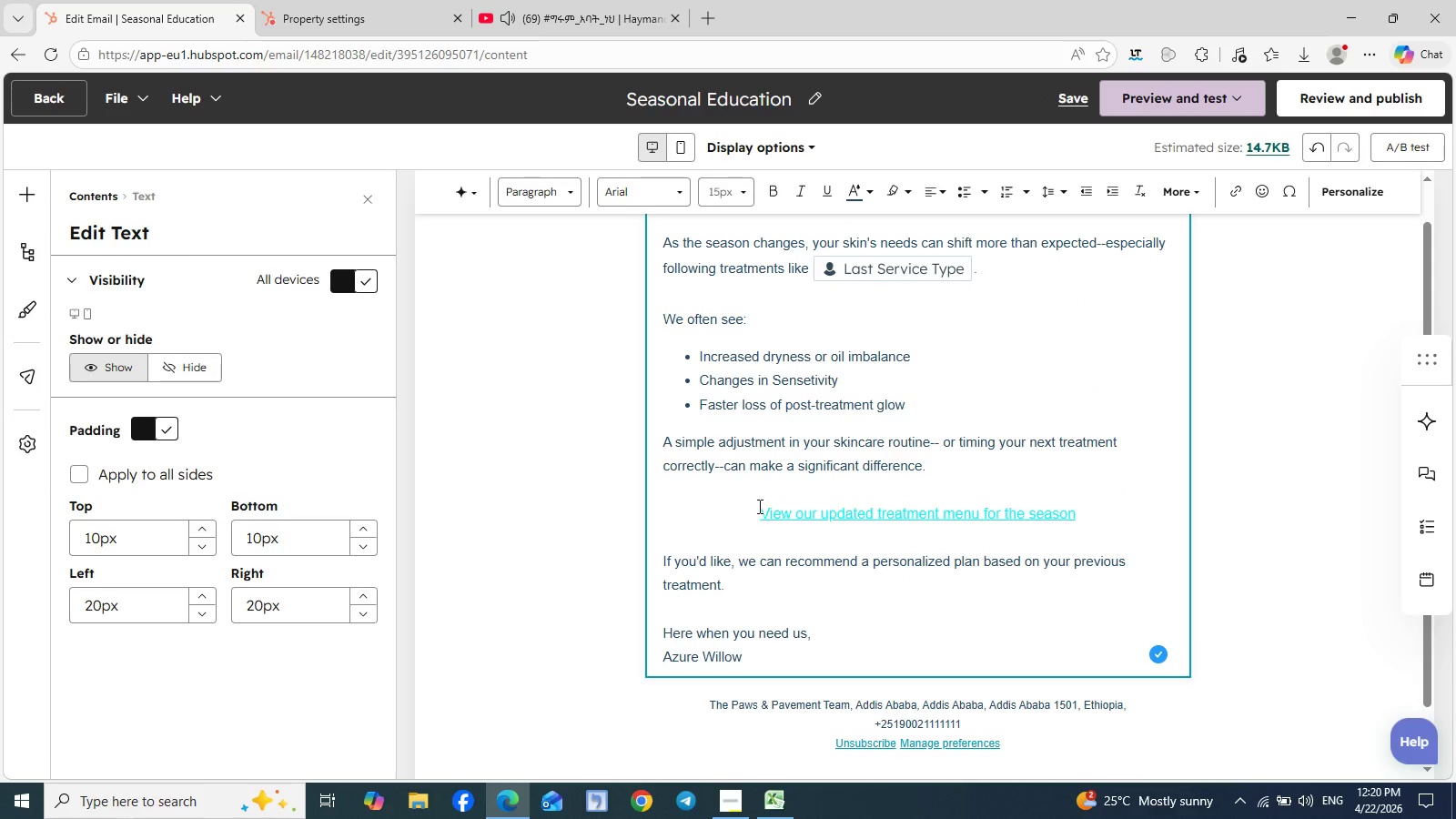 
left_click_drag(start_coordinate=[761, 508], to_coordinate=[1077, 510])
 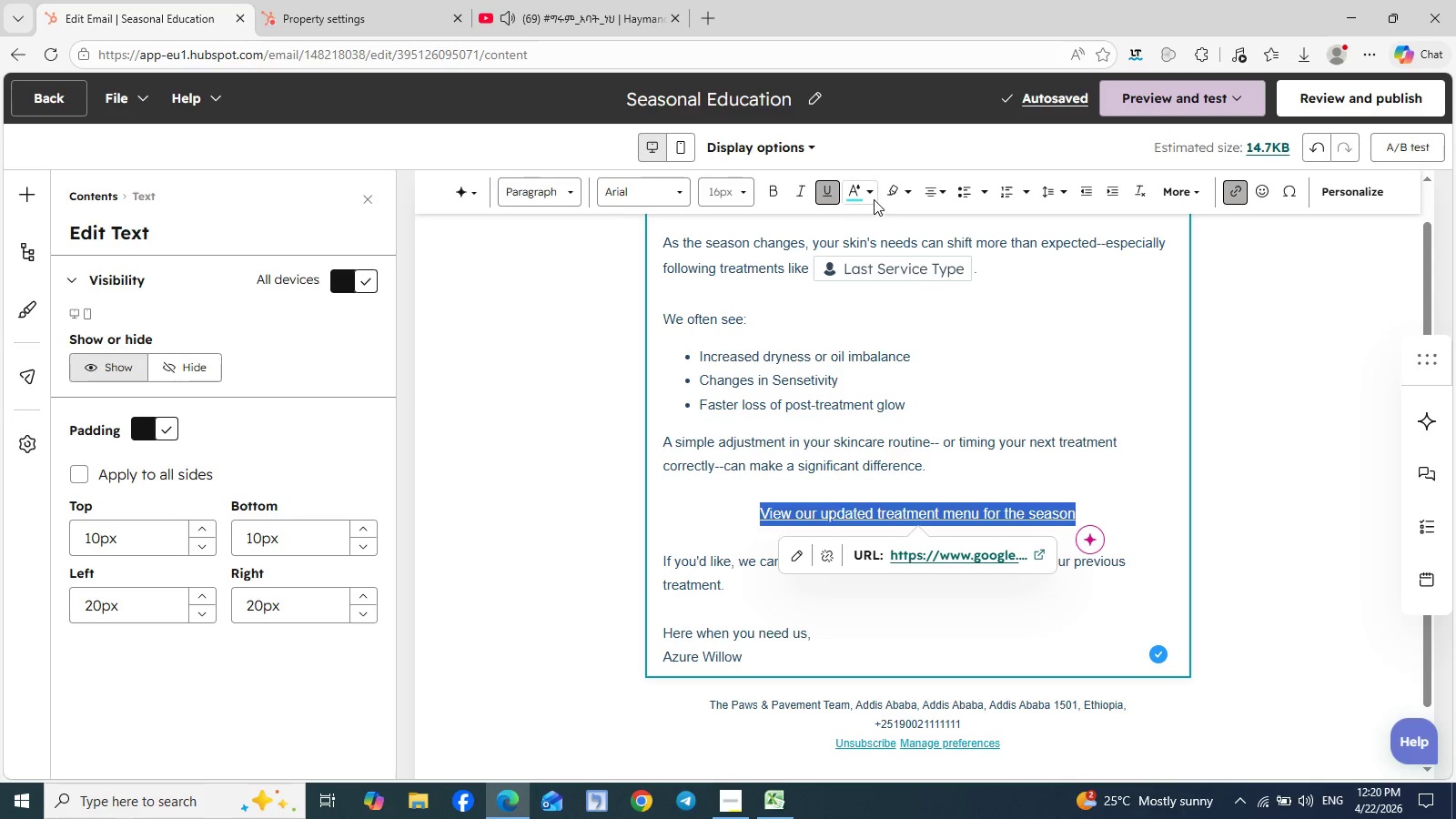 
left_click([871, 193])
 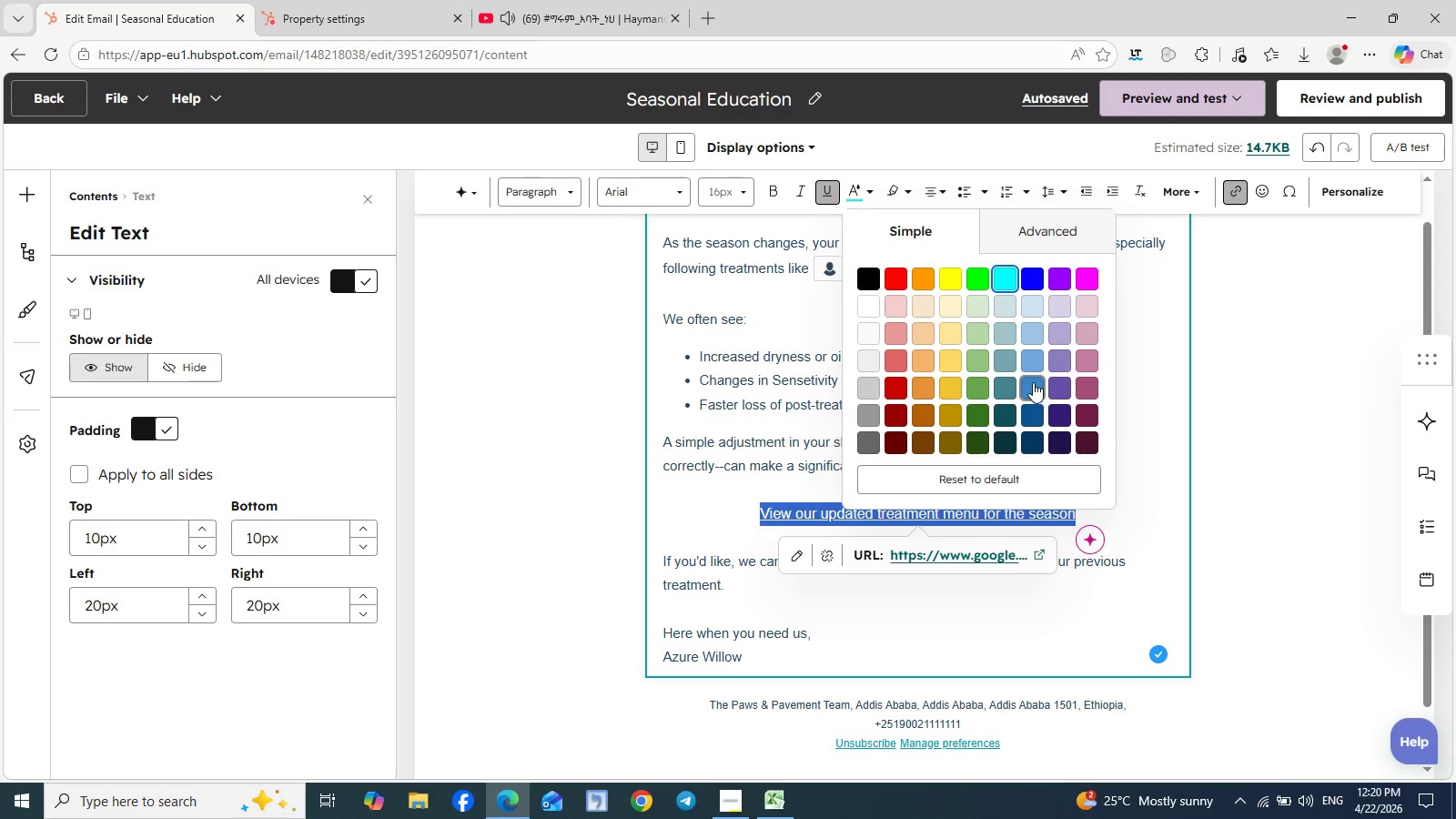 
left_click([1032, 369])
 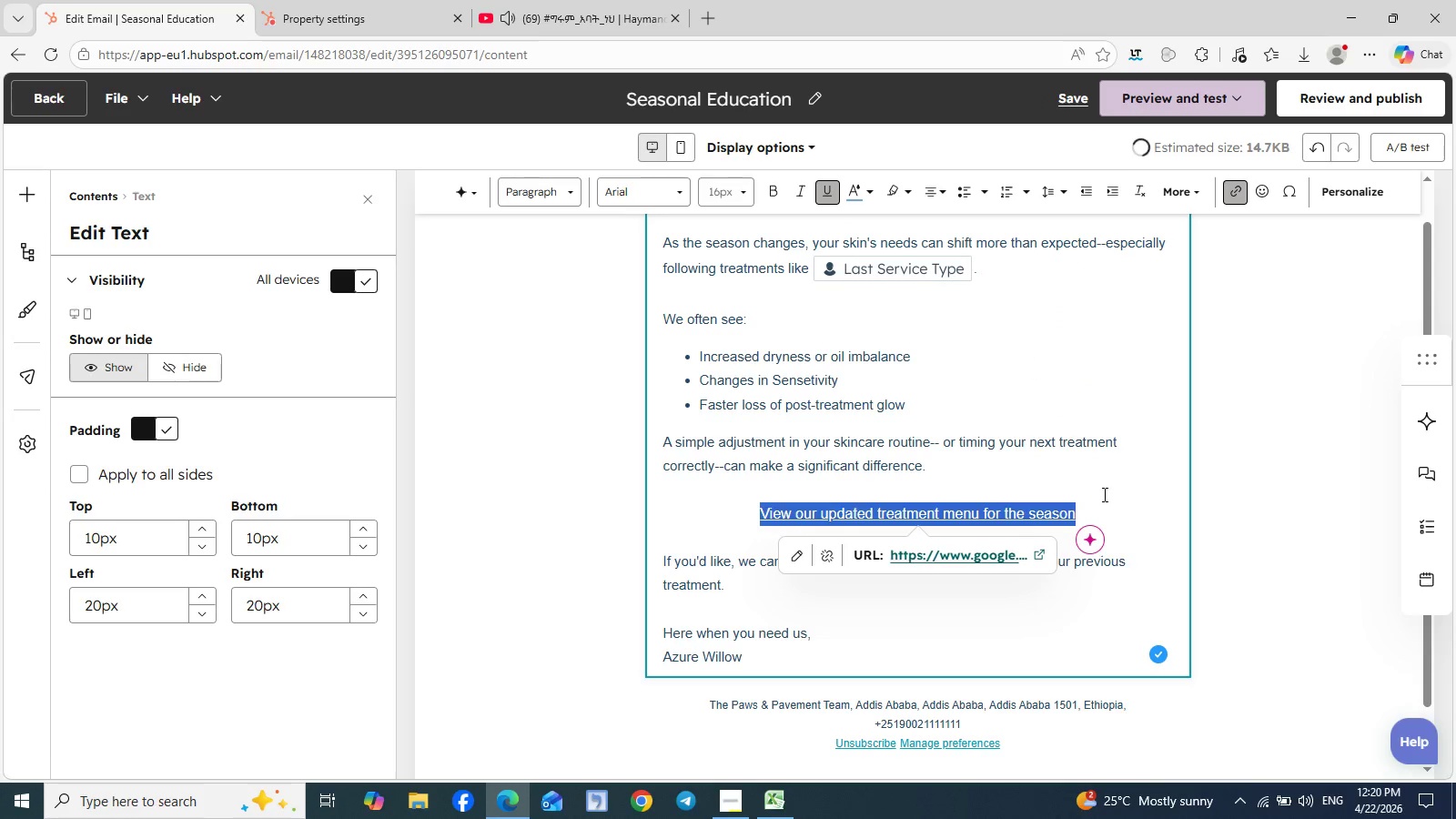 
left_click([1108, 503])
 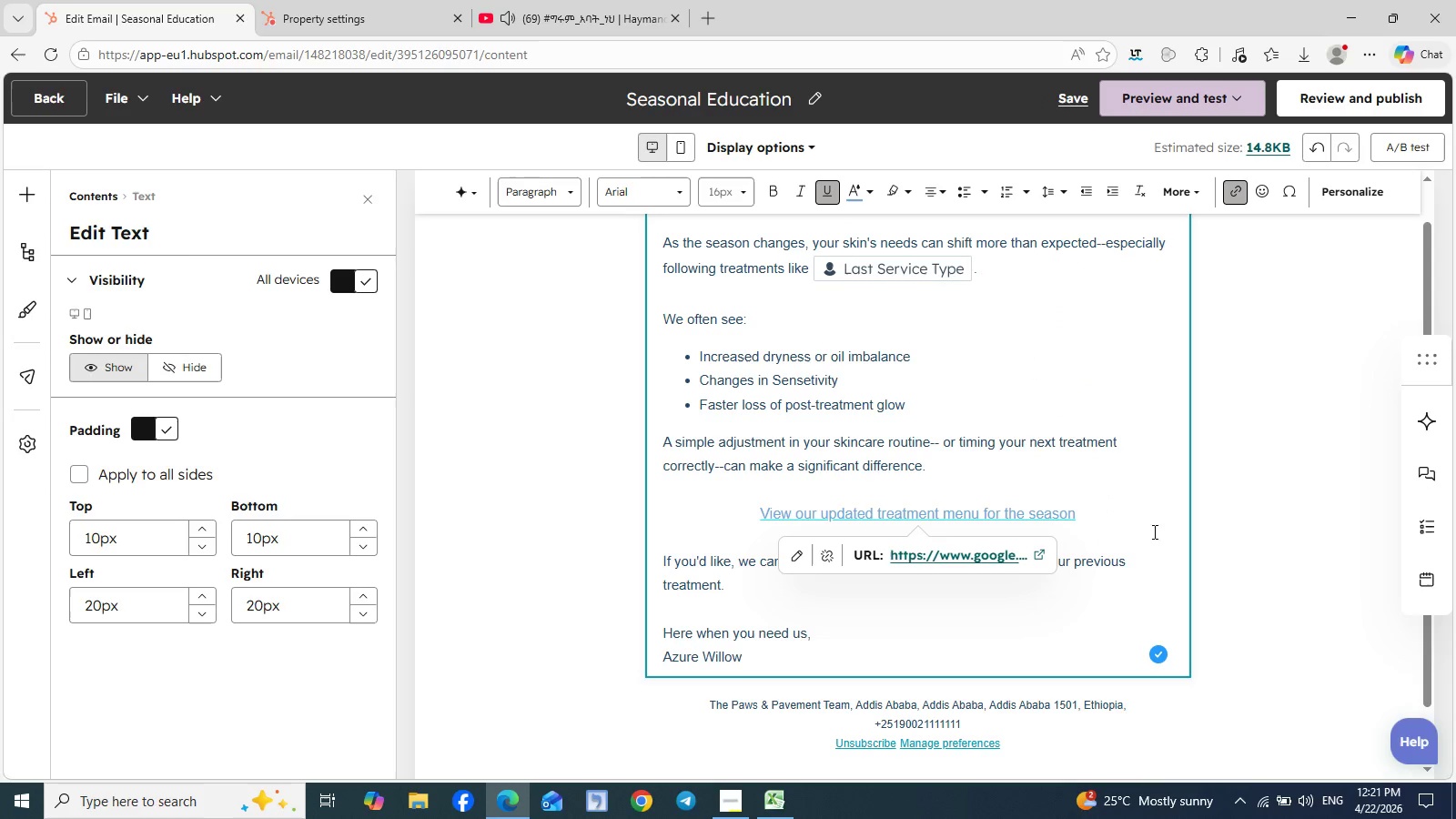 
left_click([1159, 535])
 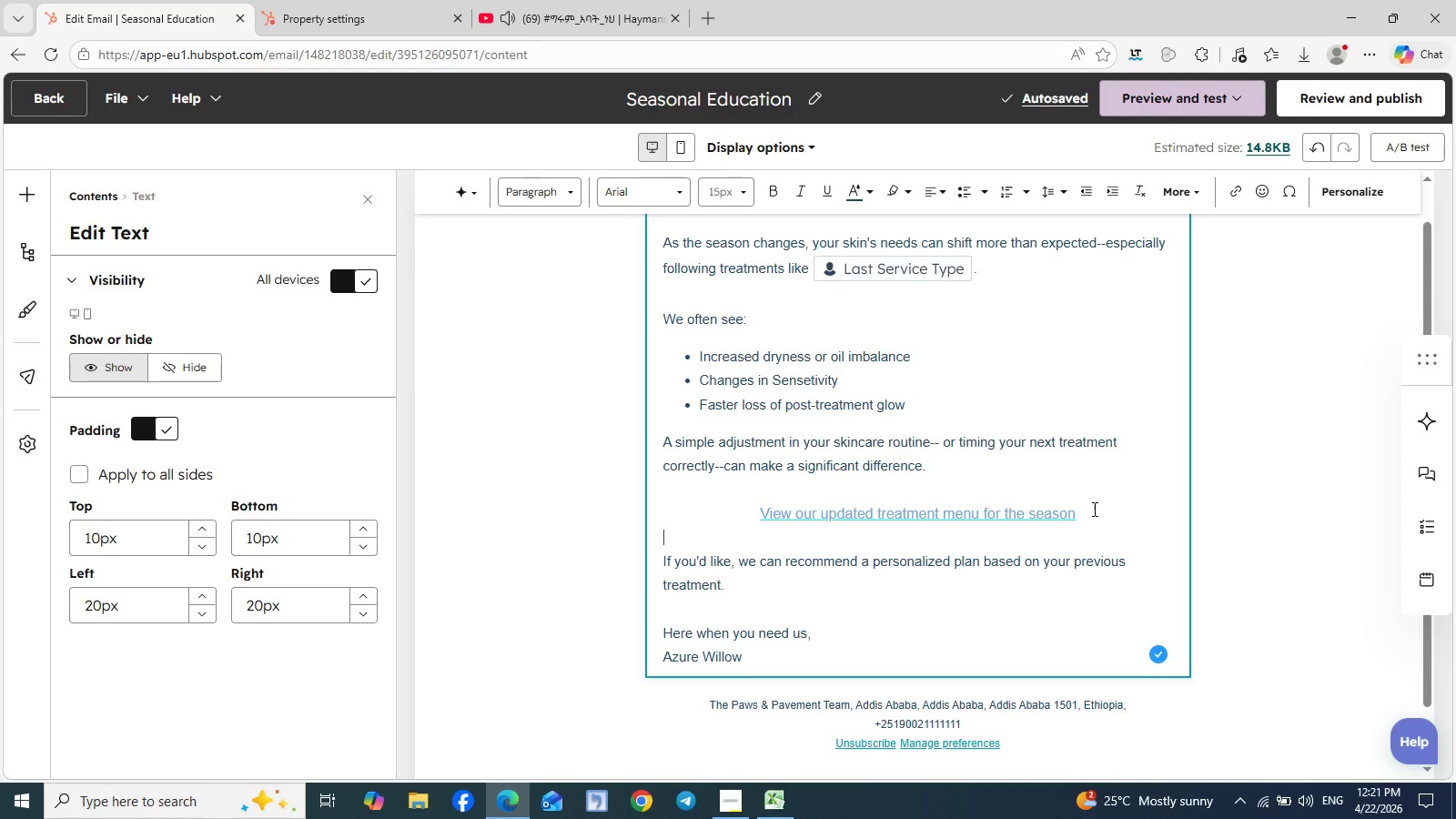 
left_click_drag(start_coordinate=[1080, 511], to_coordinate=[757, 514])
 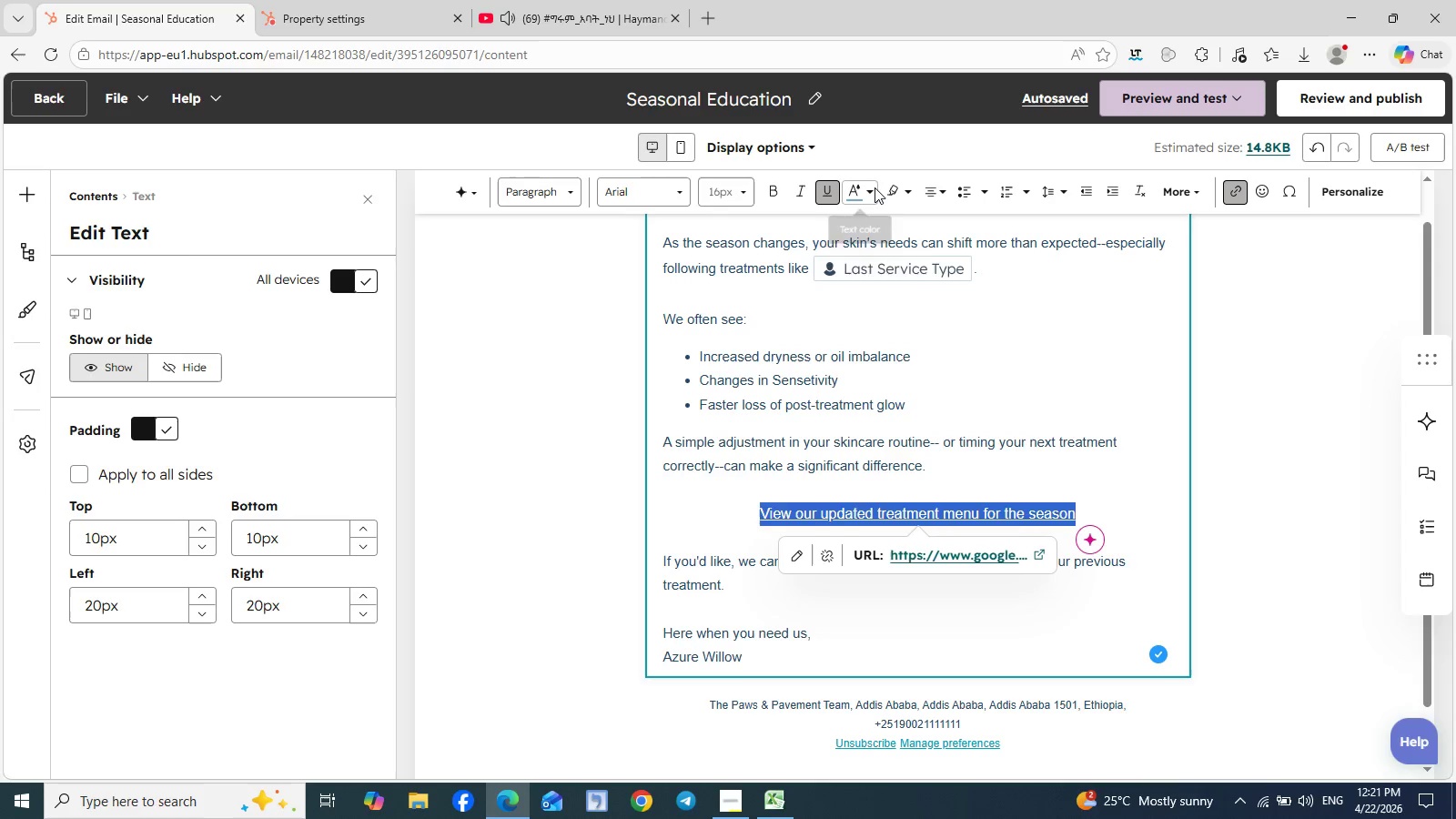 
left_click([875, 188])
 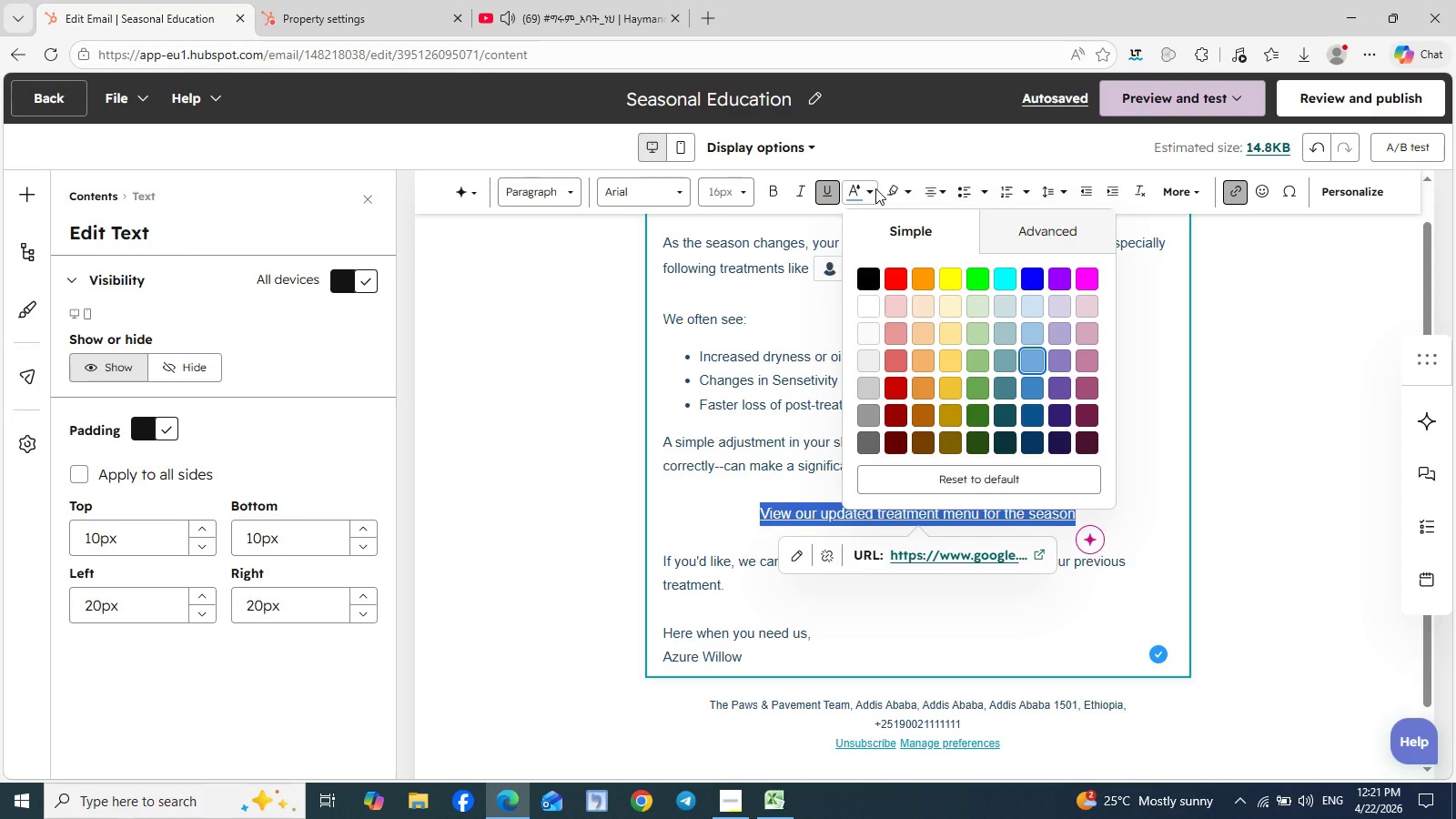 
wait(5.45)
 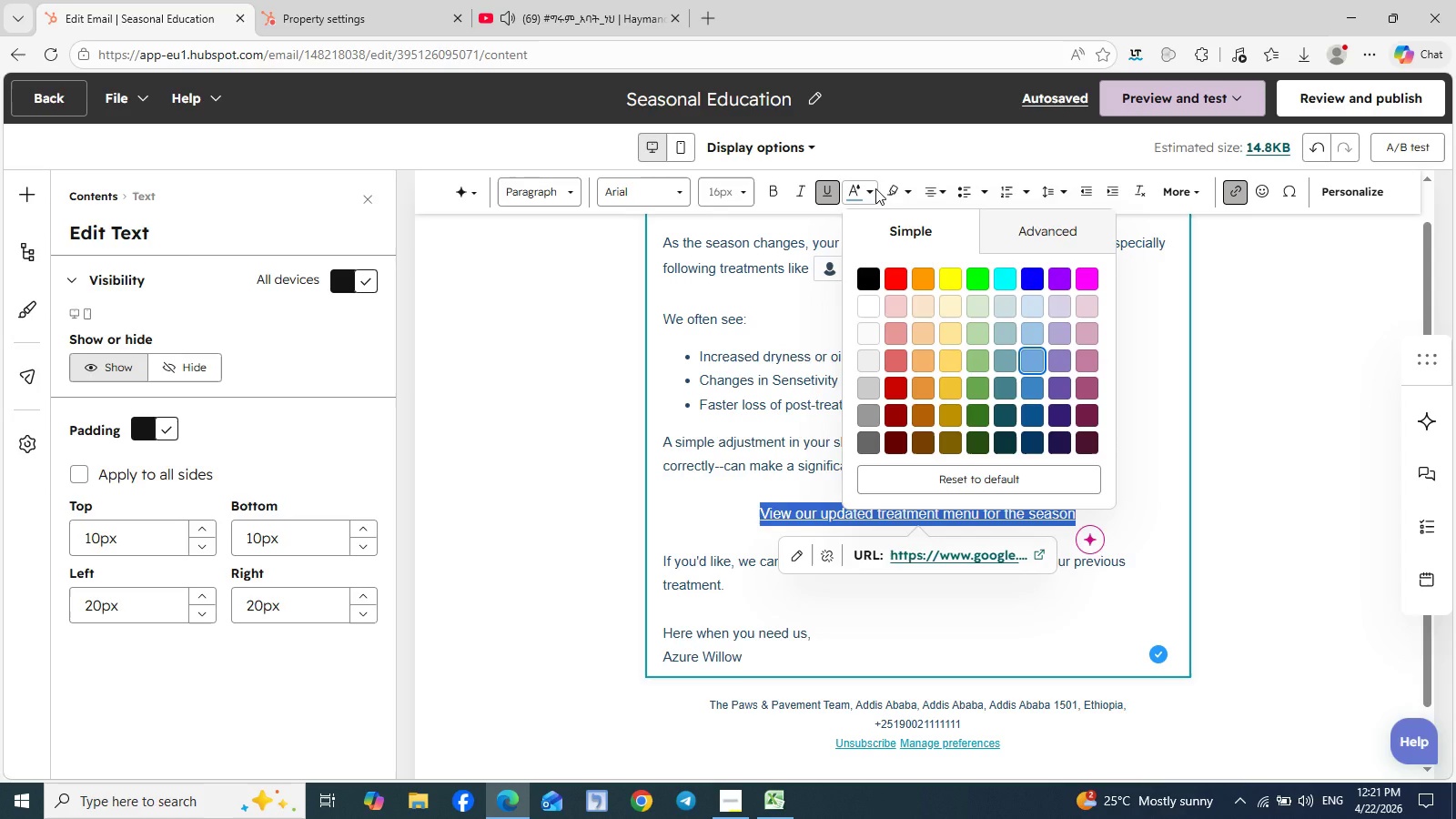 
left_click([907, 193])
 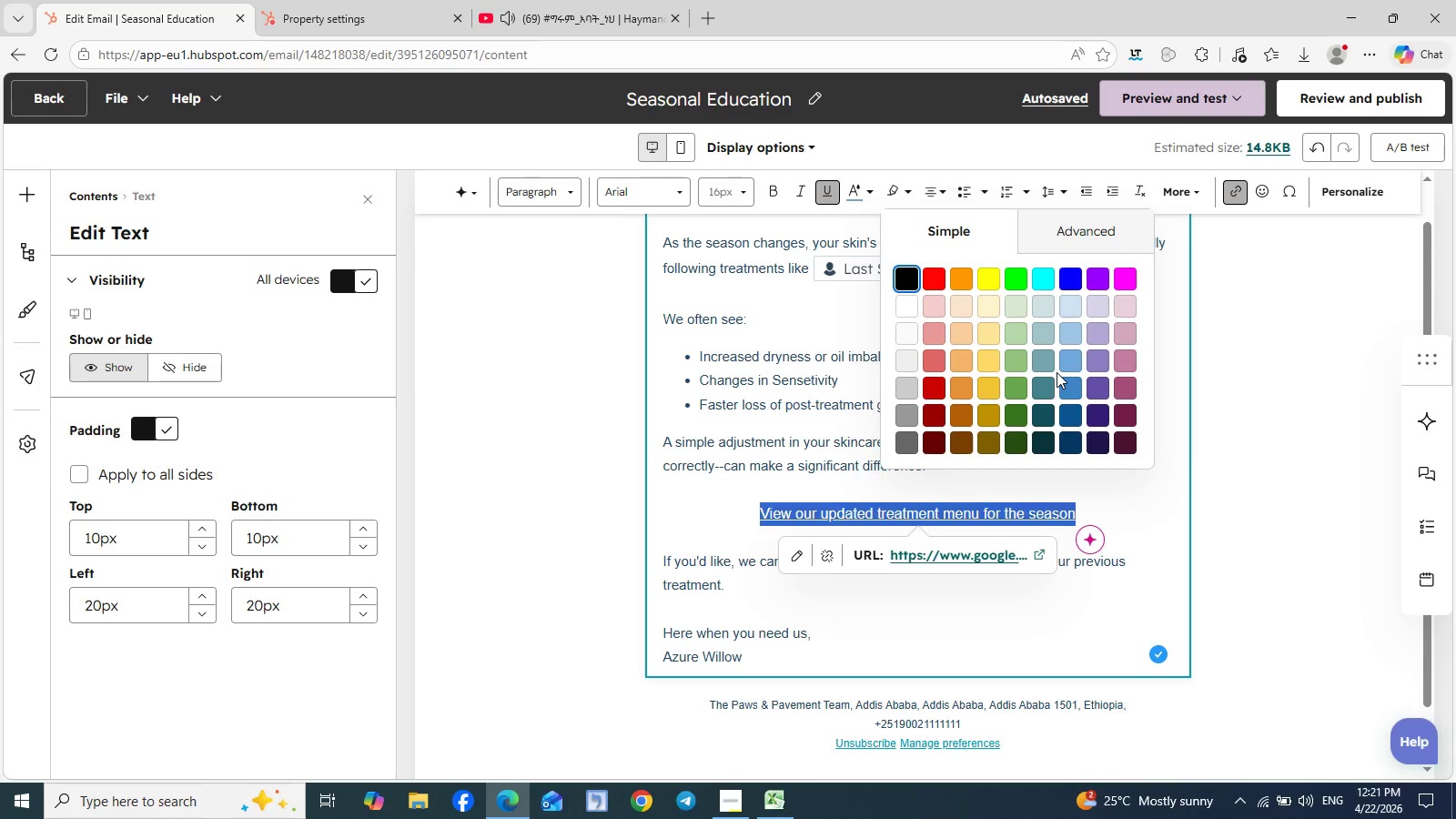 
left_click([1072, 387])
 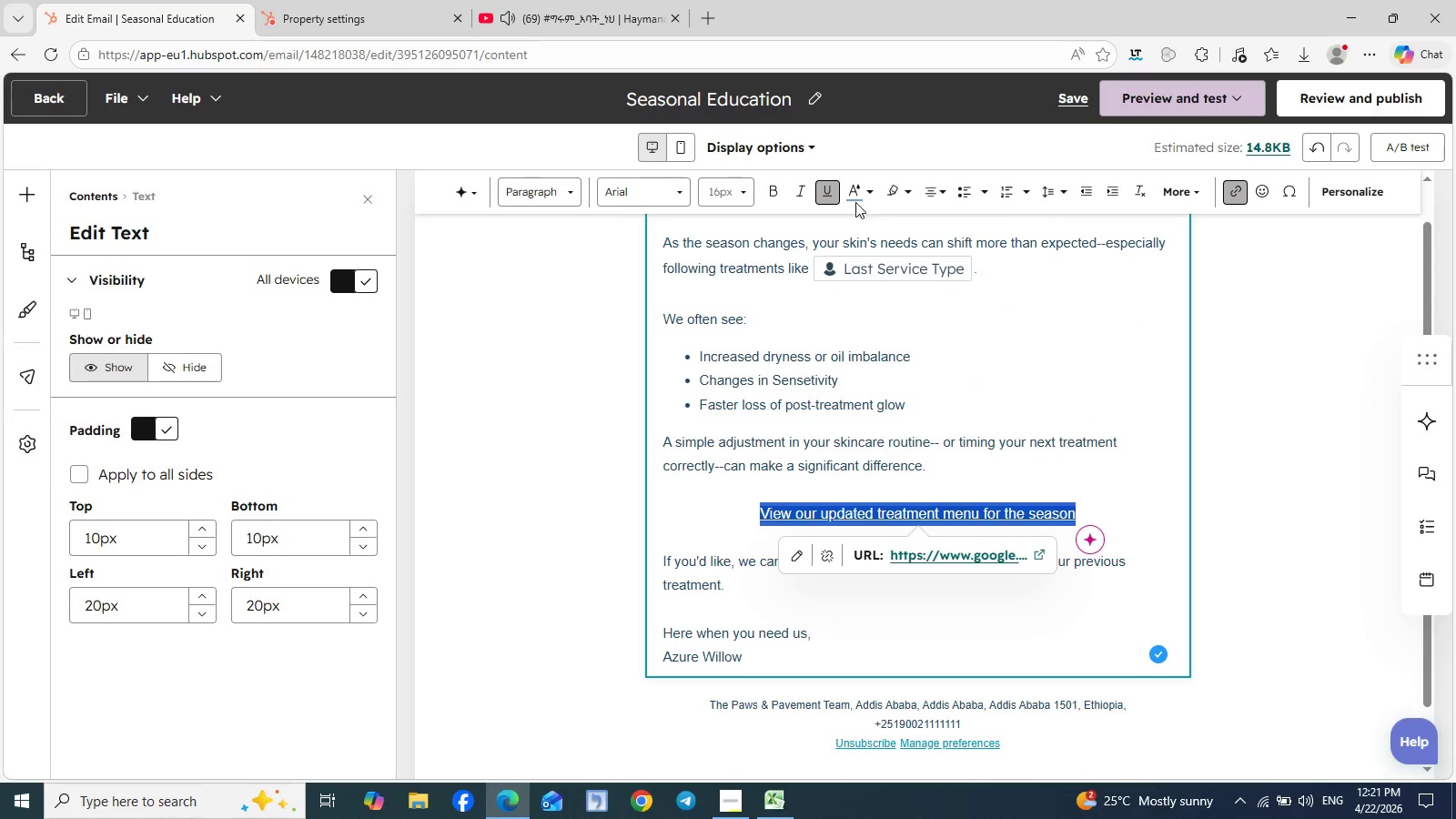 
left_click([868, 195])
 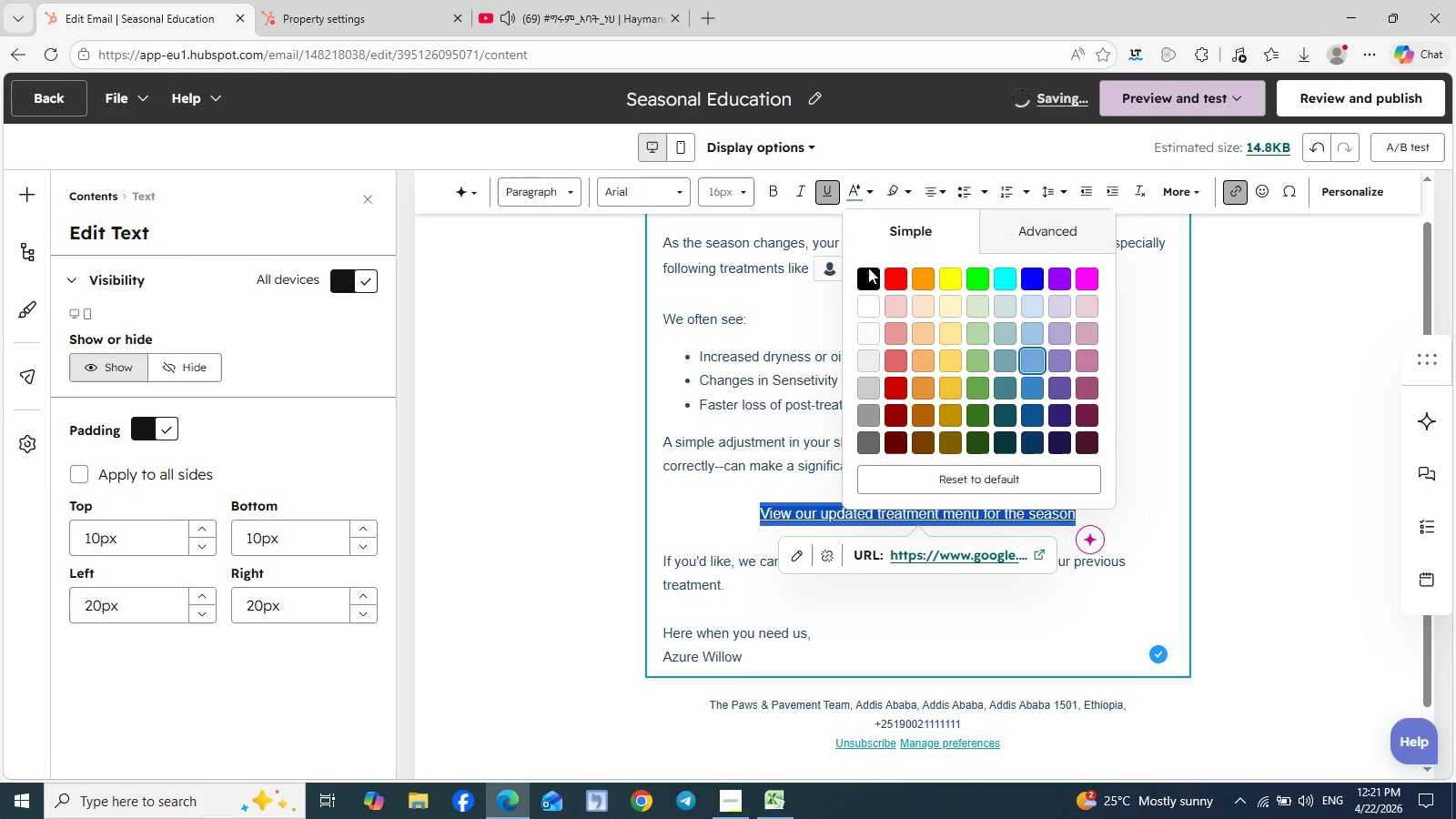 
left_click([869, 271])
 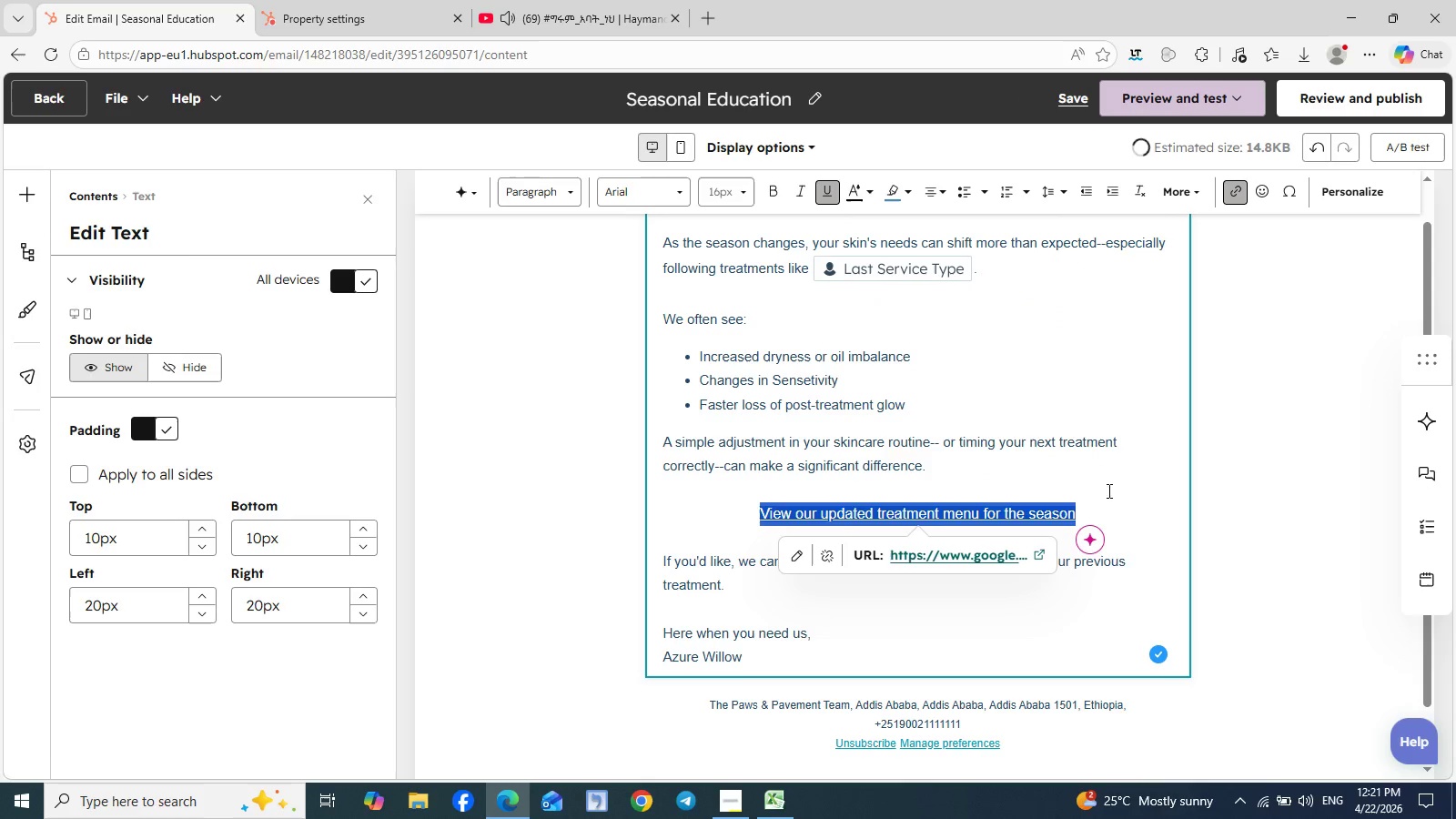 
left_click([1123, 501])
 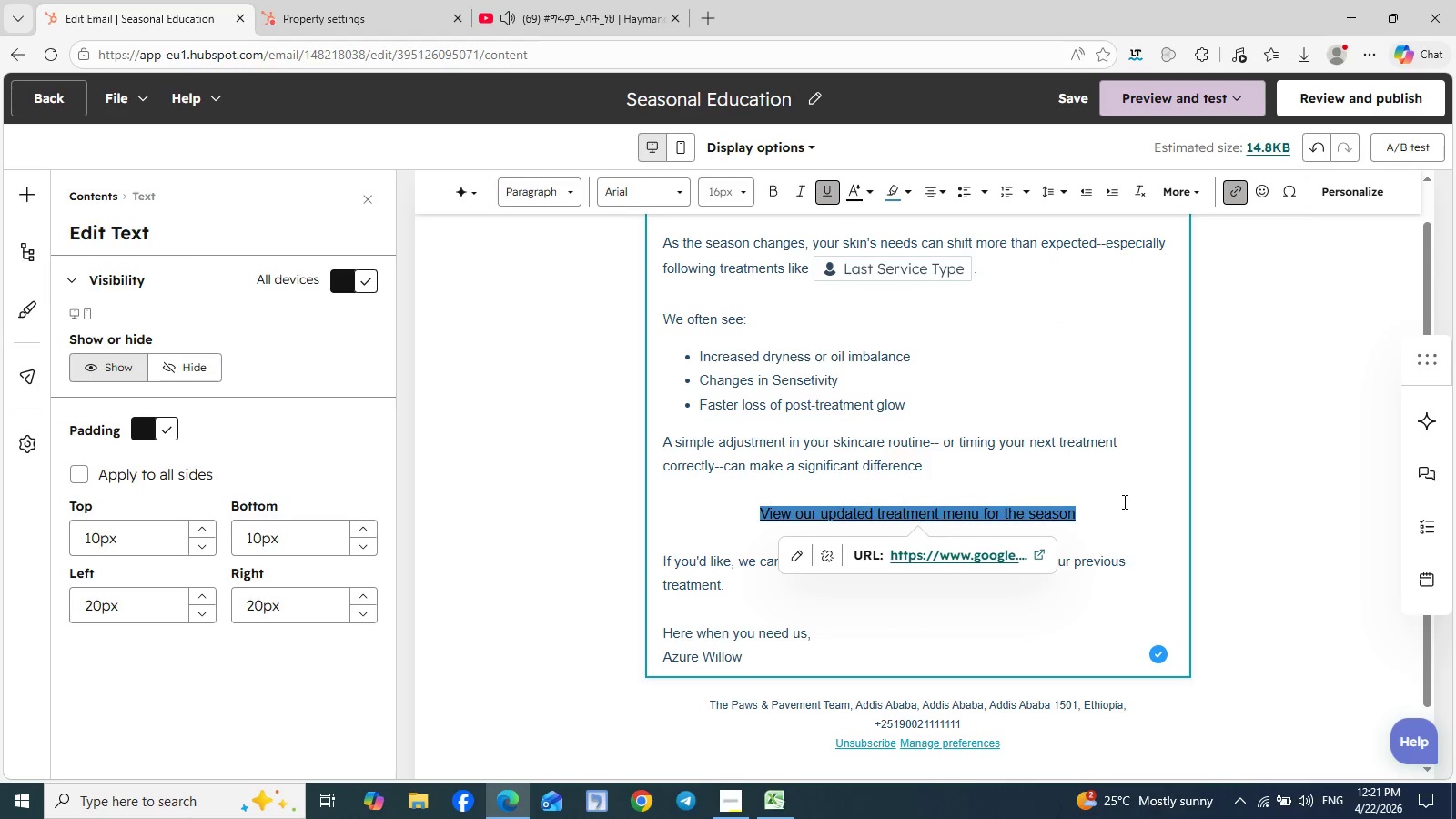 
left_click([1123, 501])
 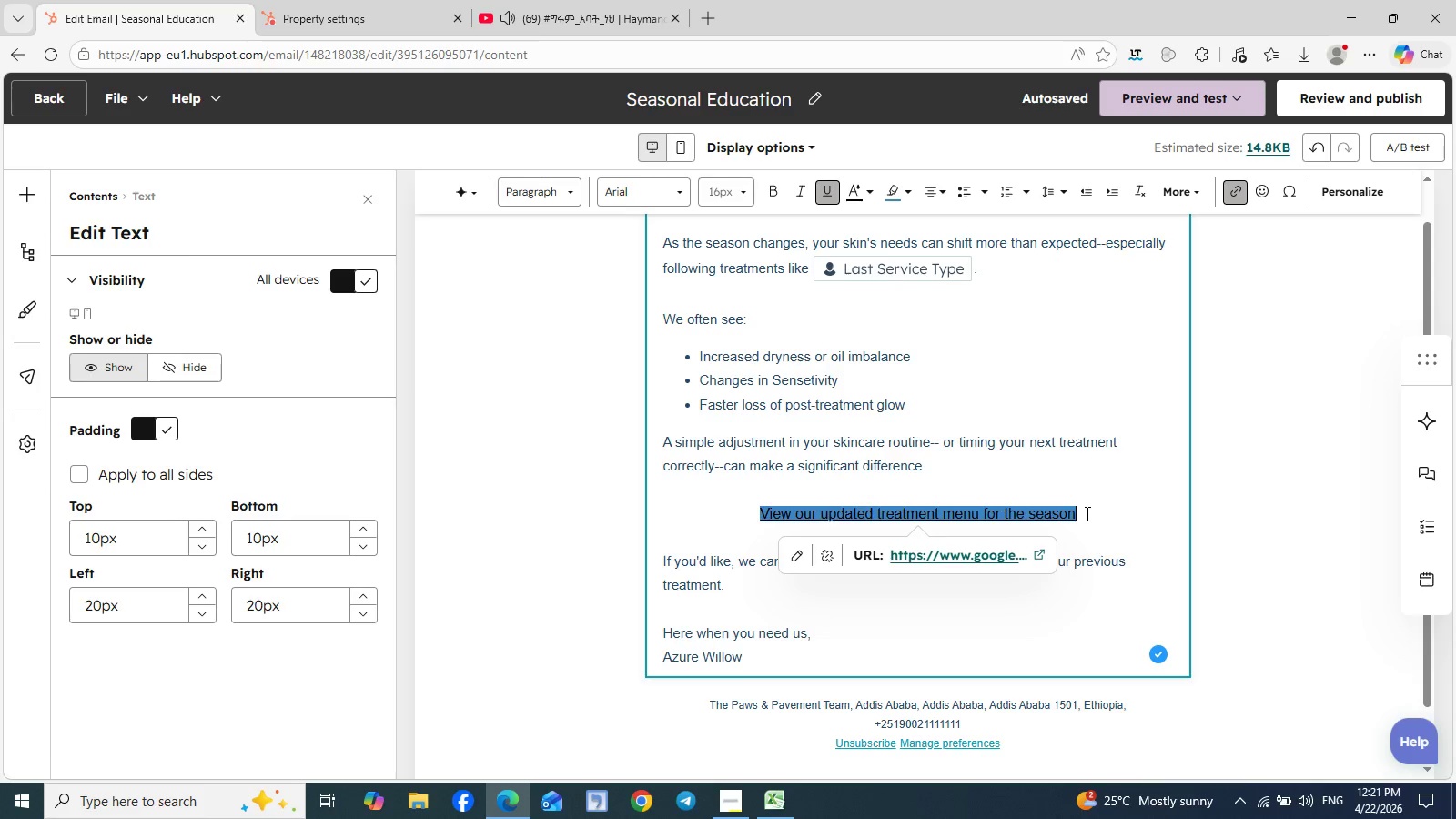 
wait(11.53)
 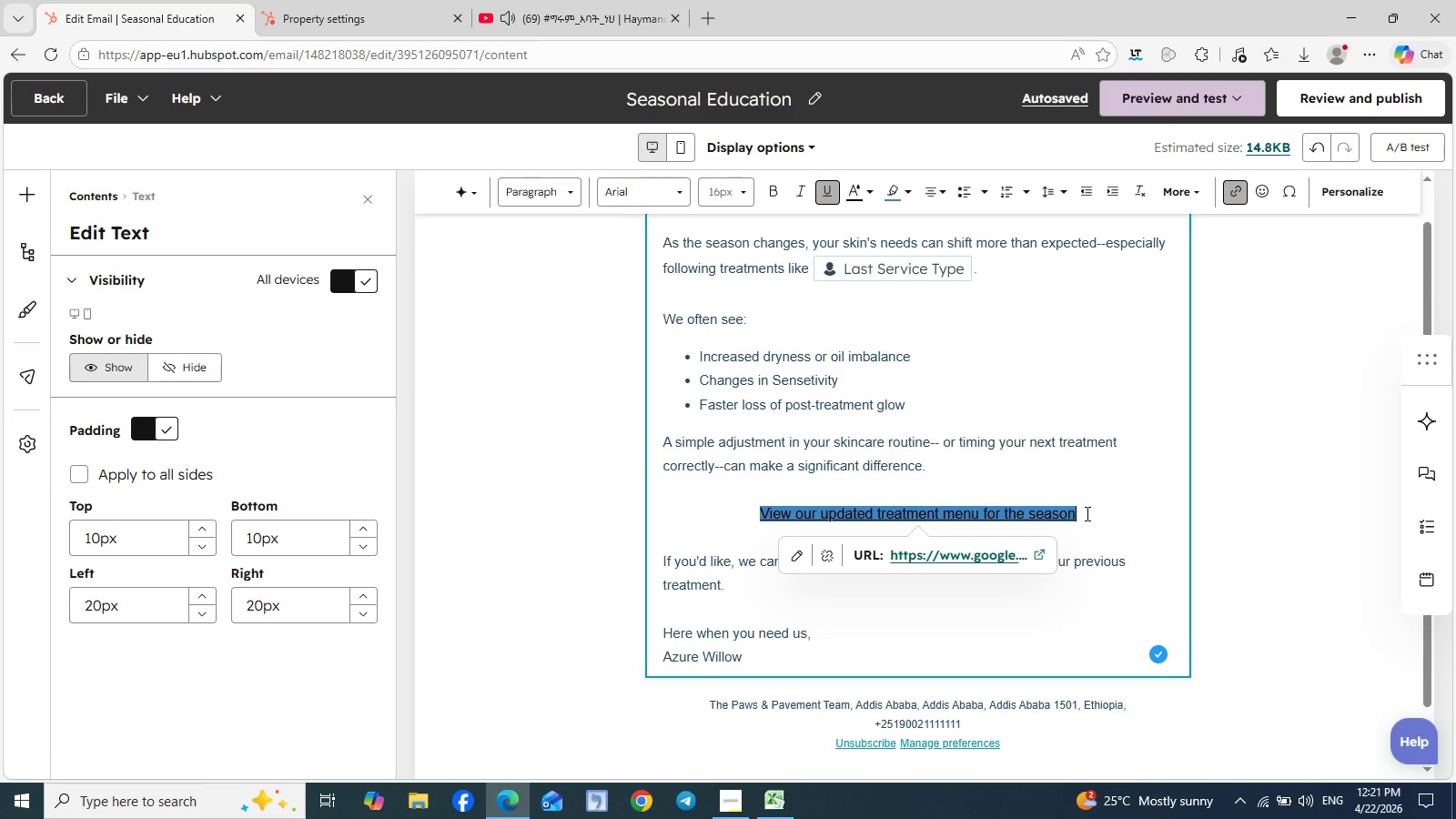 
left_click_drag(start_coordinate=[1083, 511], to_coordinate=[758, 505])
 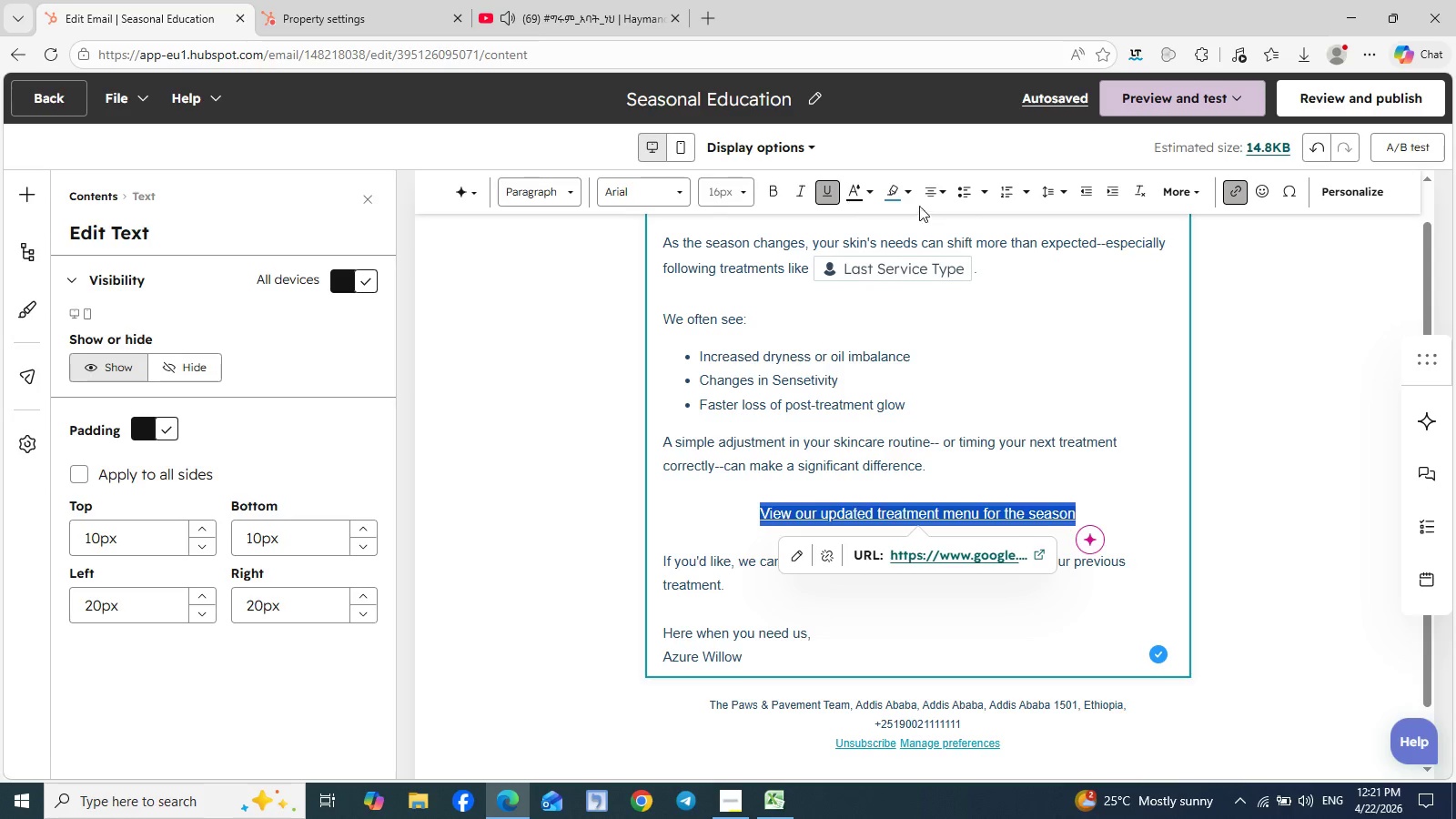 
left_click([914, 195])
 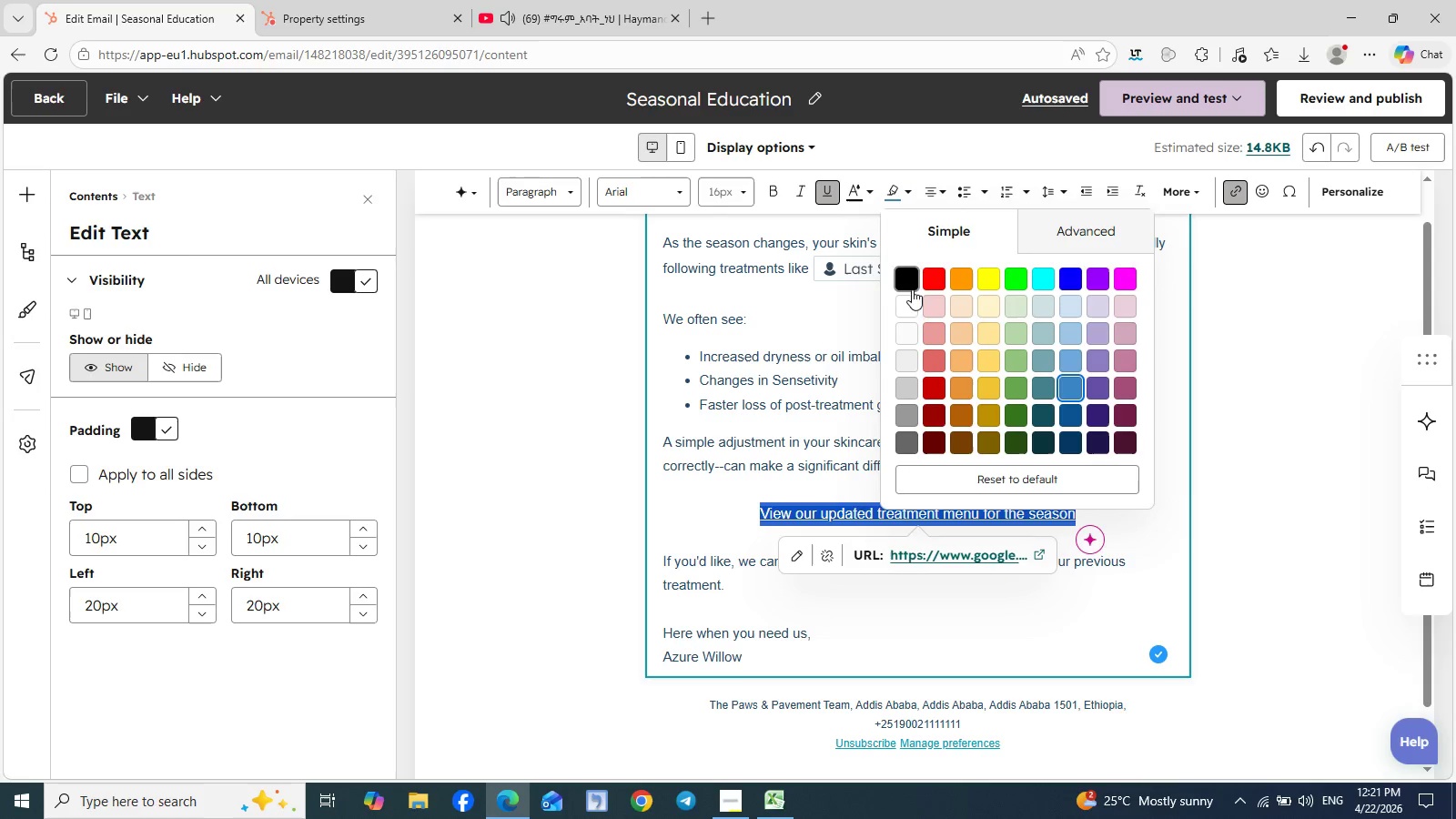 
left_click([906, 318])
 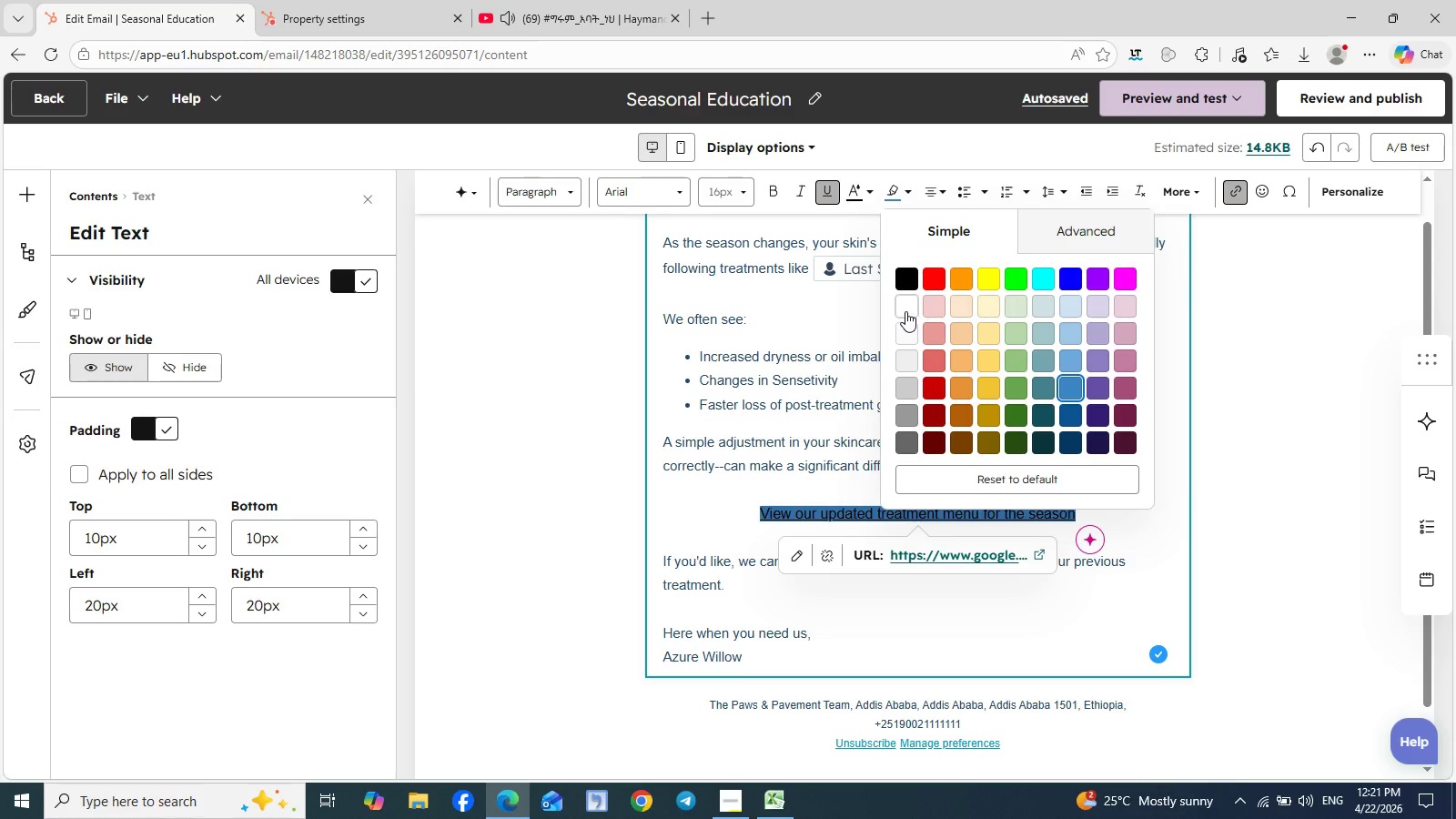 
left_click([905, 307])
 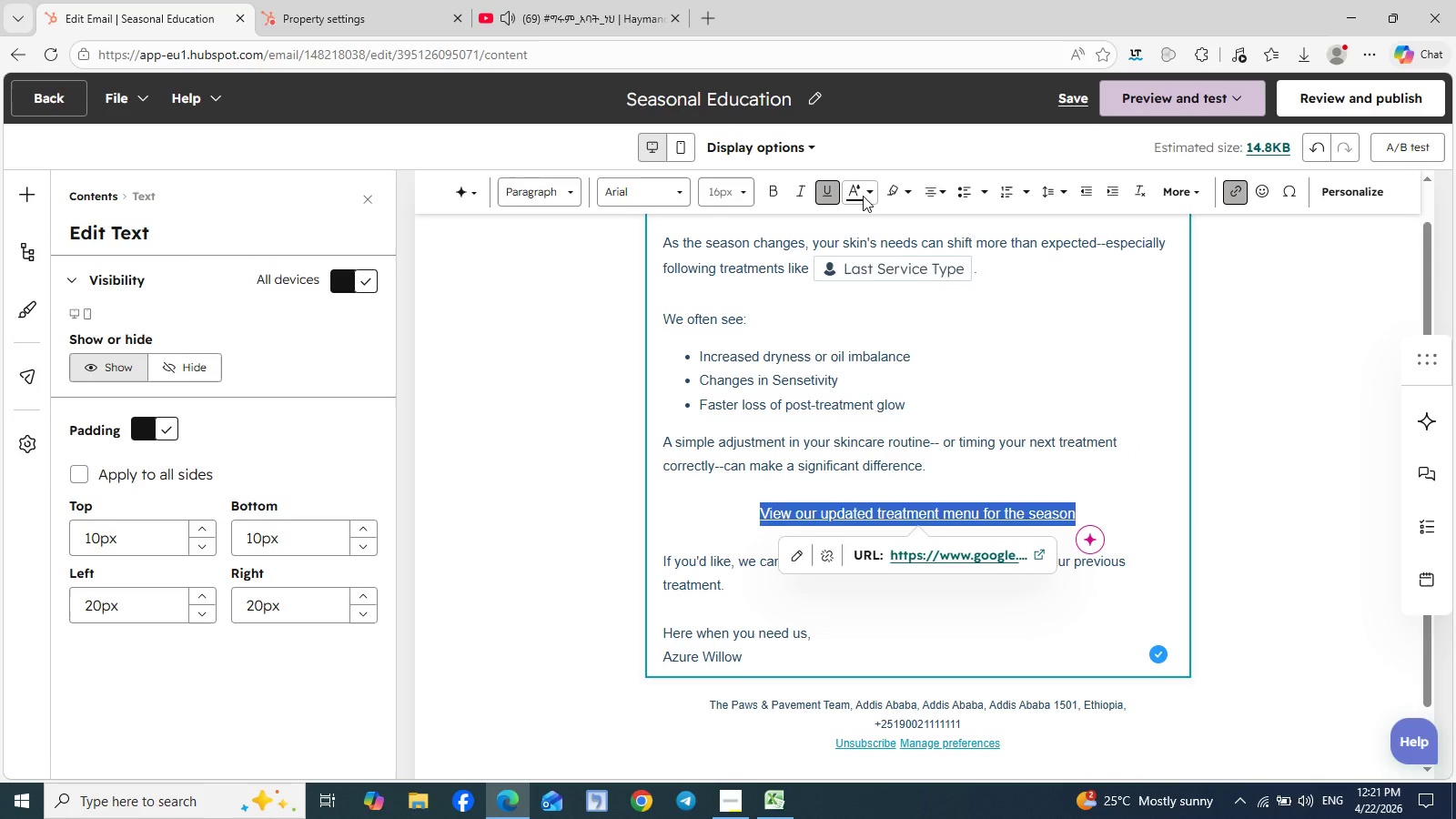 
left_click([868, 196])
 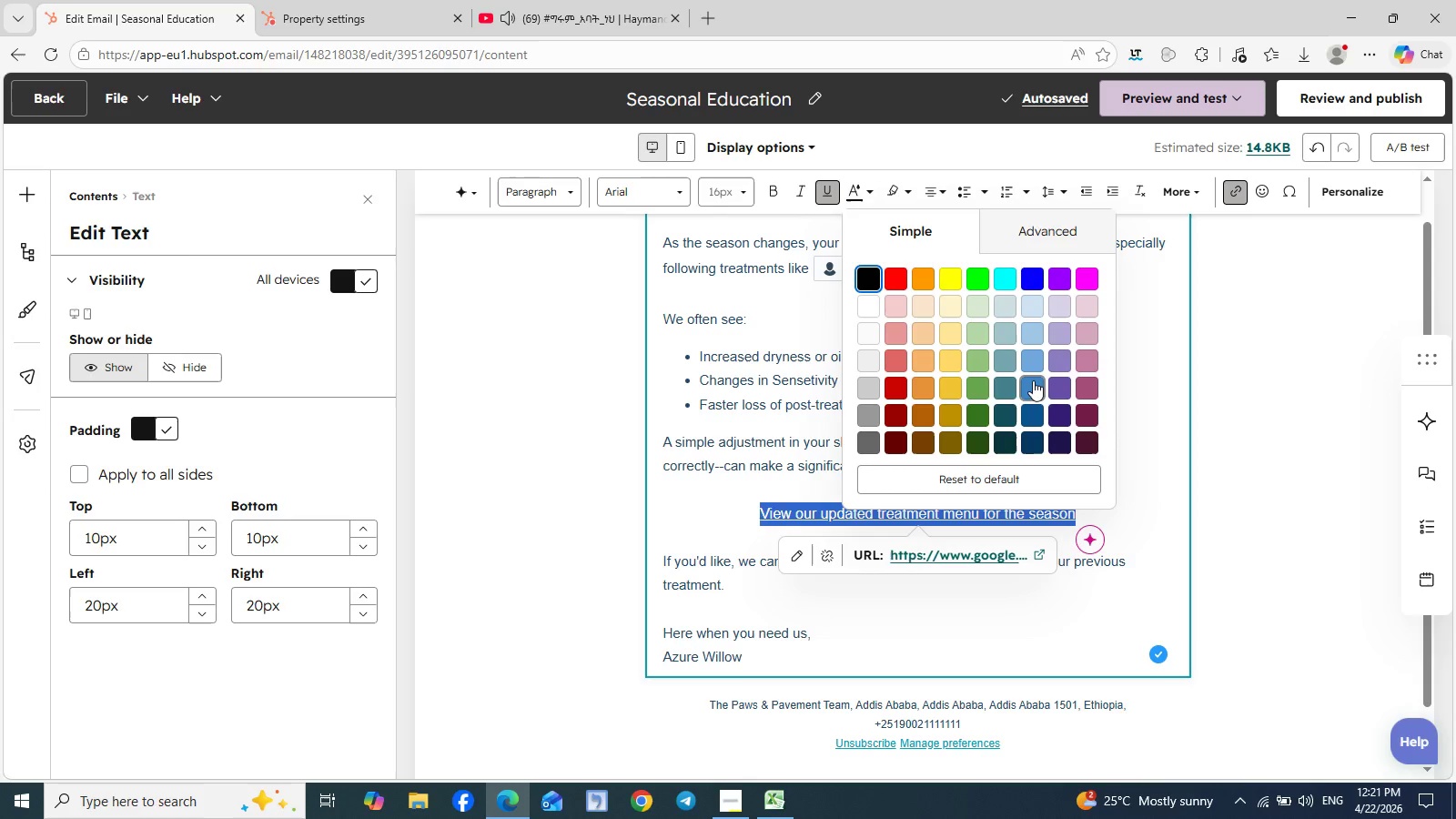 
left_click([1033, 362])
 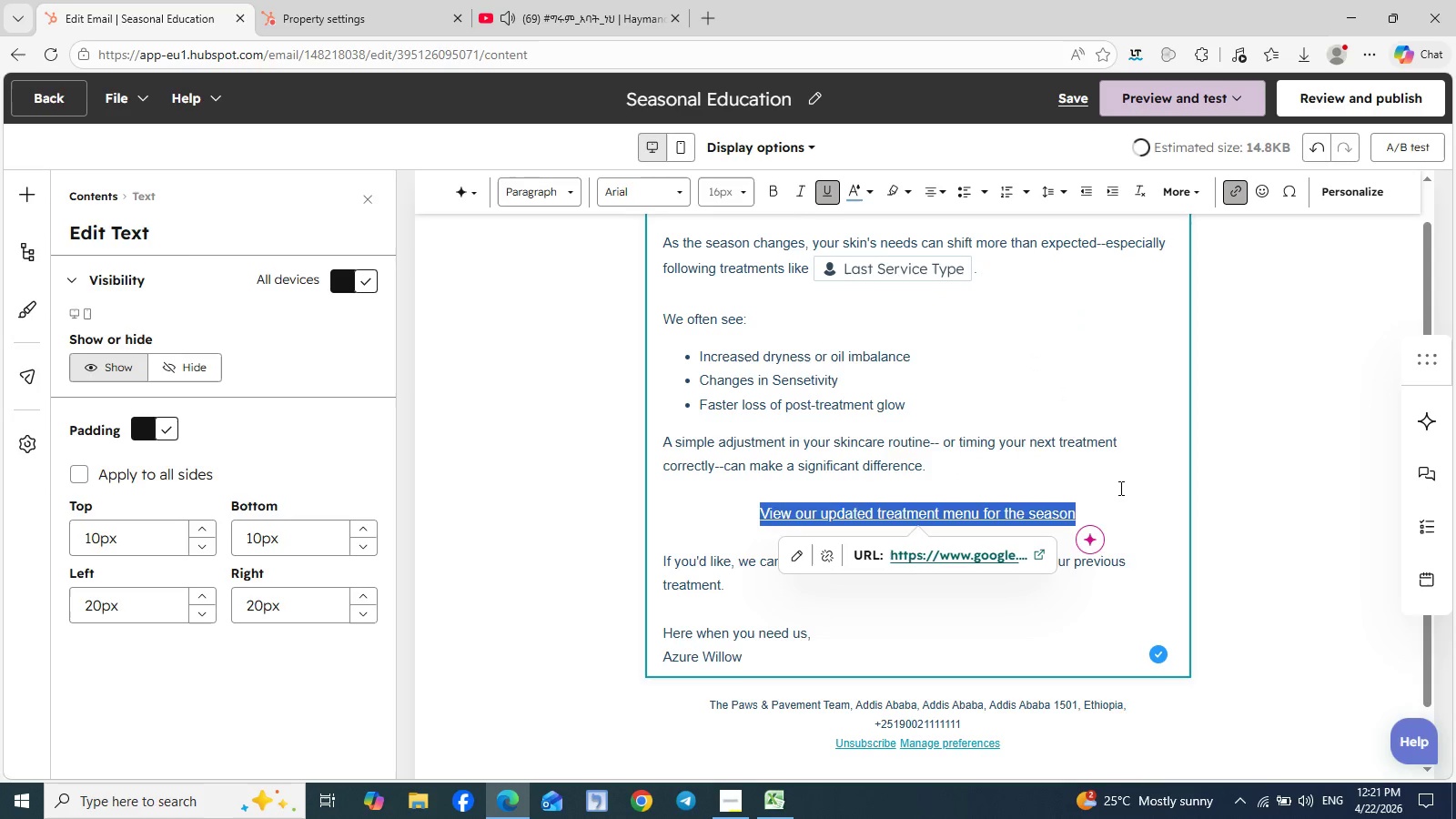 
left_click([1119, 488])
 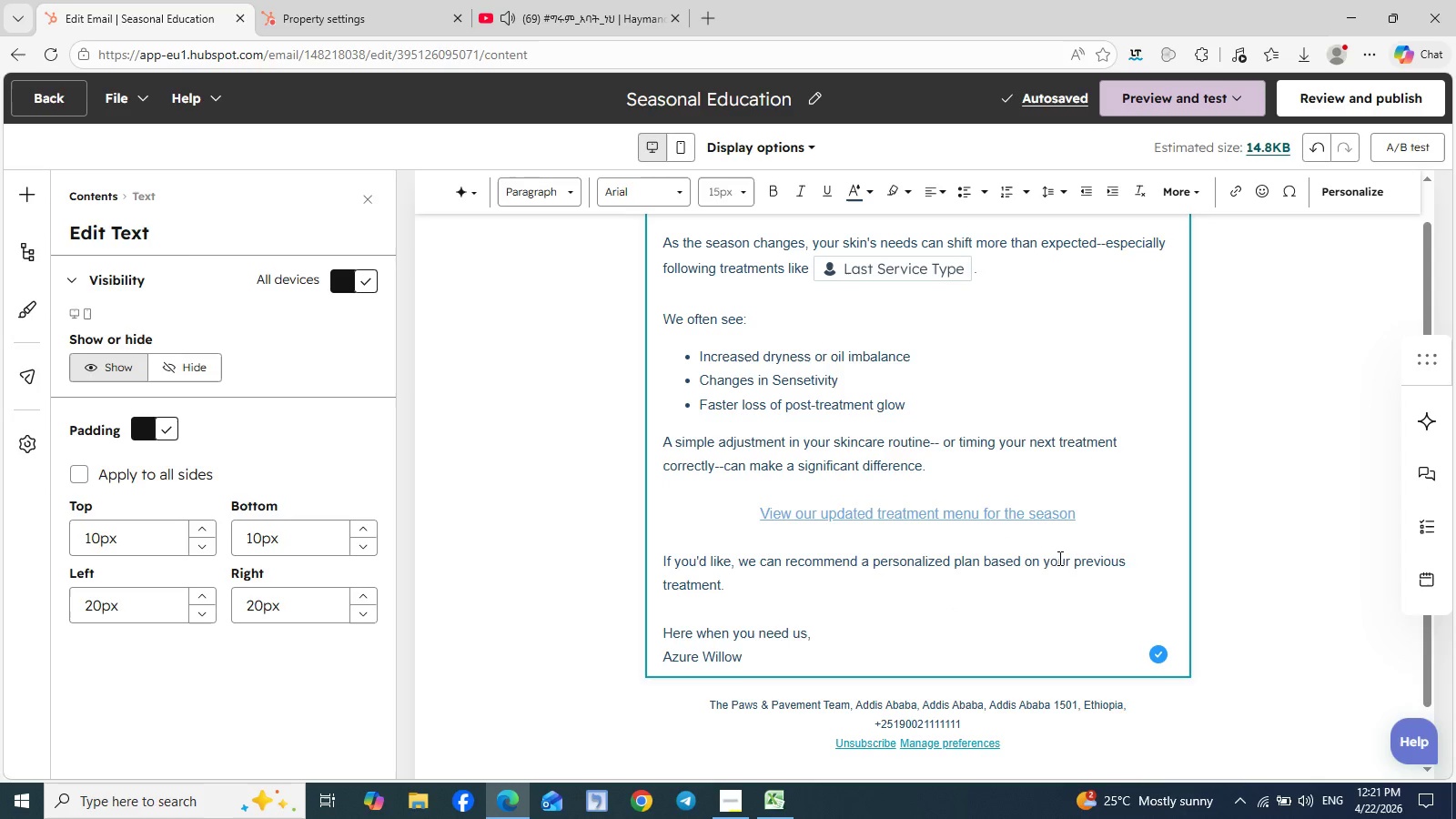 
wait(7.81)
 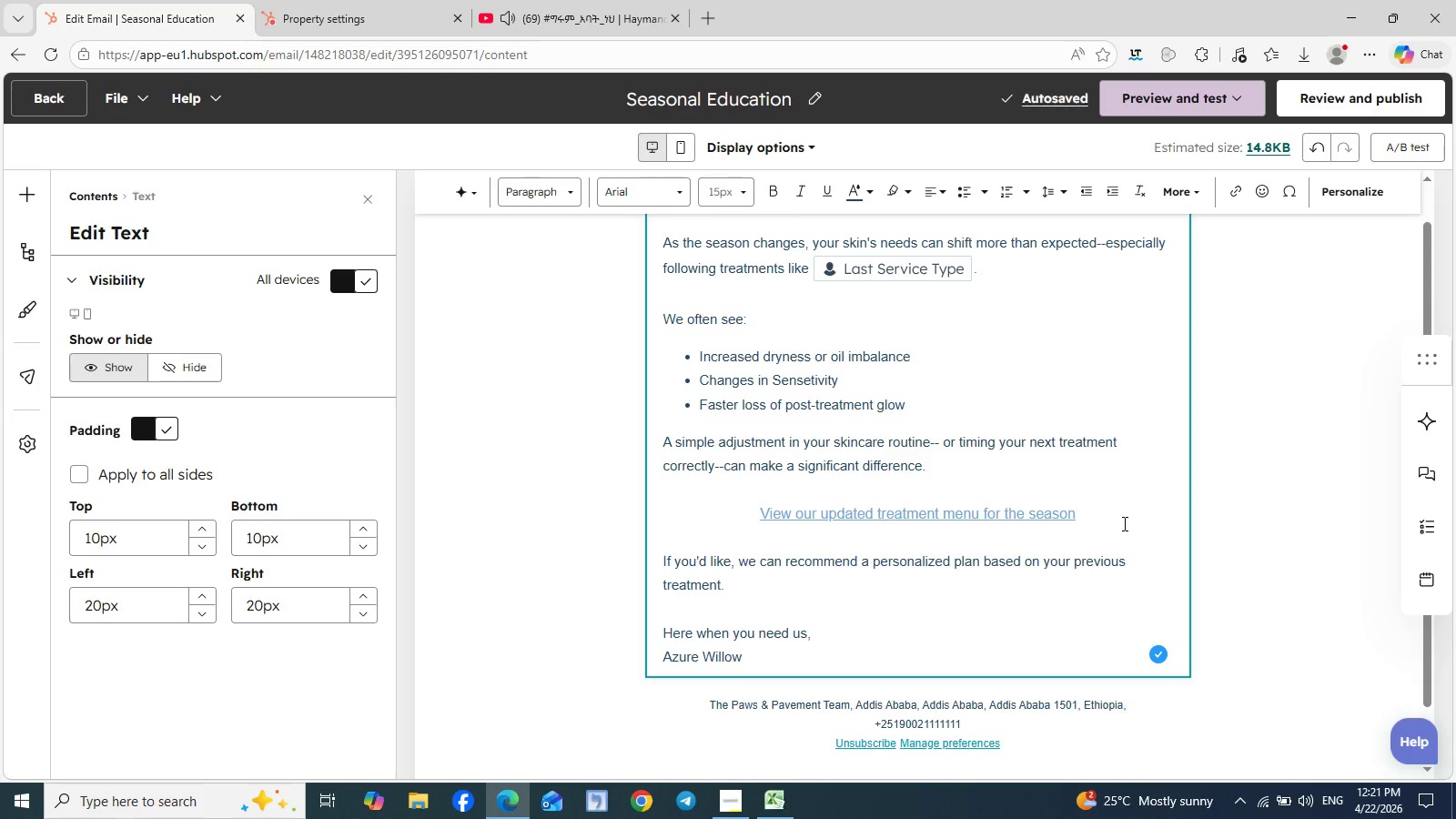 
left_click_drag(start_coordinate=[1080, 513], to_coordinate=[775, 499])
 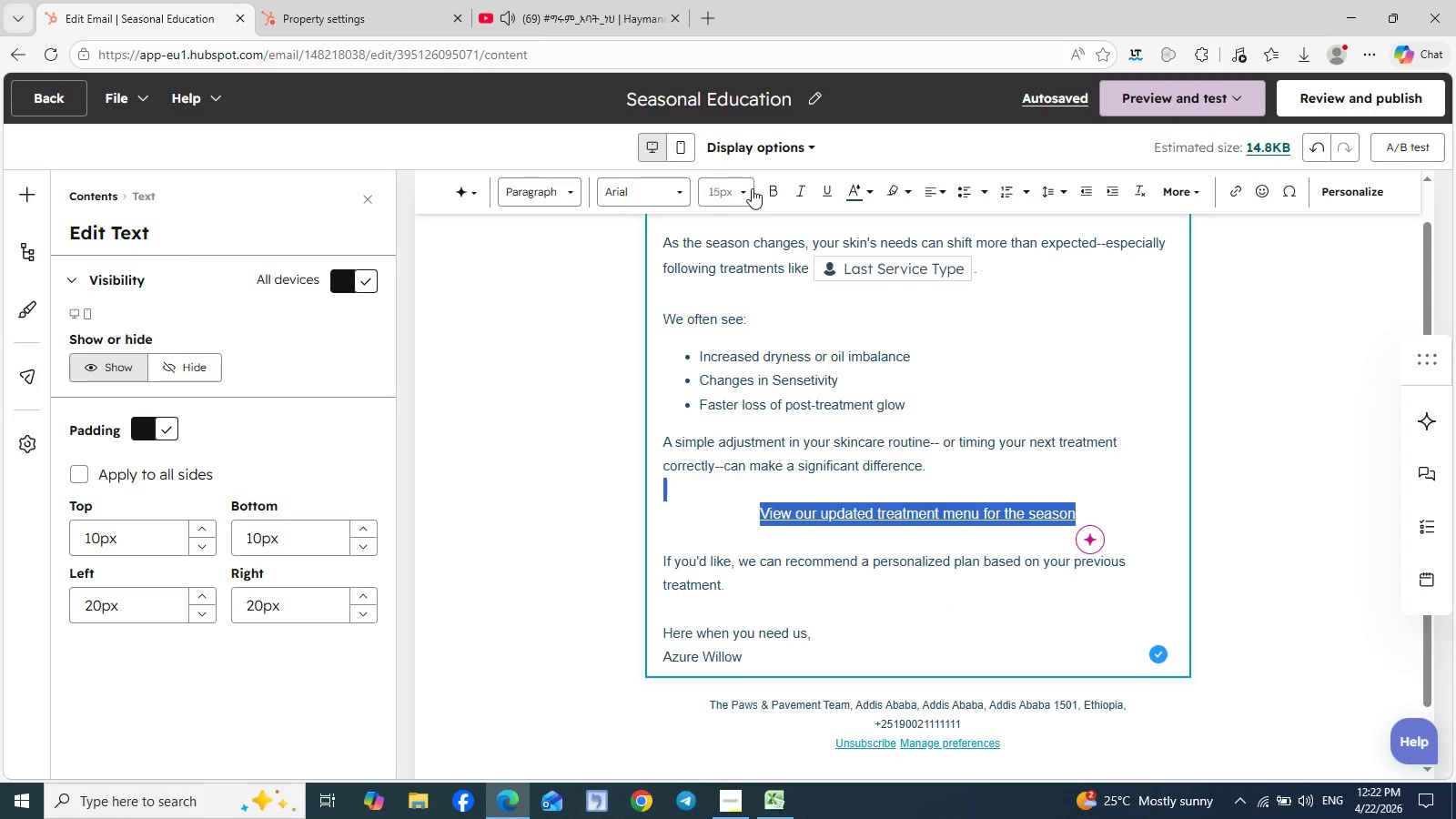 
left_click([747, 187])
 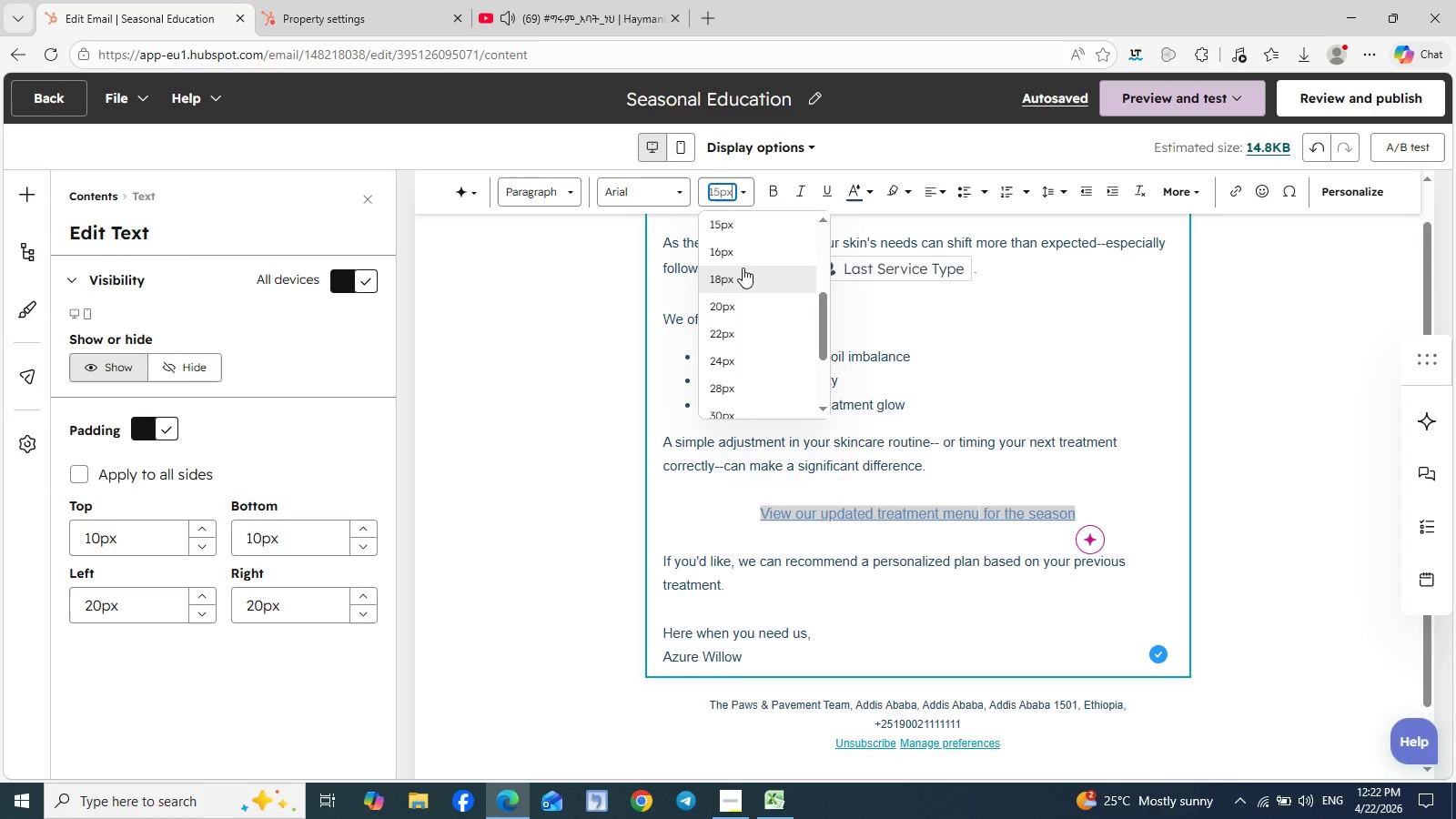 
left_click([743, 268])
 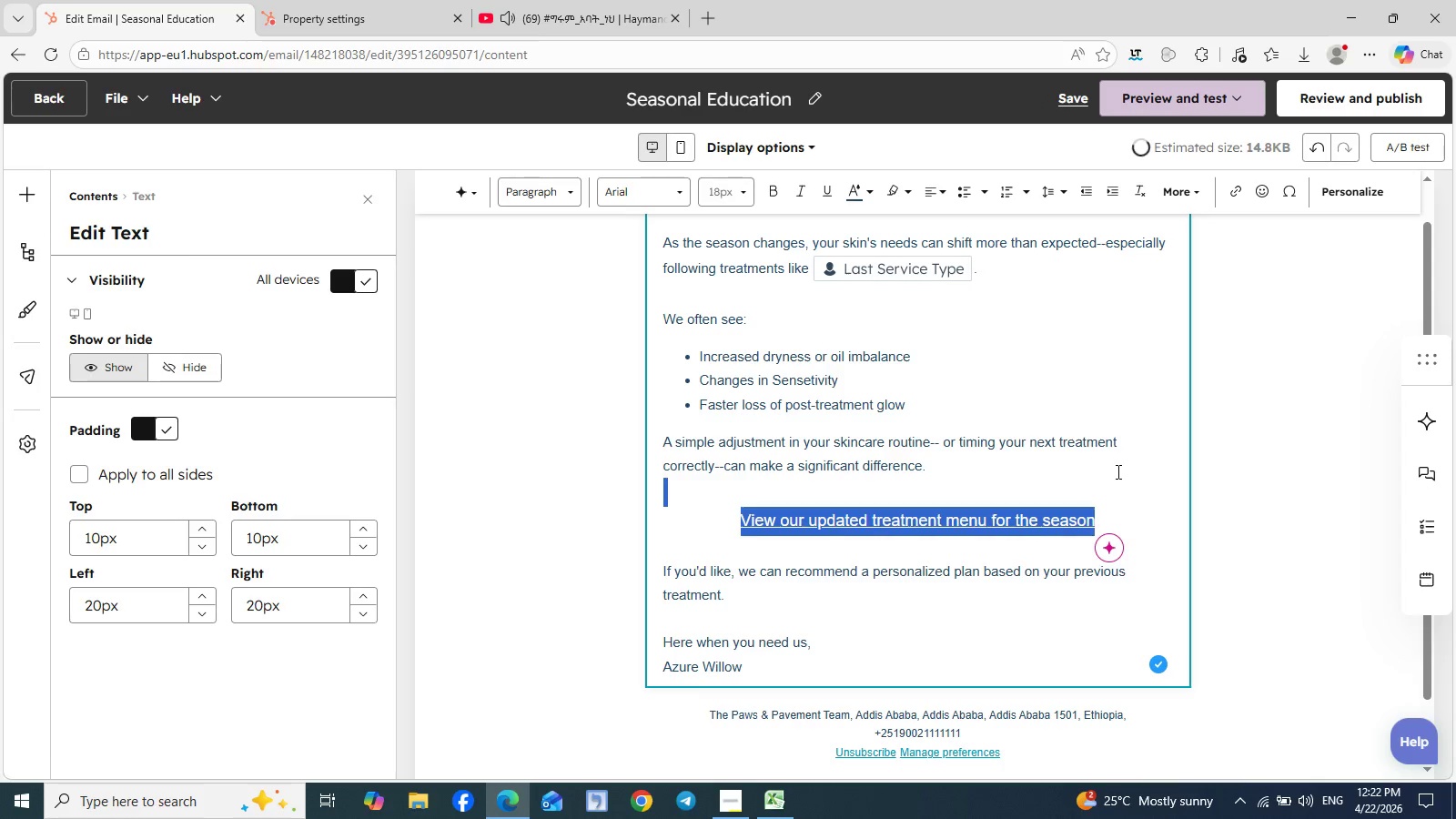 
left_click([1133, 467])
 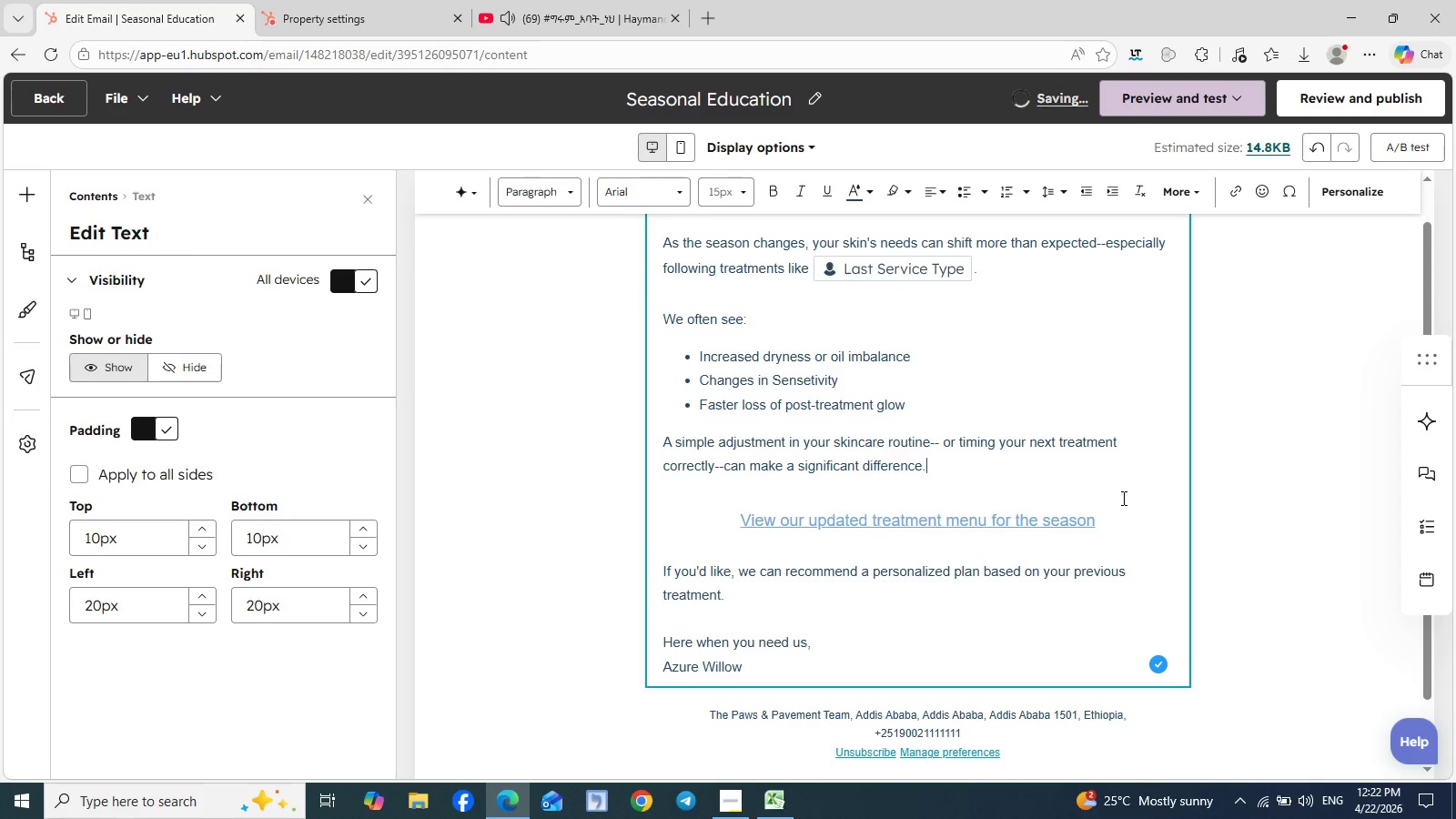 
scroll: coordinate [1122, 498], scroll_direction: down, amount: 2.0
 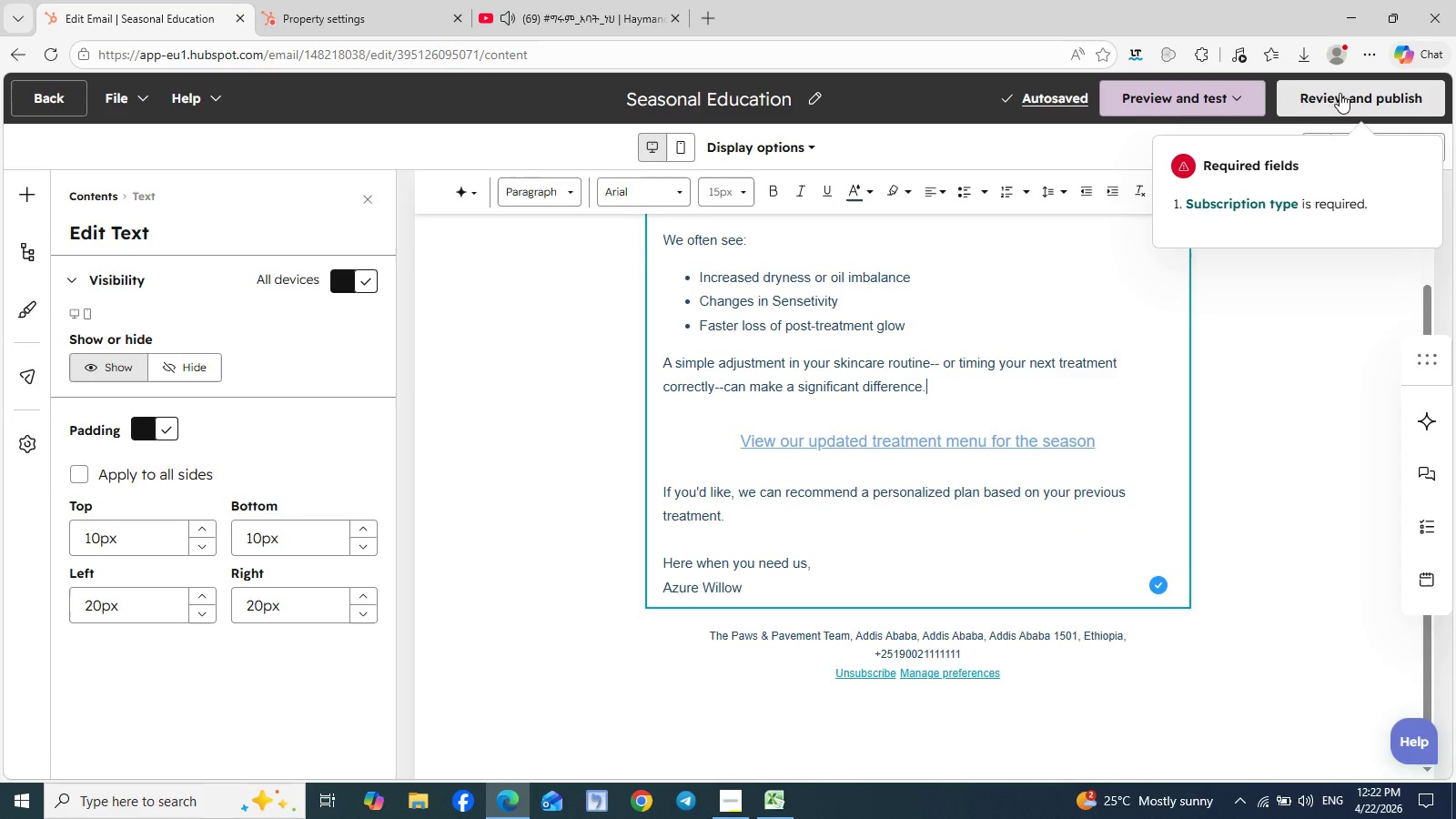 
left_click([1340, 99])
 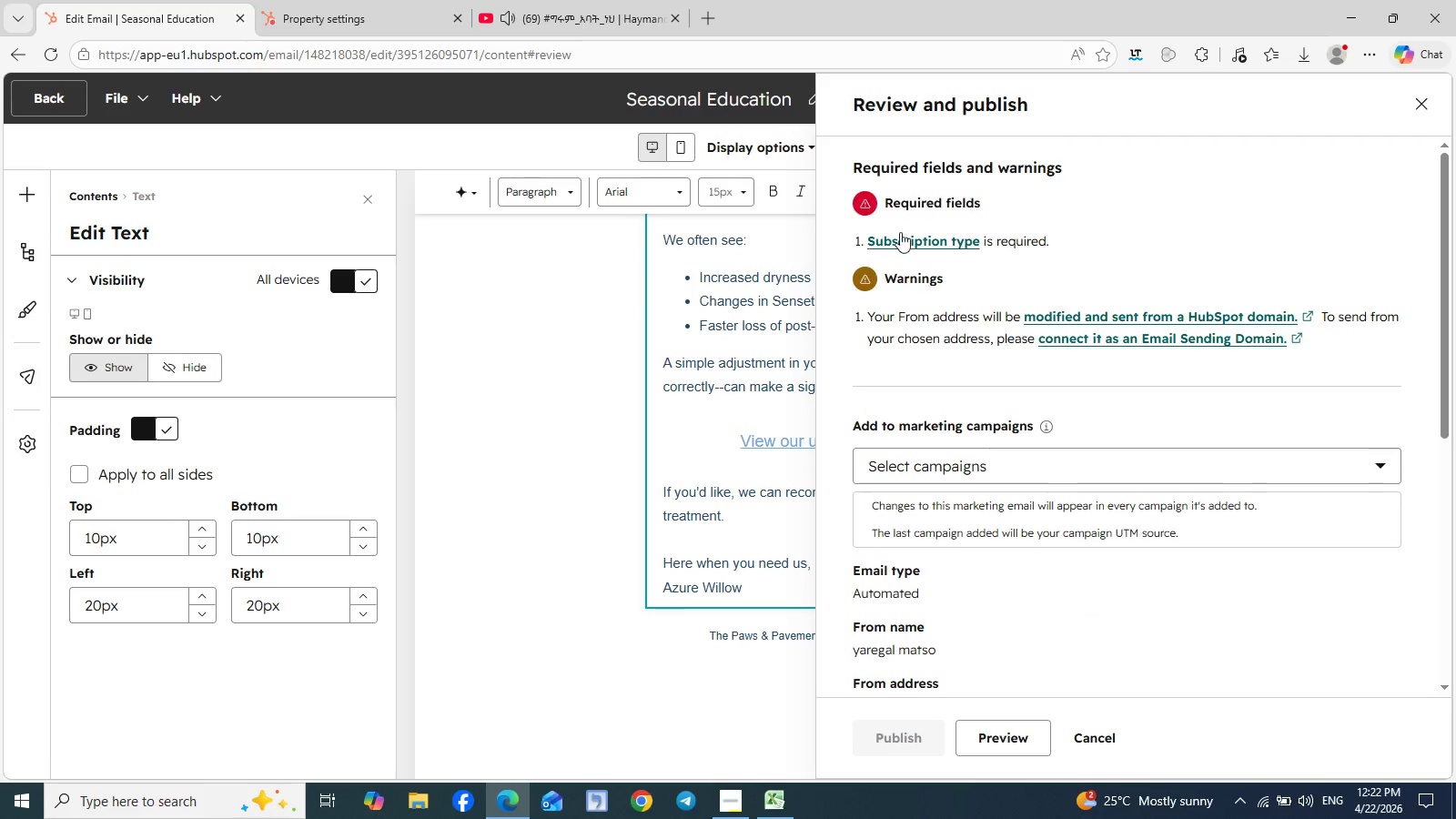 
left_click([914, 239])
 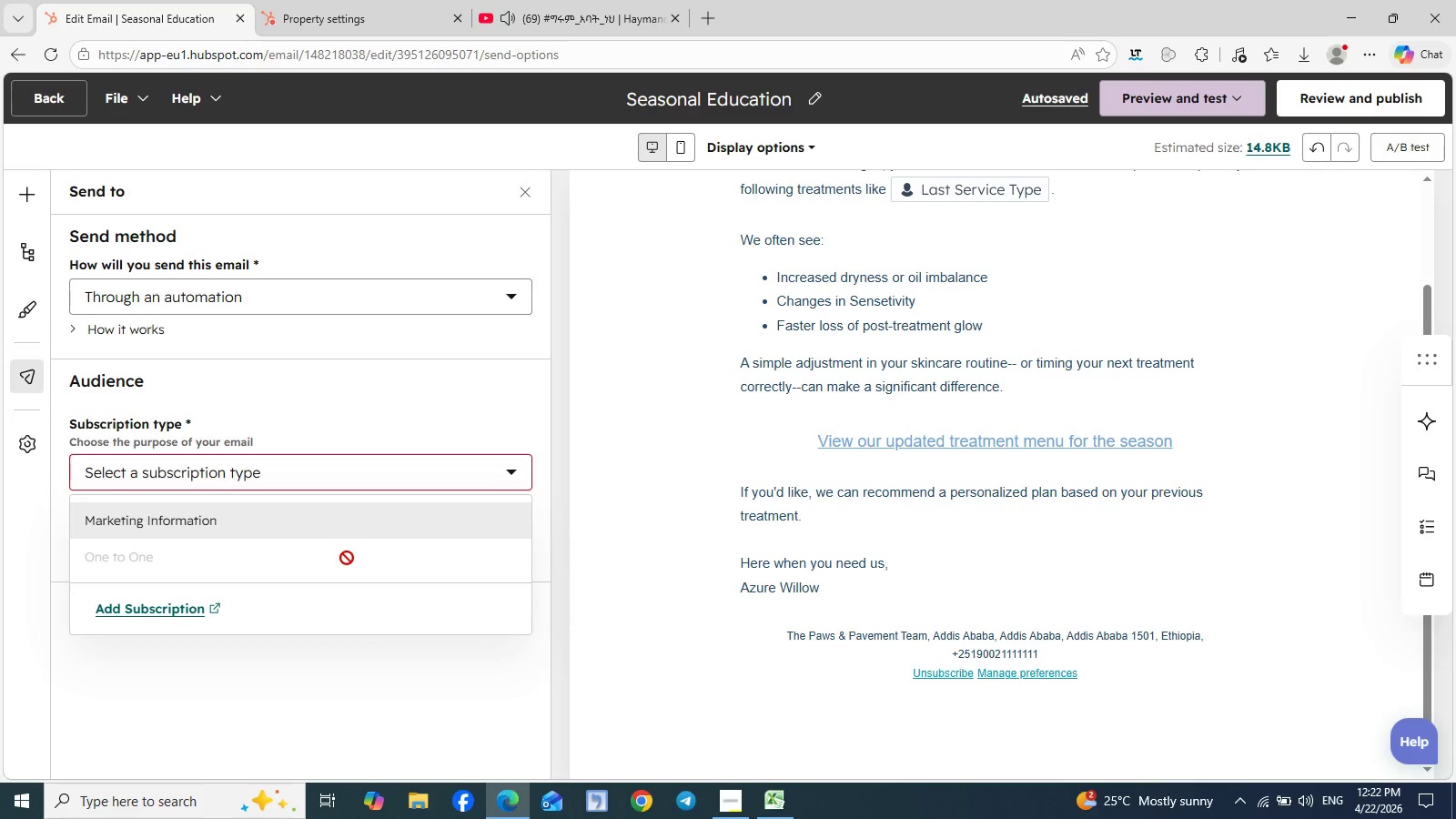 
left_click([329, 536])
 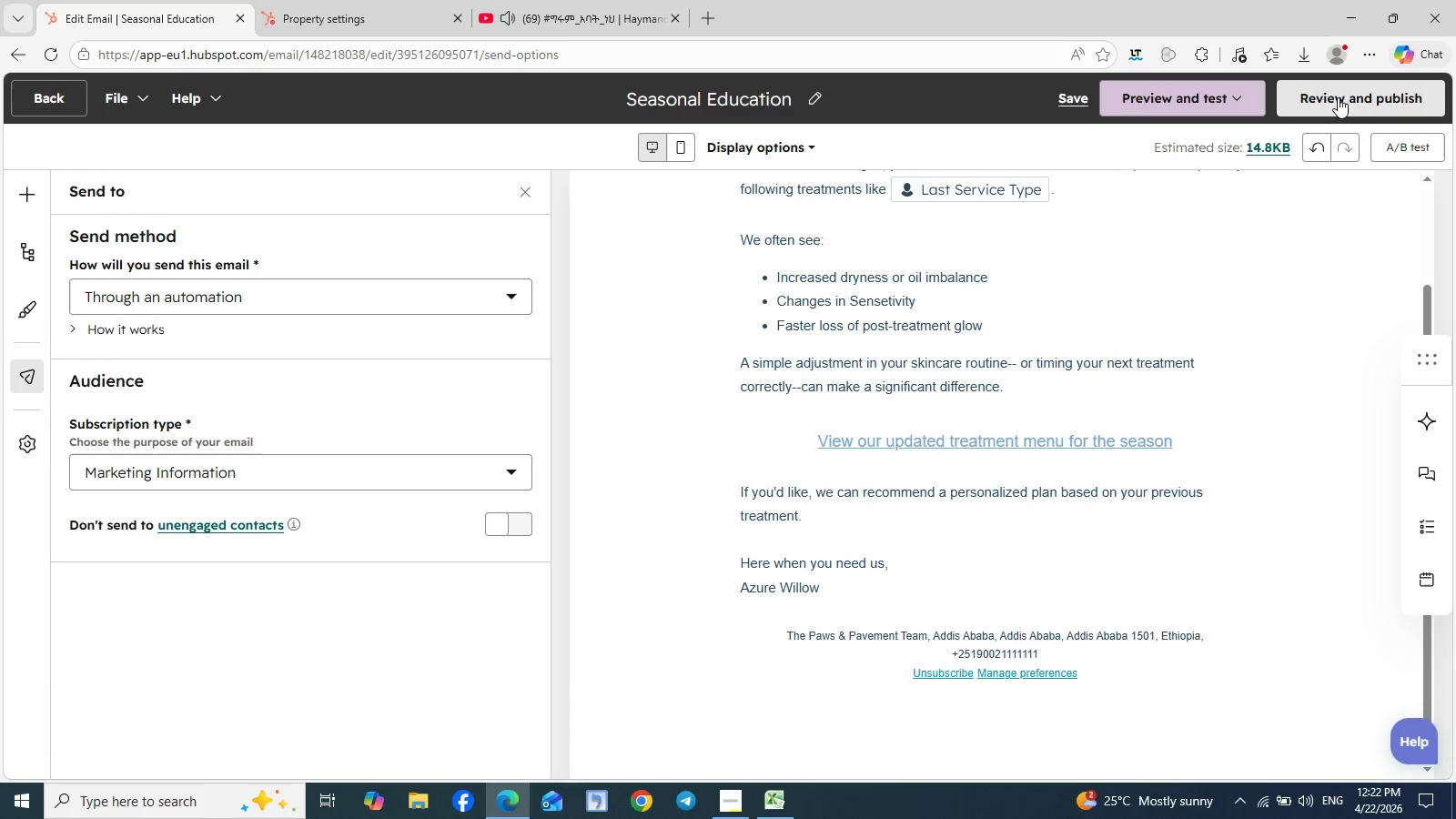 
left_click([1360, 94])
 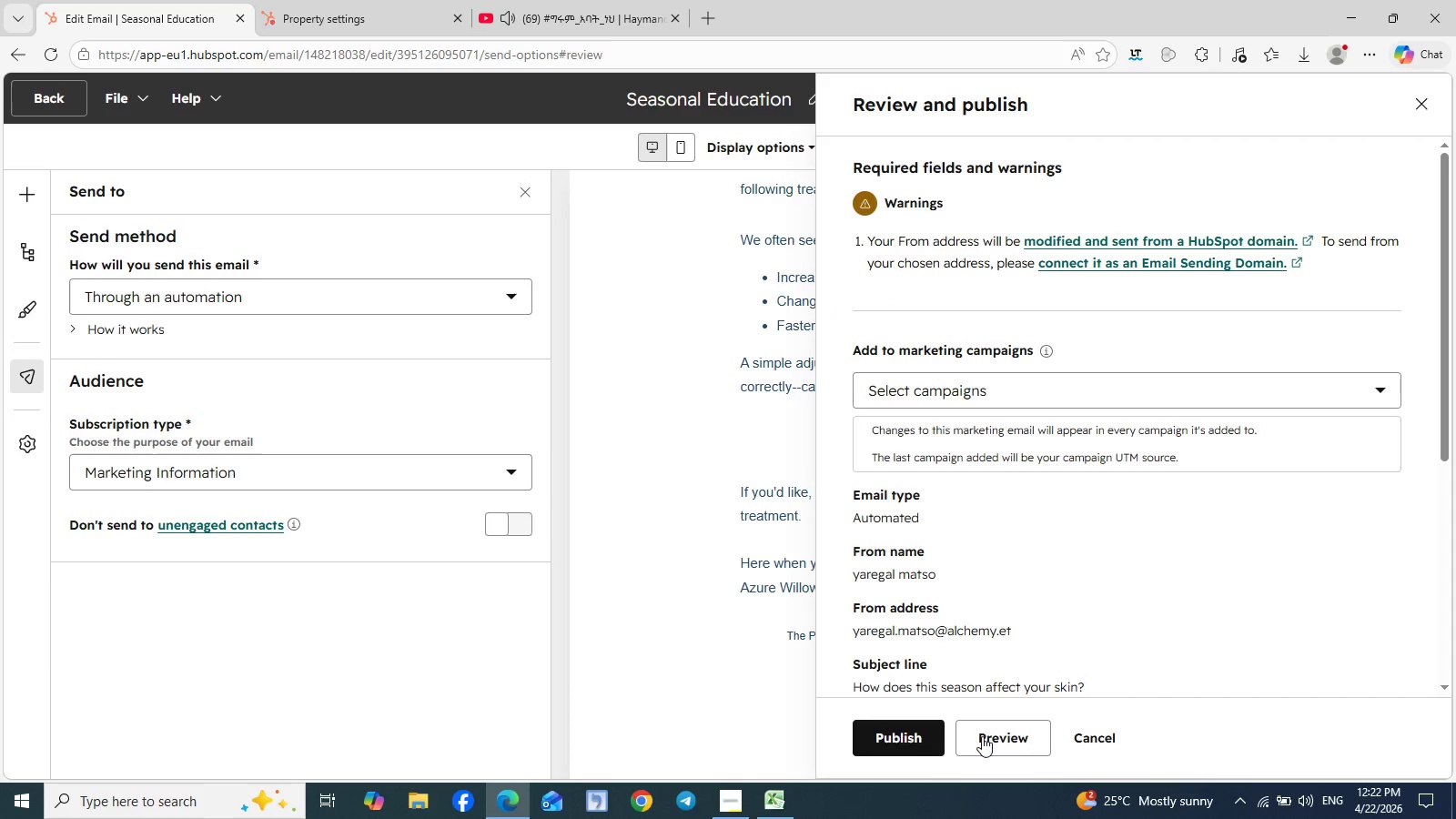 
left_click([925, 747])
 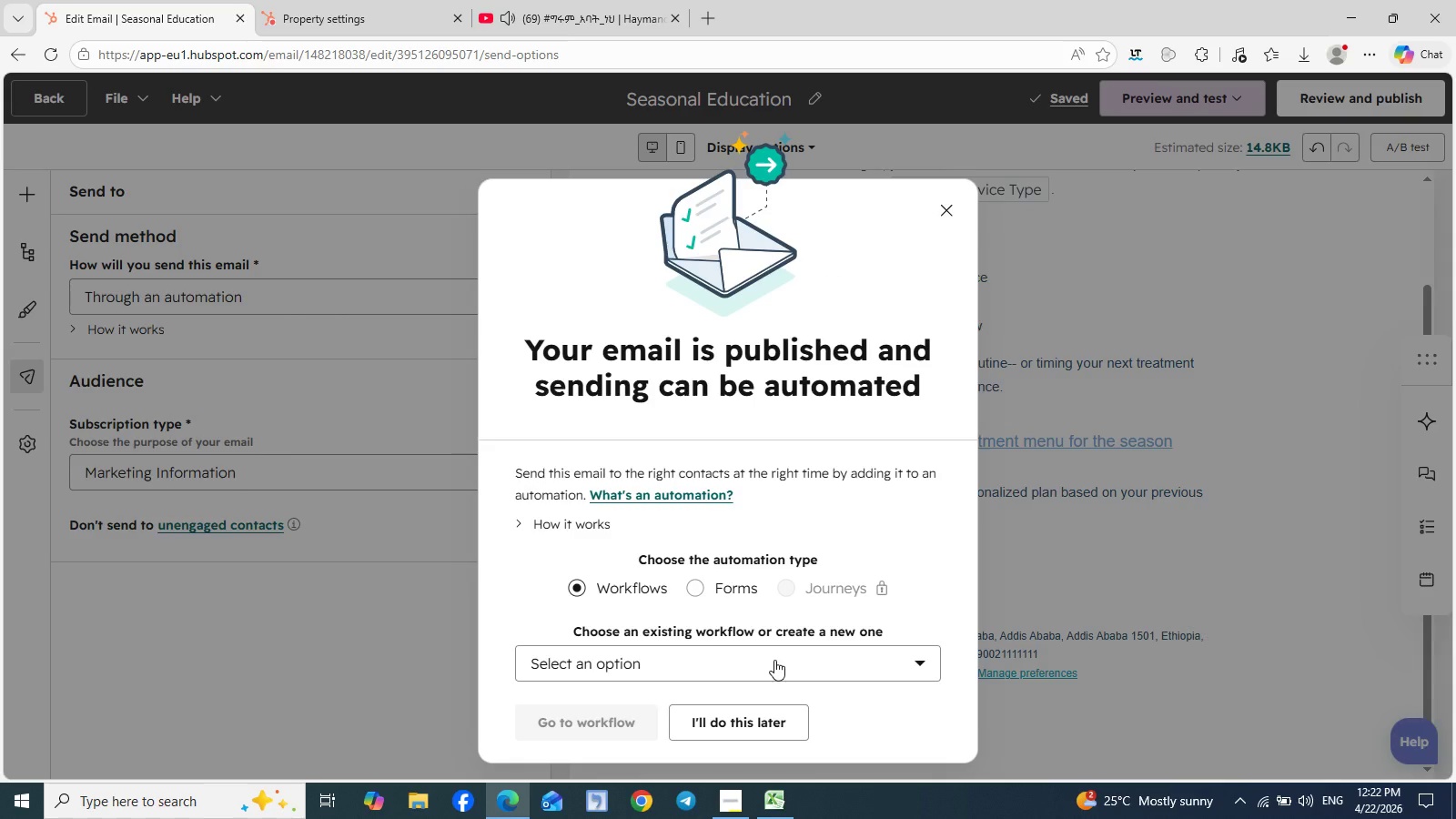 
wait(10.72)
 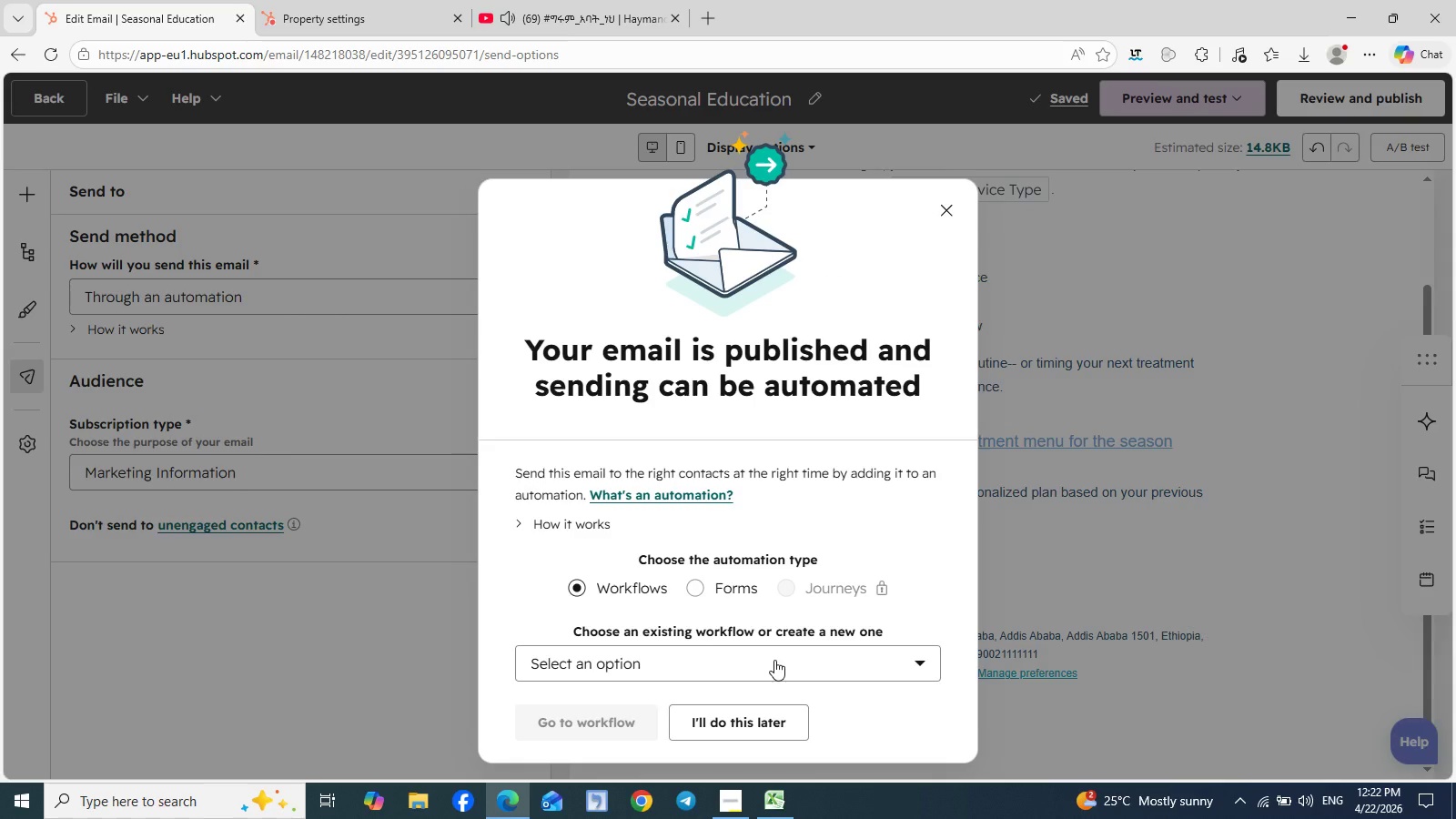 
left_click([728, 727])
 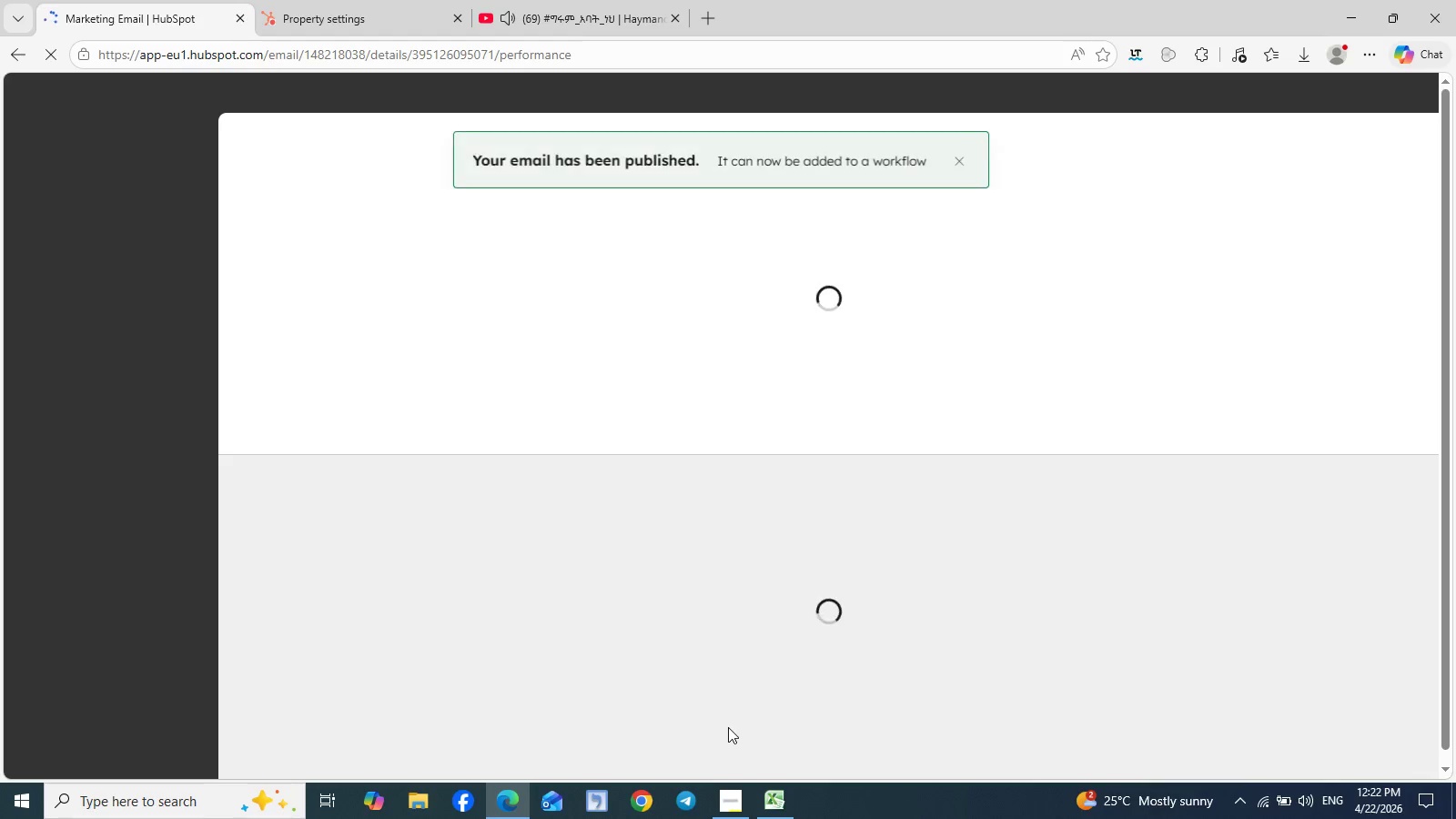 
mouse_move([694, 444])
 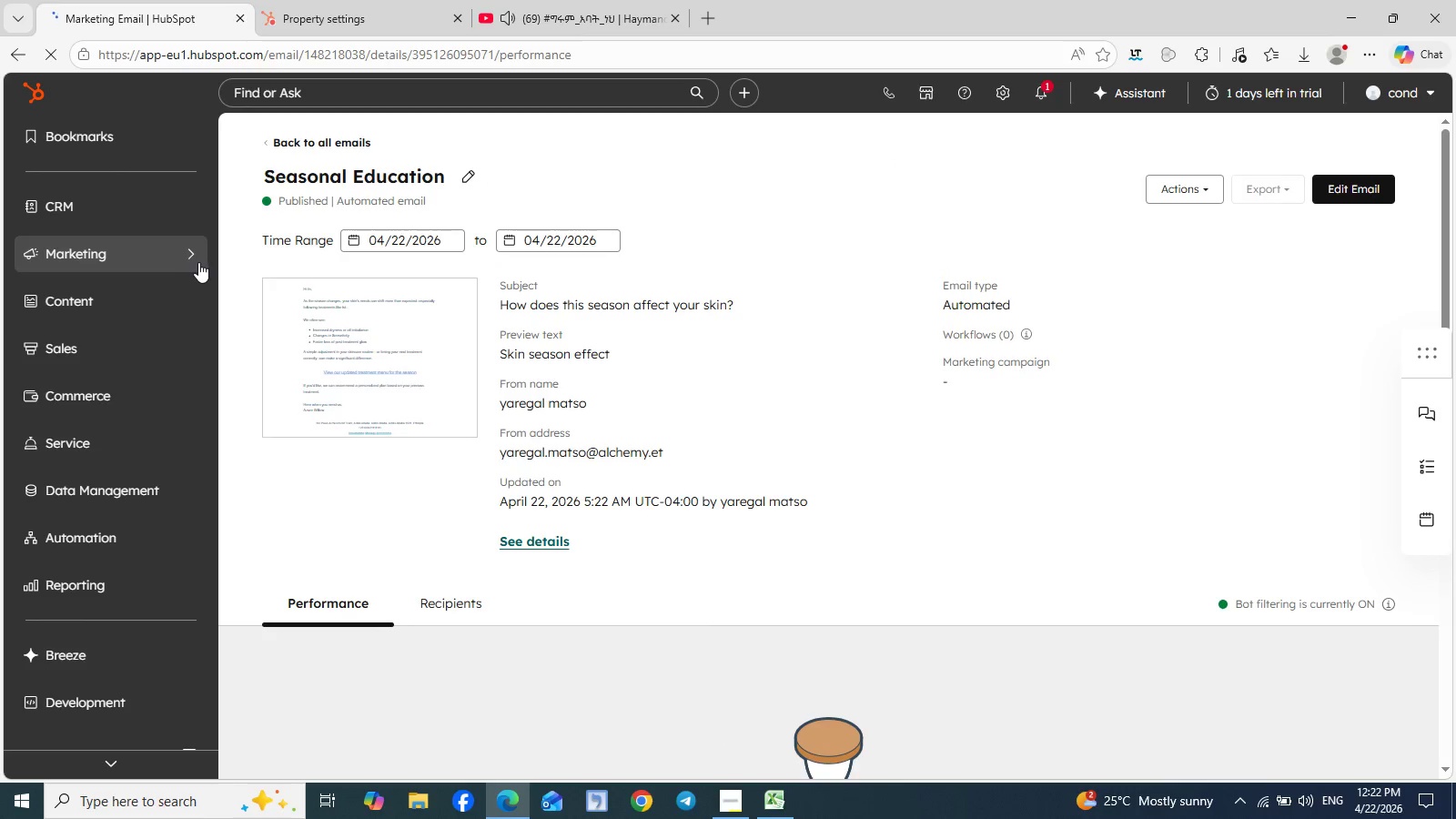 
left_click([193, 257])
 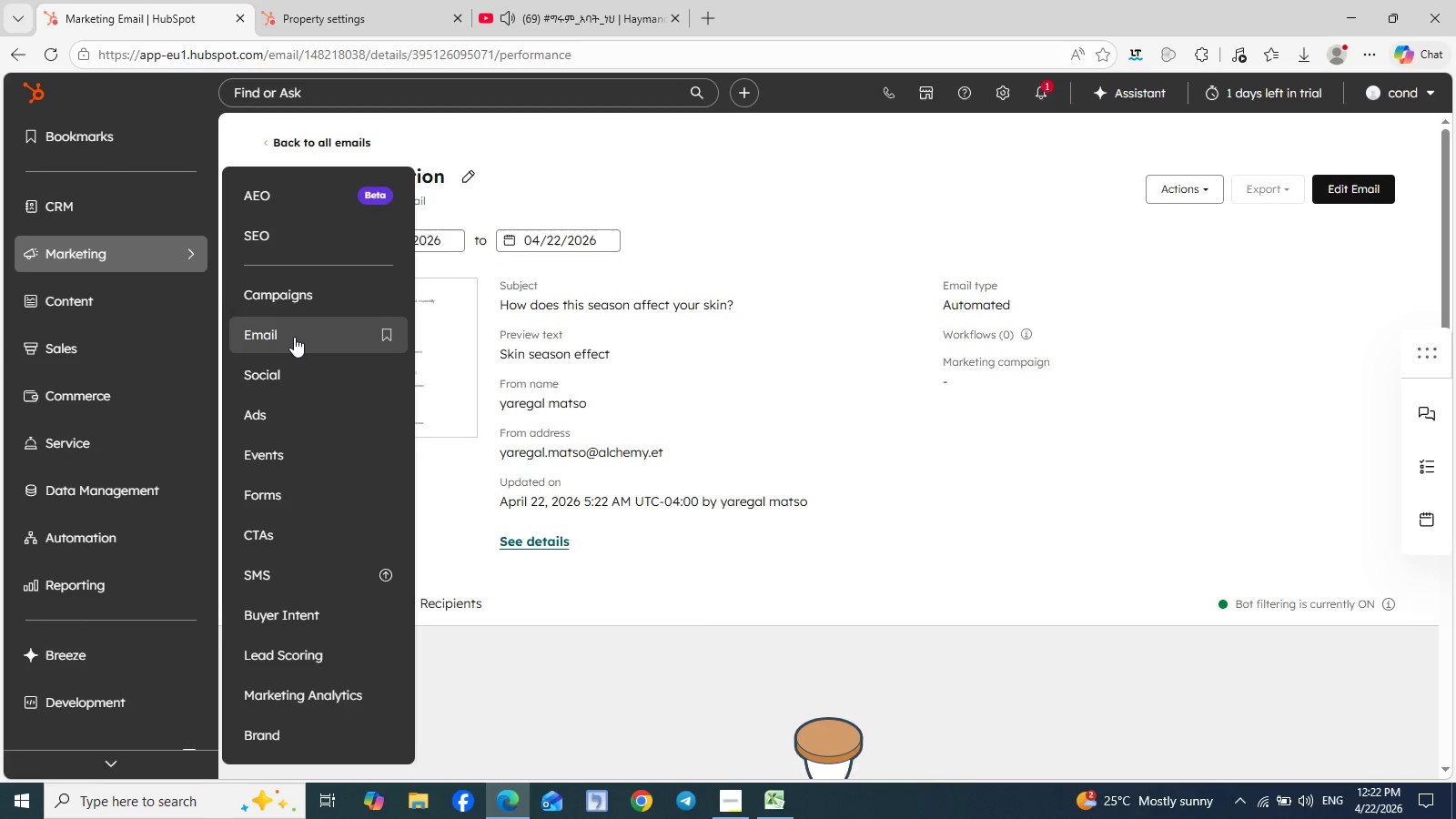 
left_click([294, 337])
 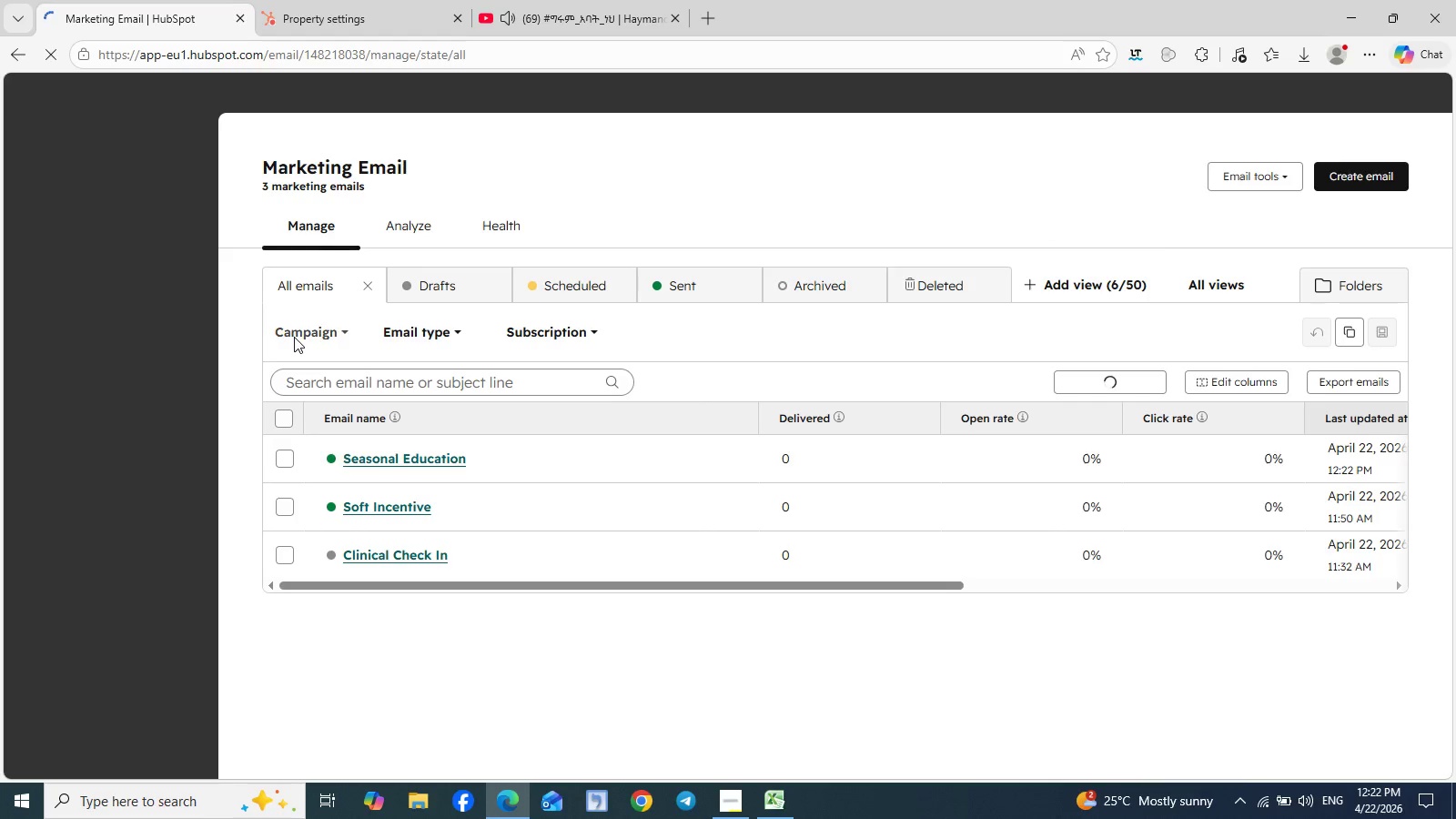 
wait(10.41)
 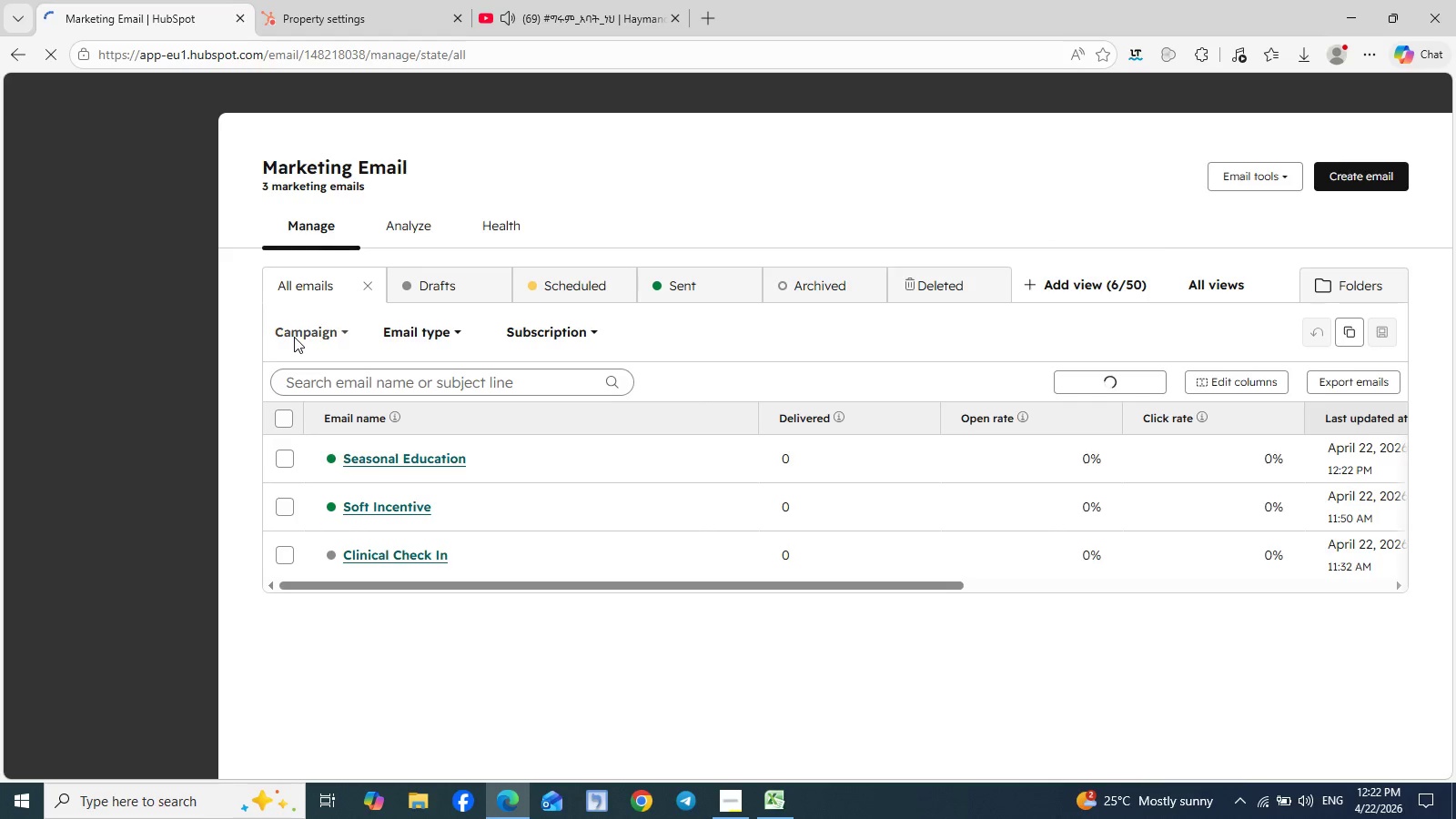 
left_click([406, 508])
 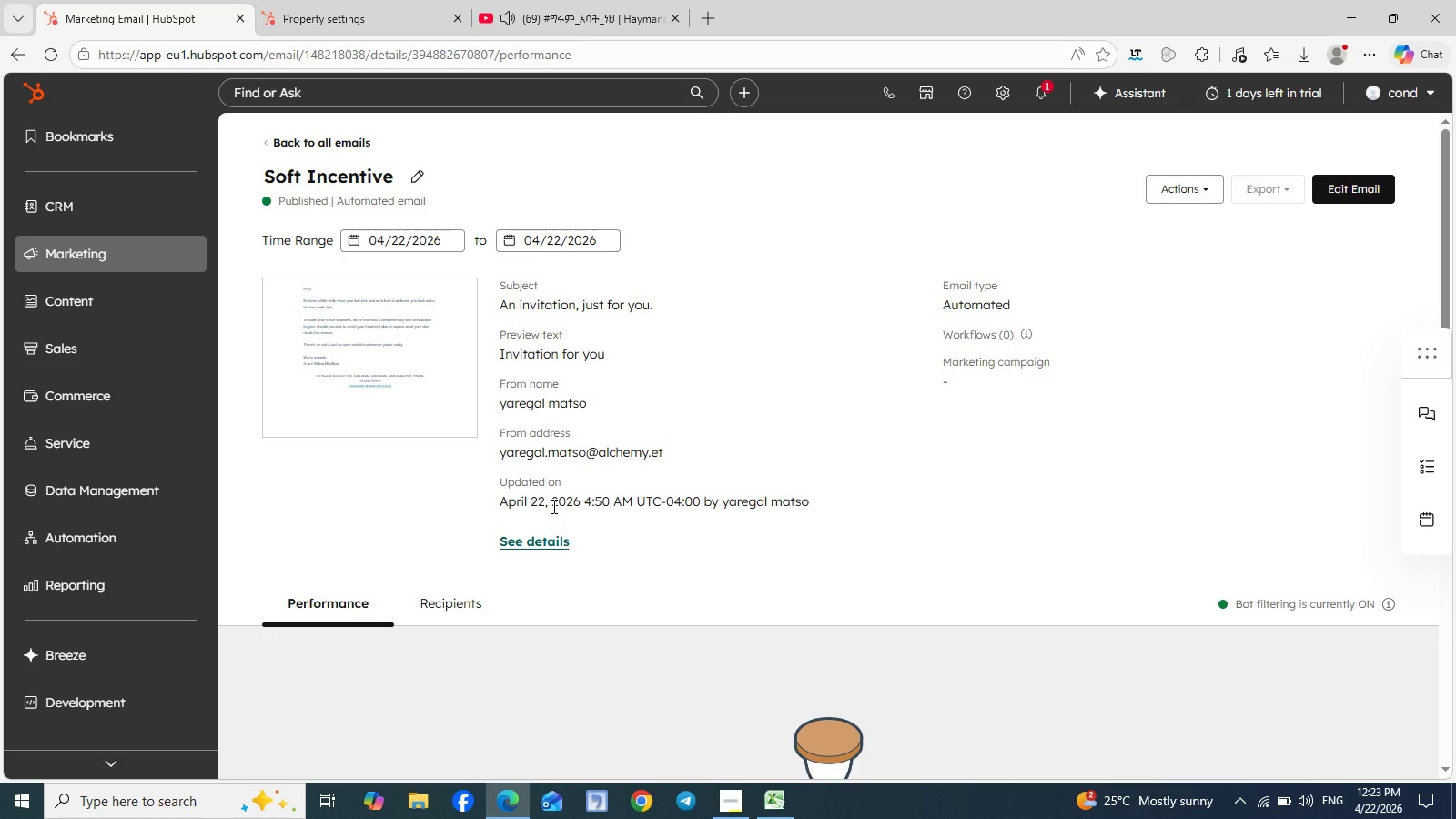 
wait(47.42)
 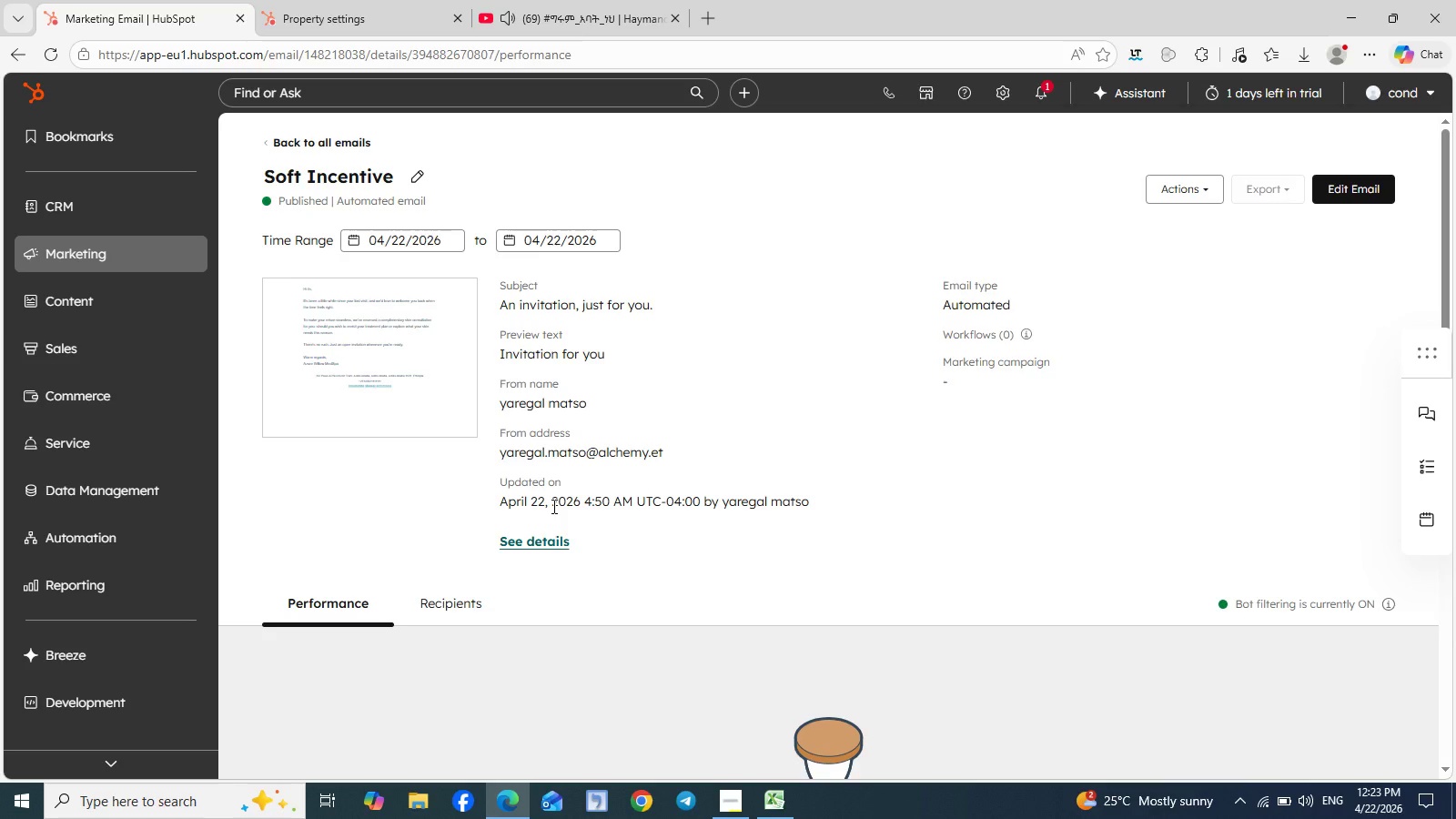 
left_click([193, 537])
 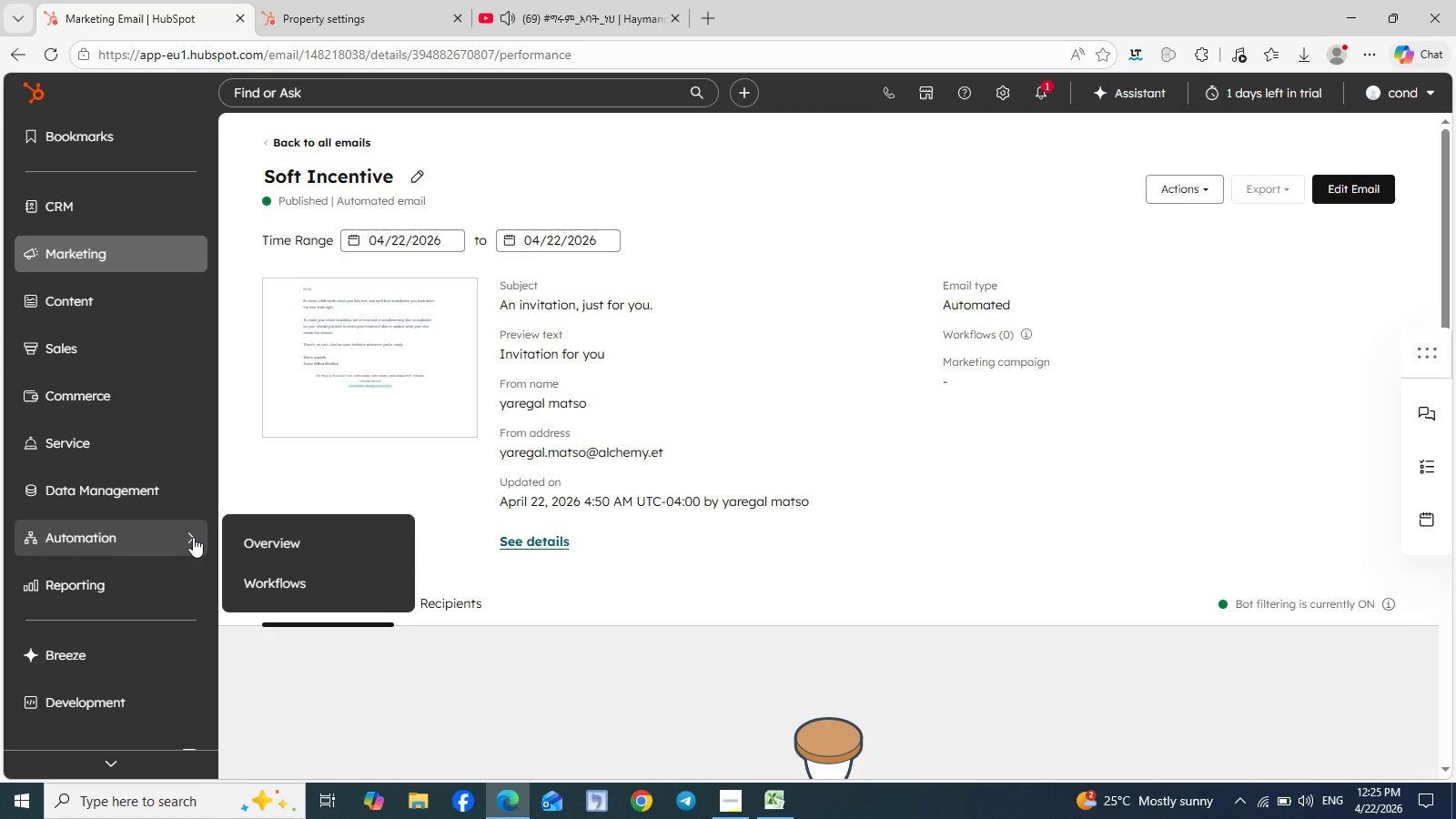 
wait(129.69)
 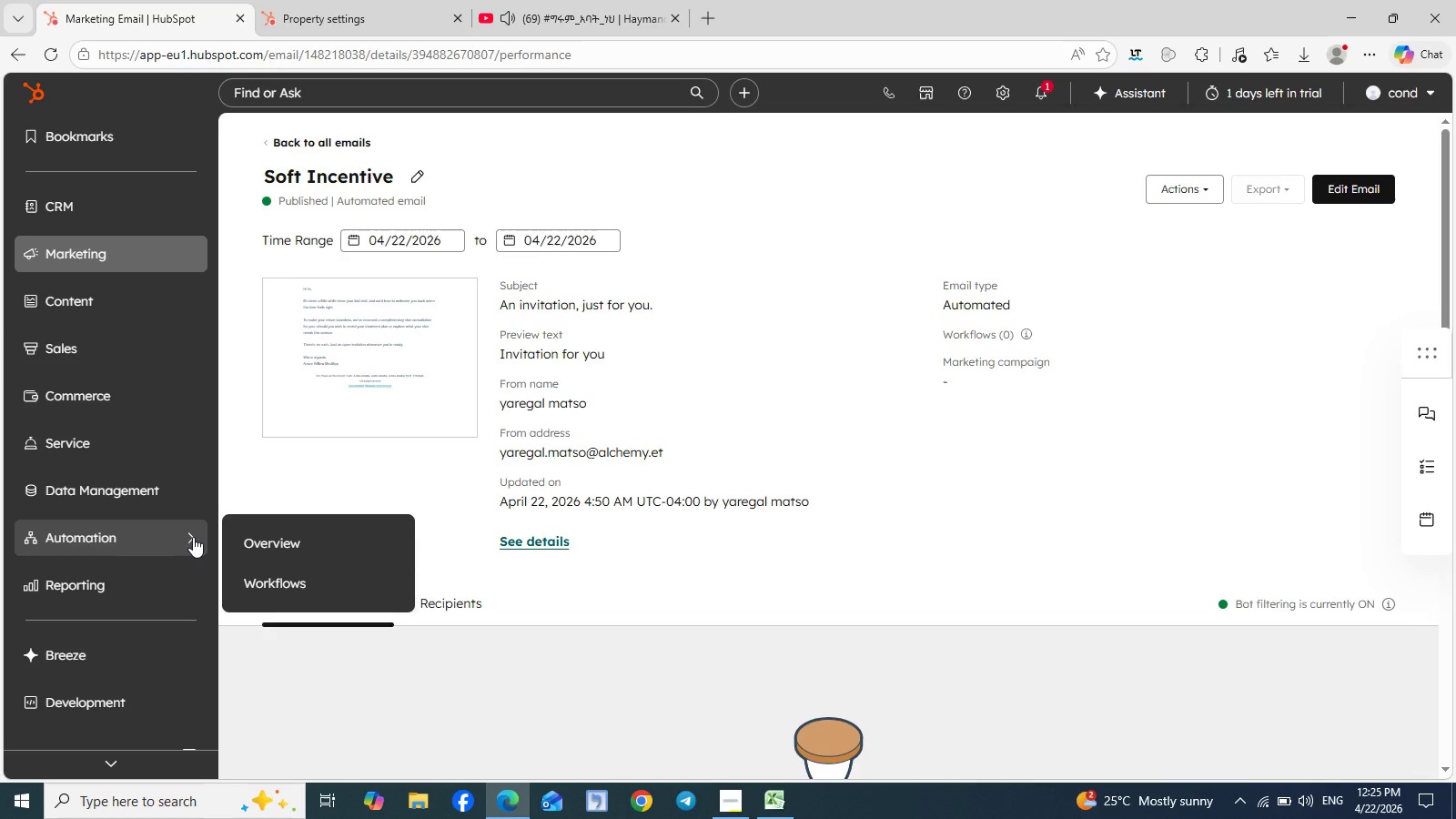 
left_click([1006, 95])
 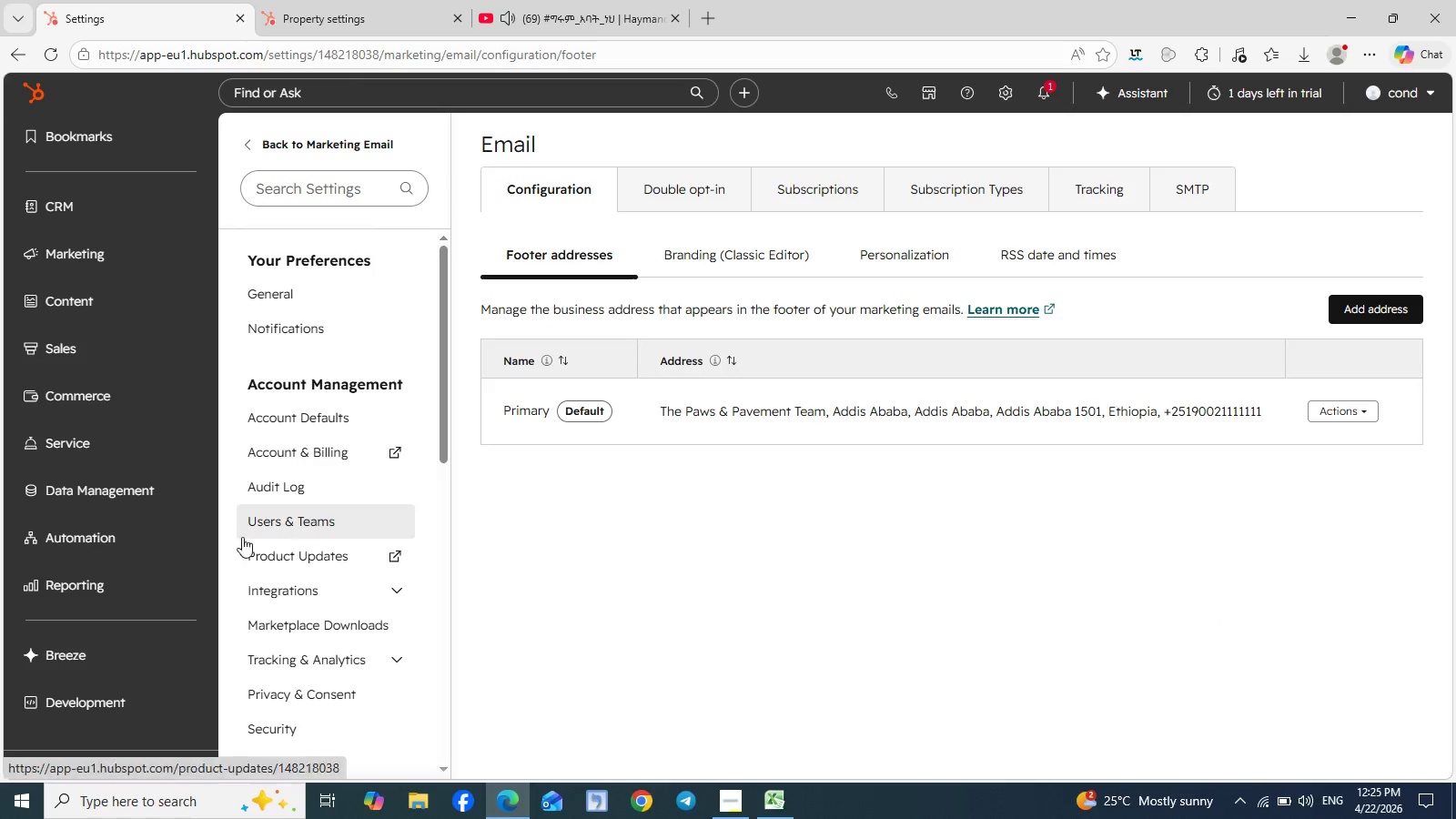 
wait(5.19)
 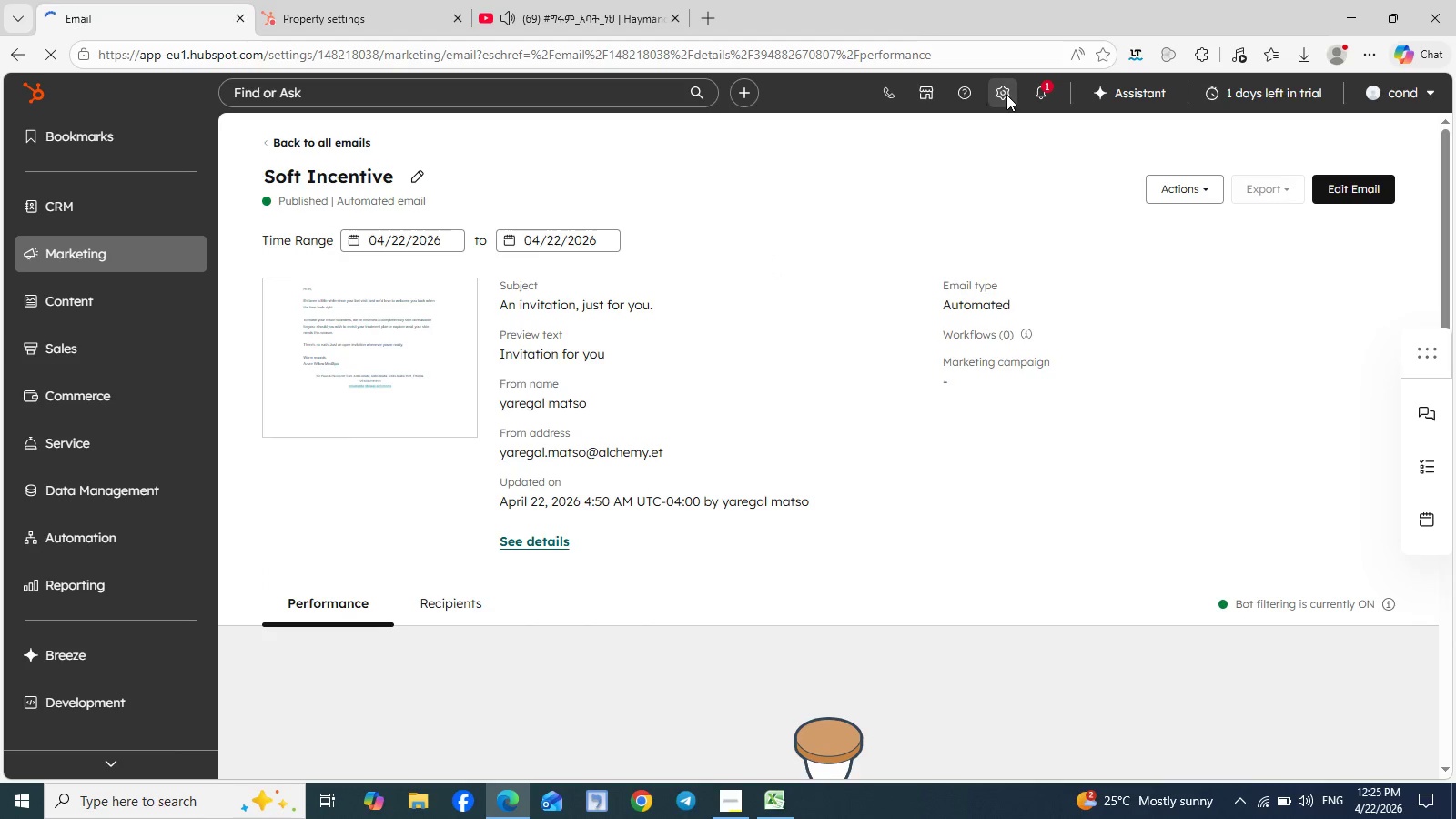 
scroll: coordinate [334, 478], scroll_direction: down, amount: 2.0
 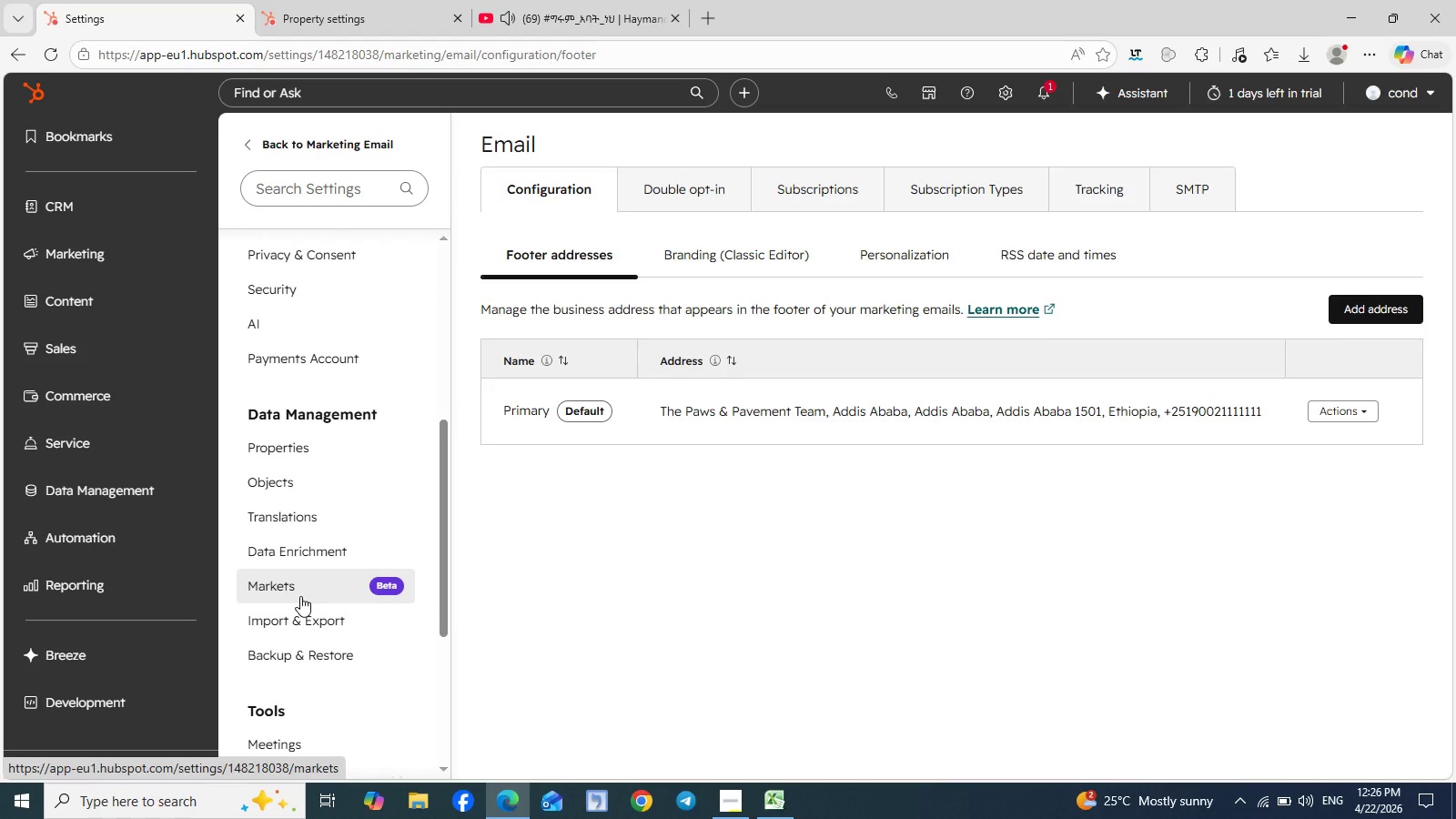 
wait(8.27)
 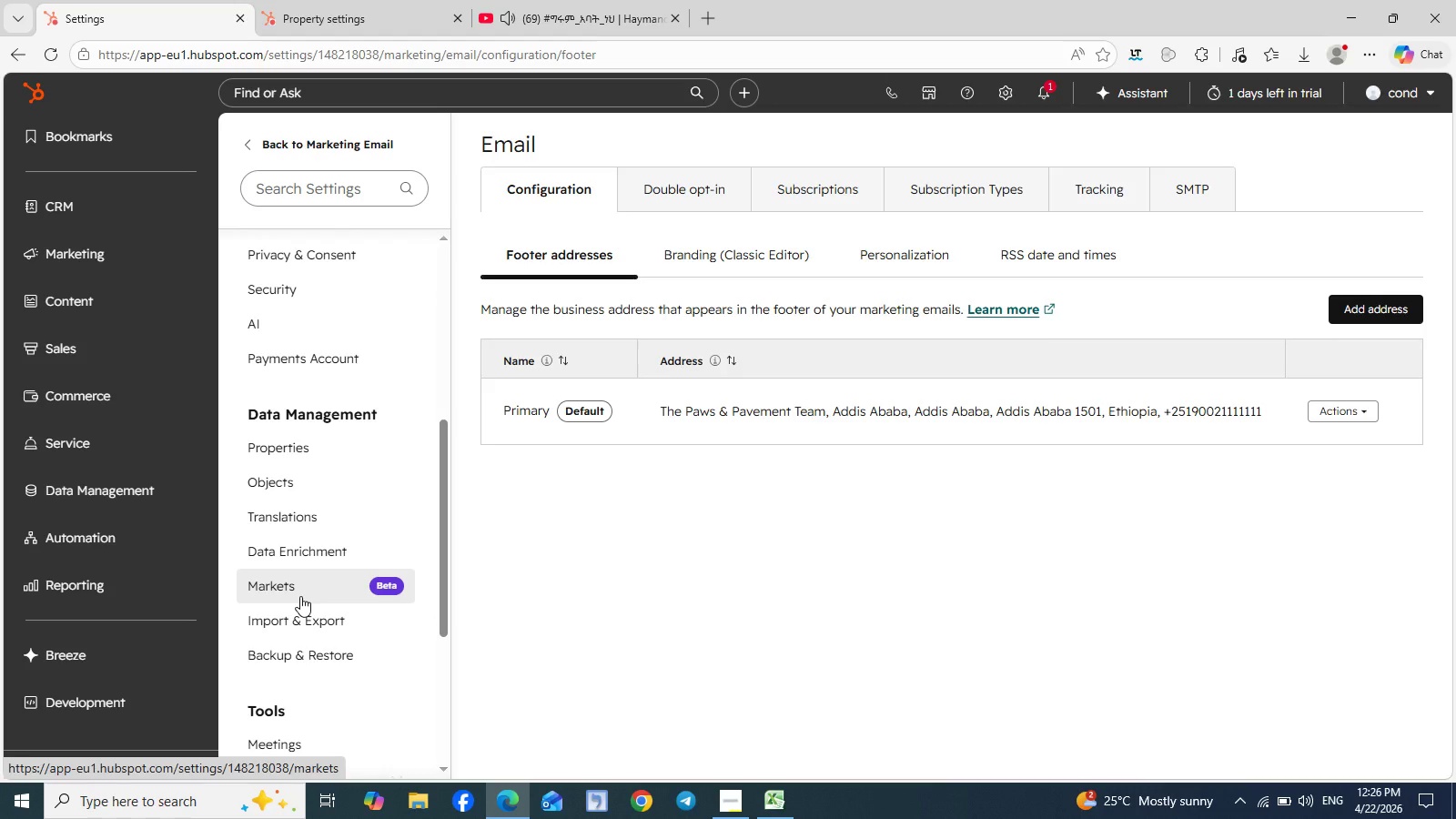 
scroll: coordinate [311, 569], scroll_direction: down, amount: 1.0
 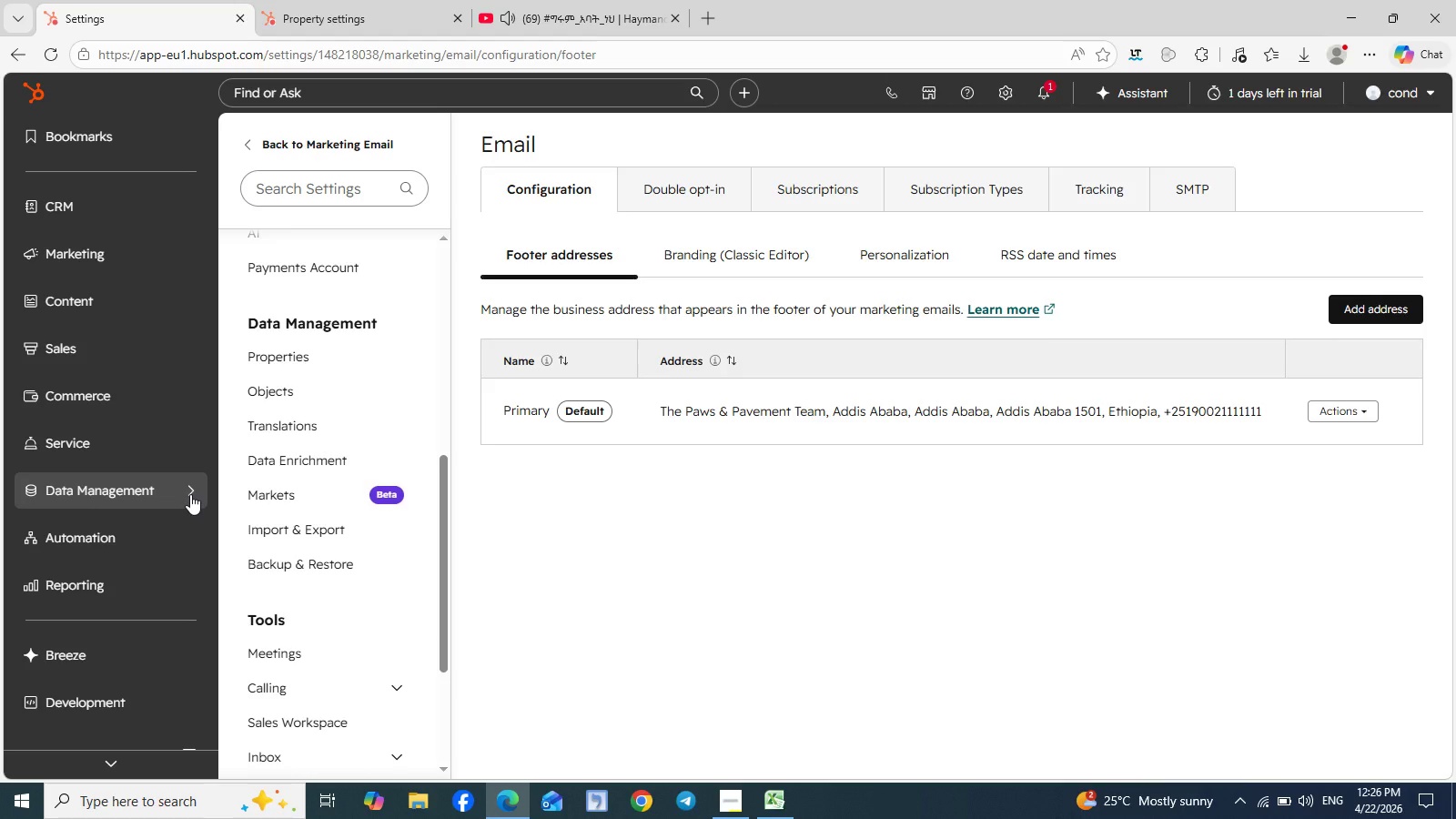 
left_click([190, 494])
 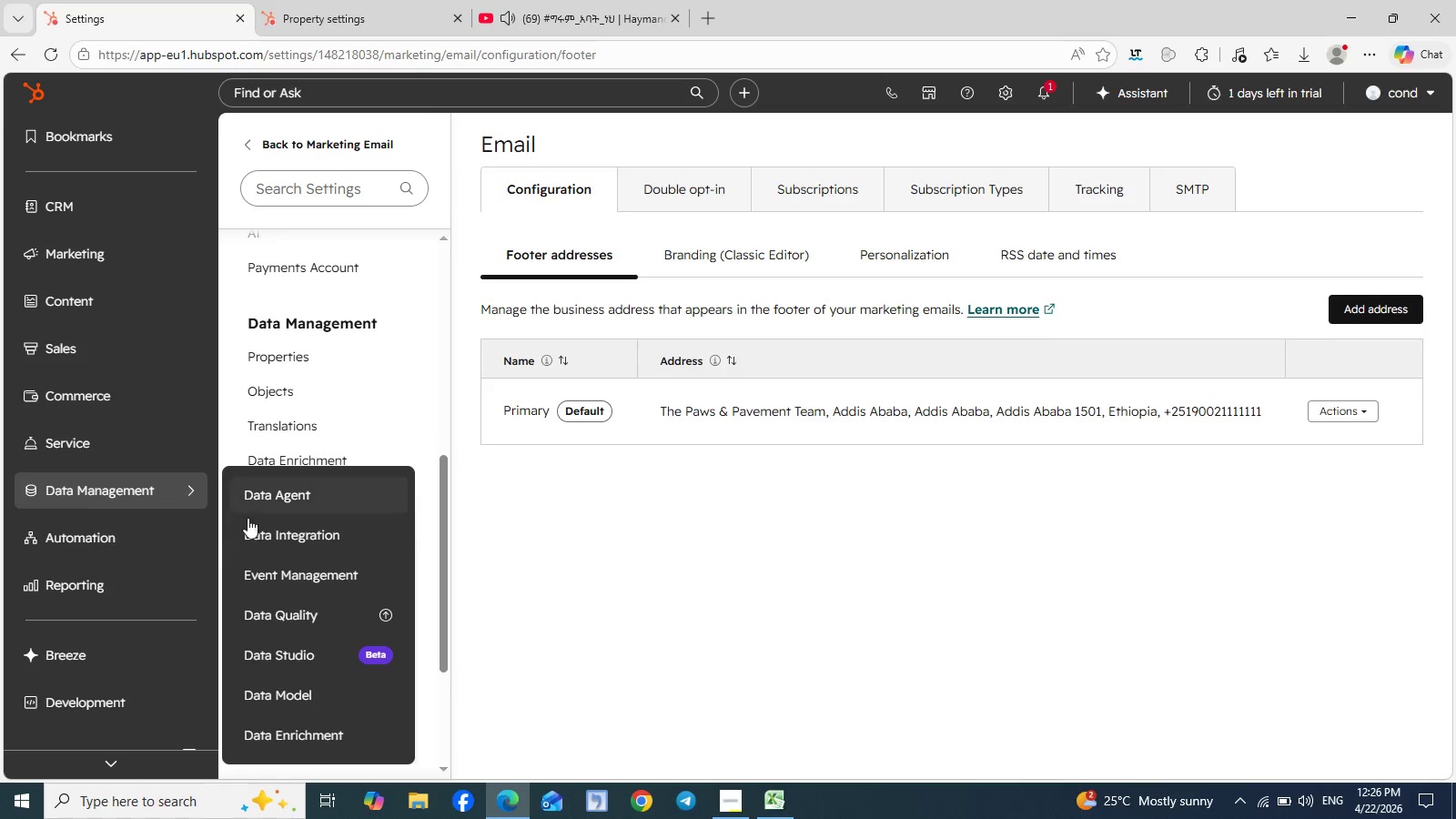 
left_click([281, 530])
 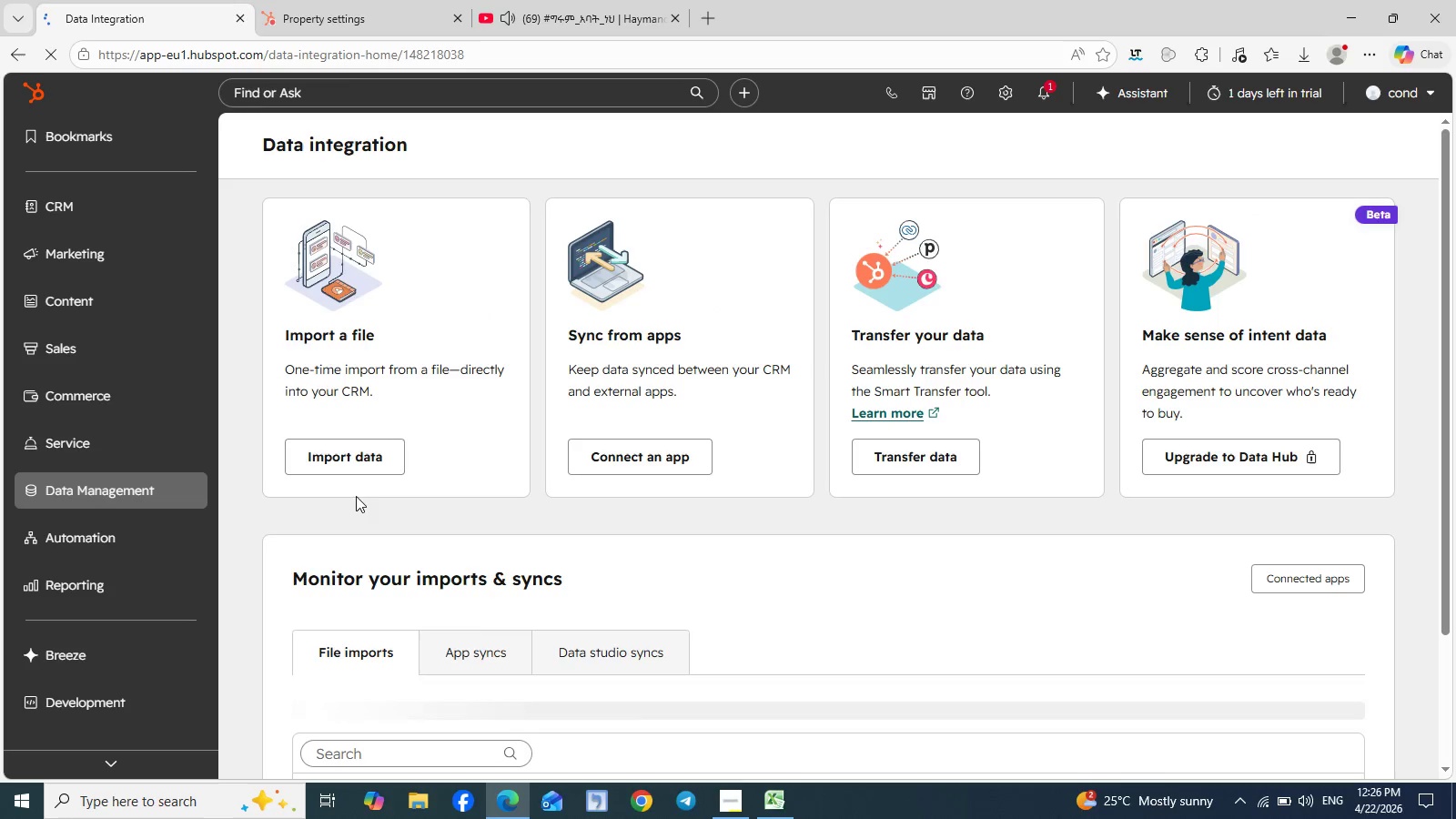 
wait(9.77)
 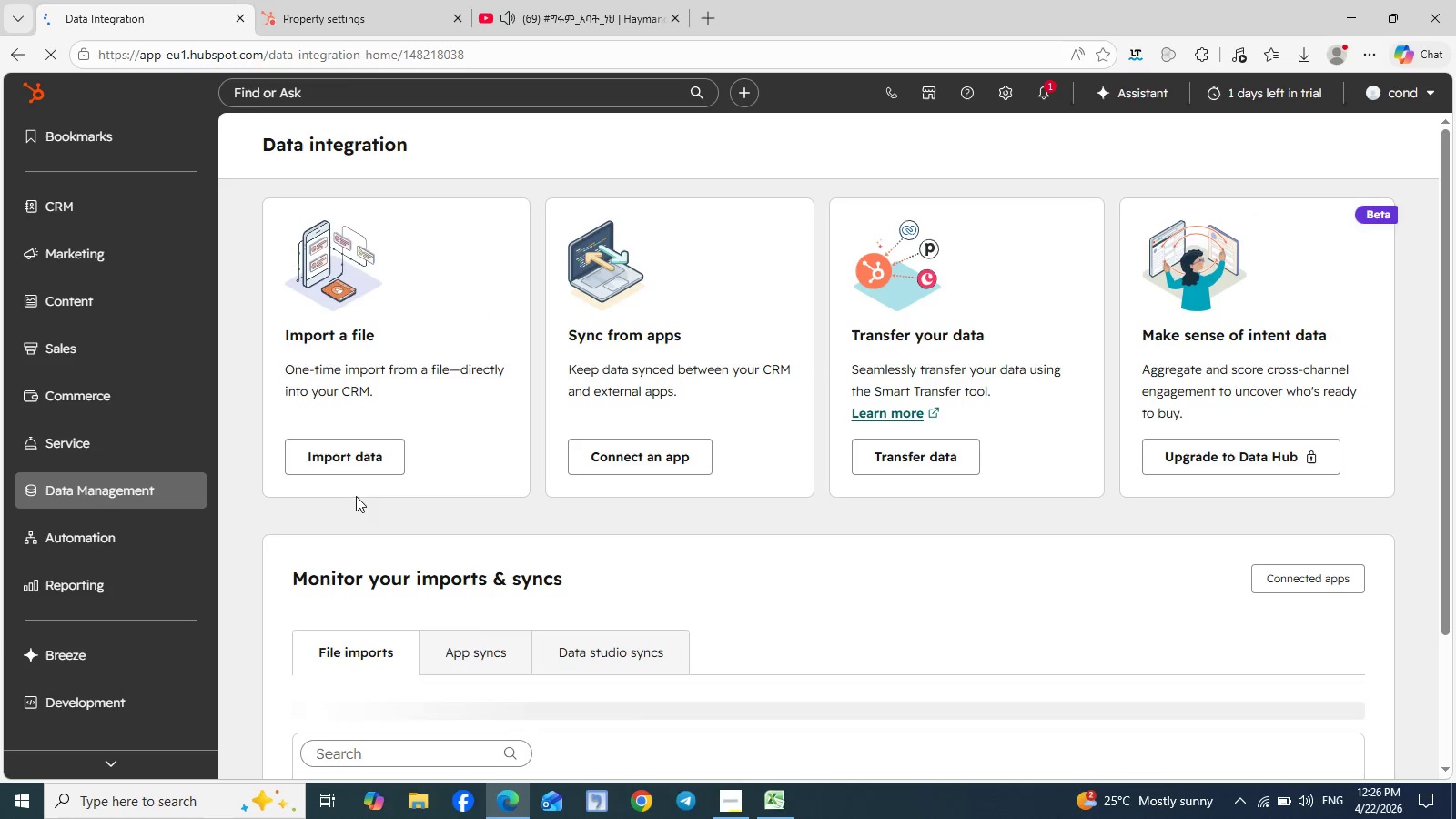 
left_click([359, 460])
 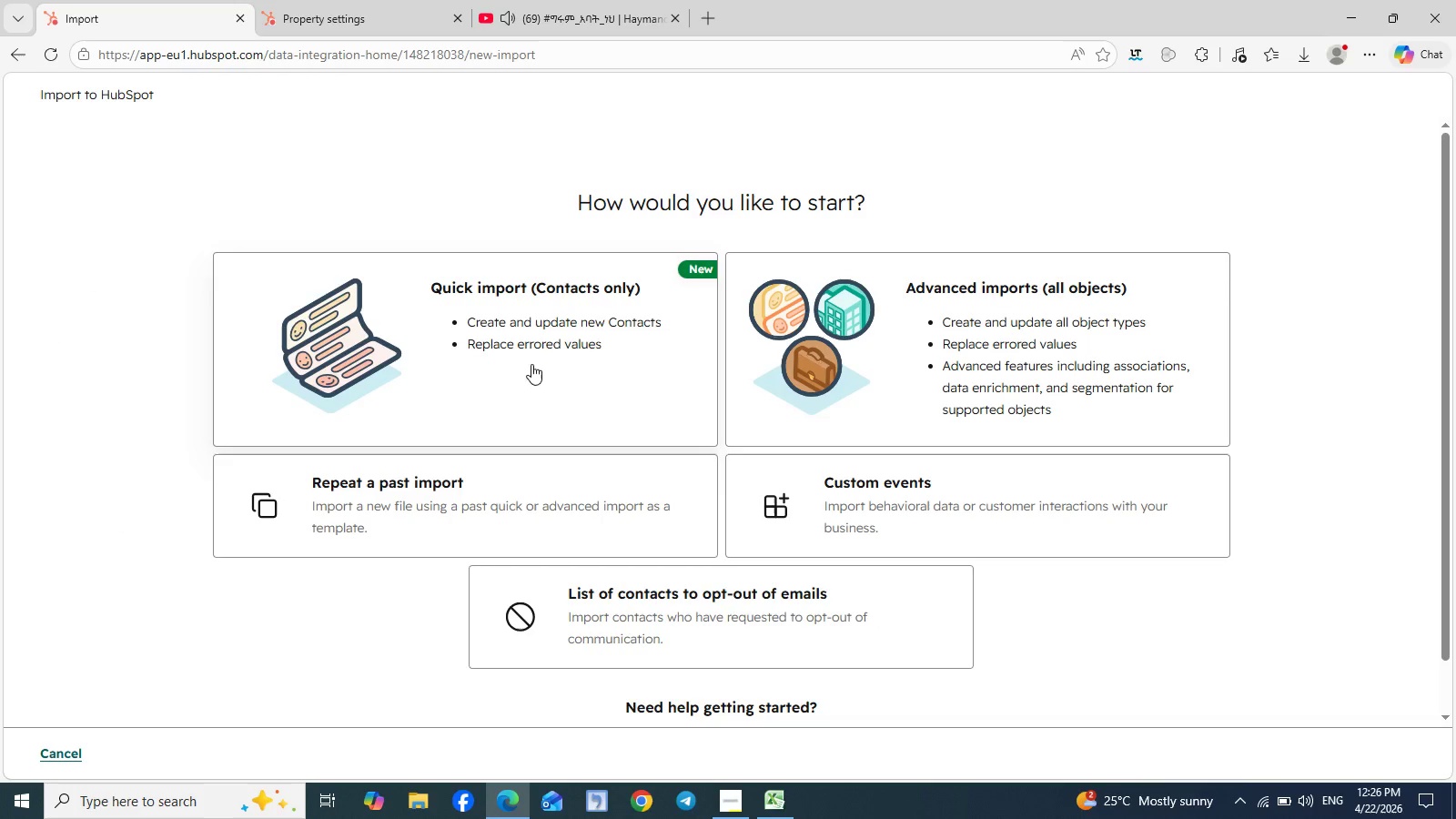 
wait(5.08)
 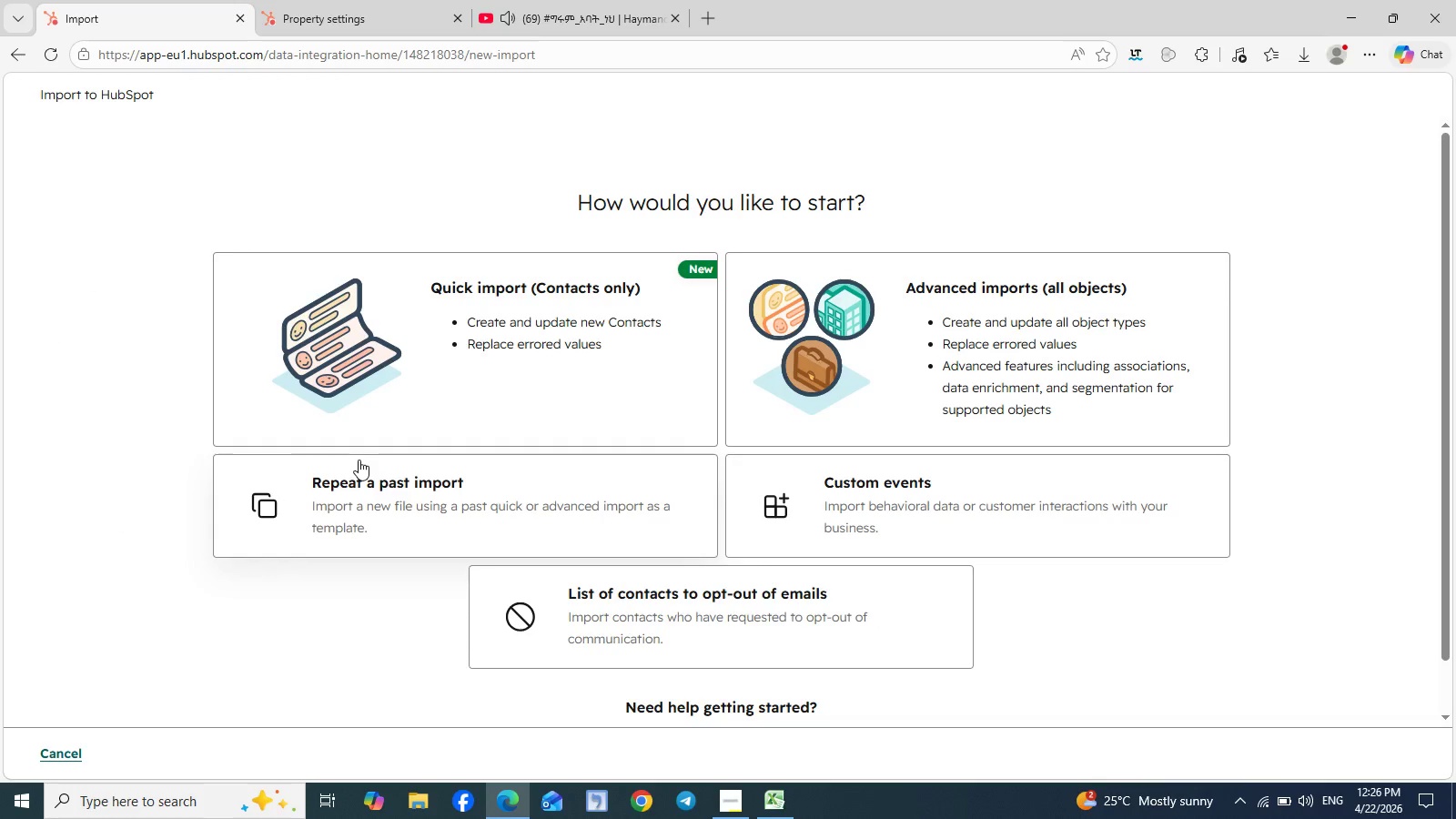 
scroll: coordinate [733, 410], scroll_direction: down, amount: 1.0
 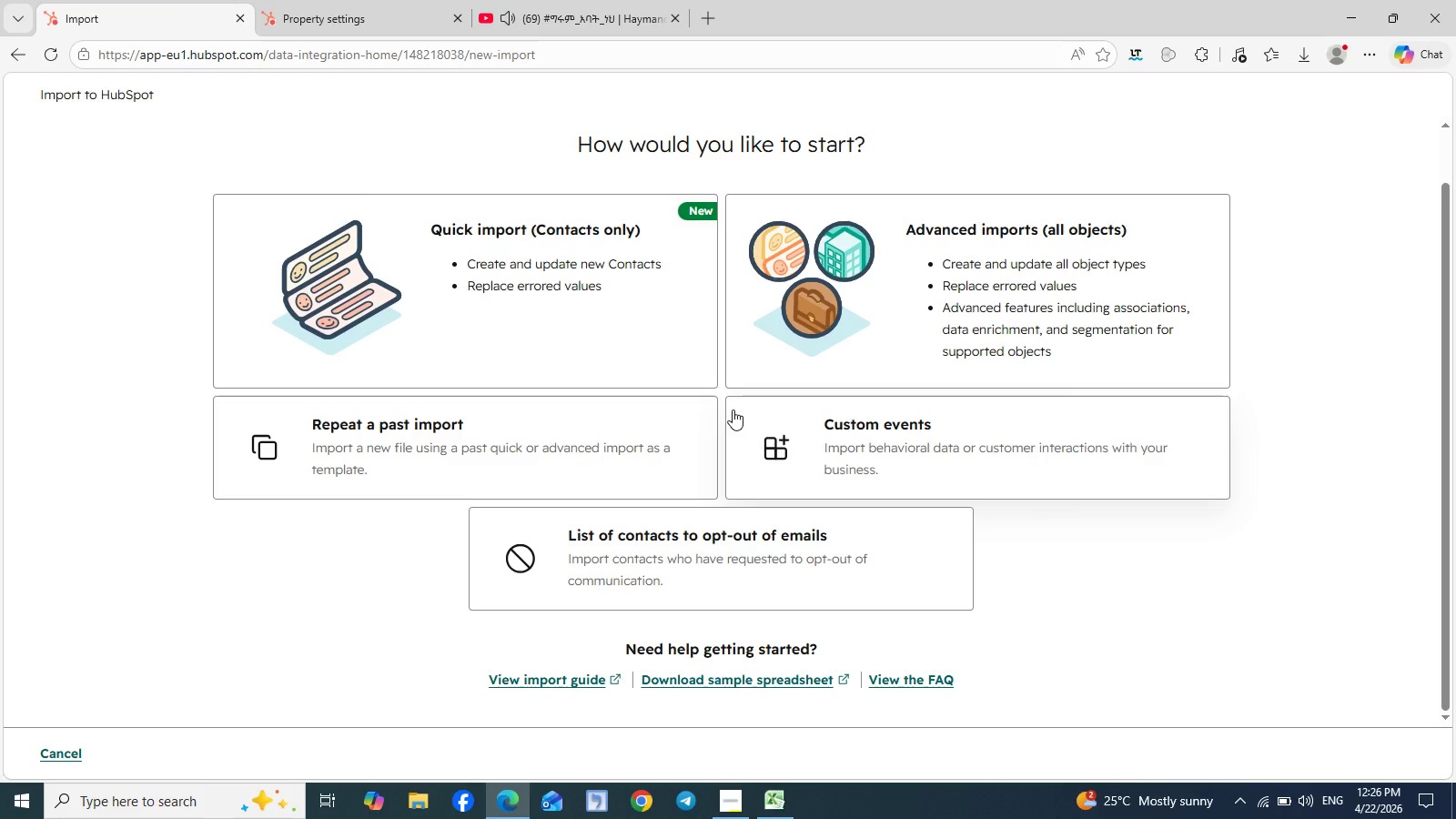 
scroll: coordinate [733, 410], scroll_direction: none, amount: 0.0
 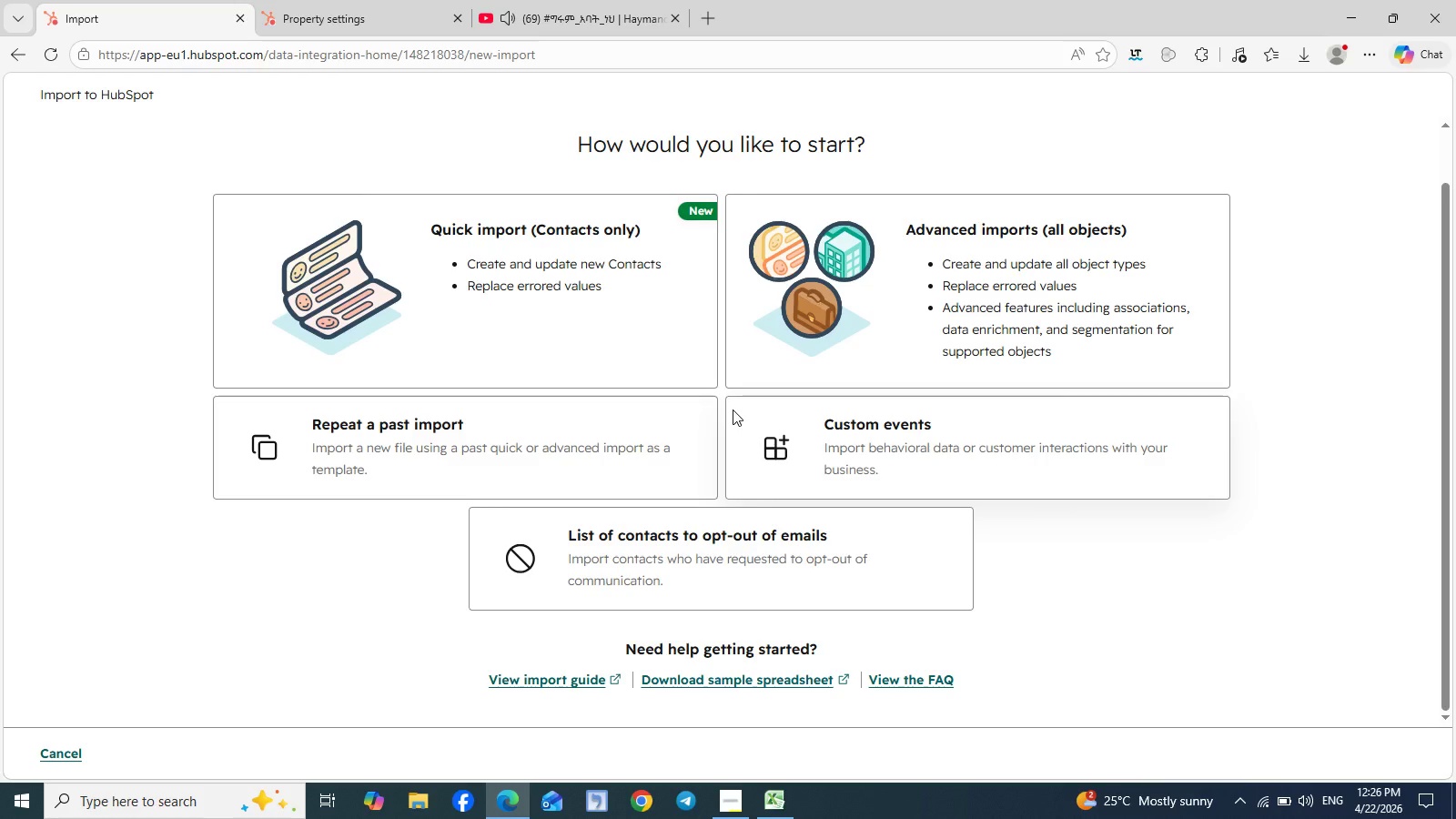 
wait(8.6)
 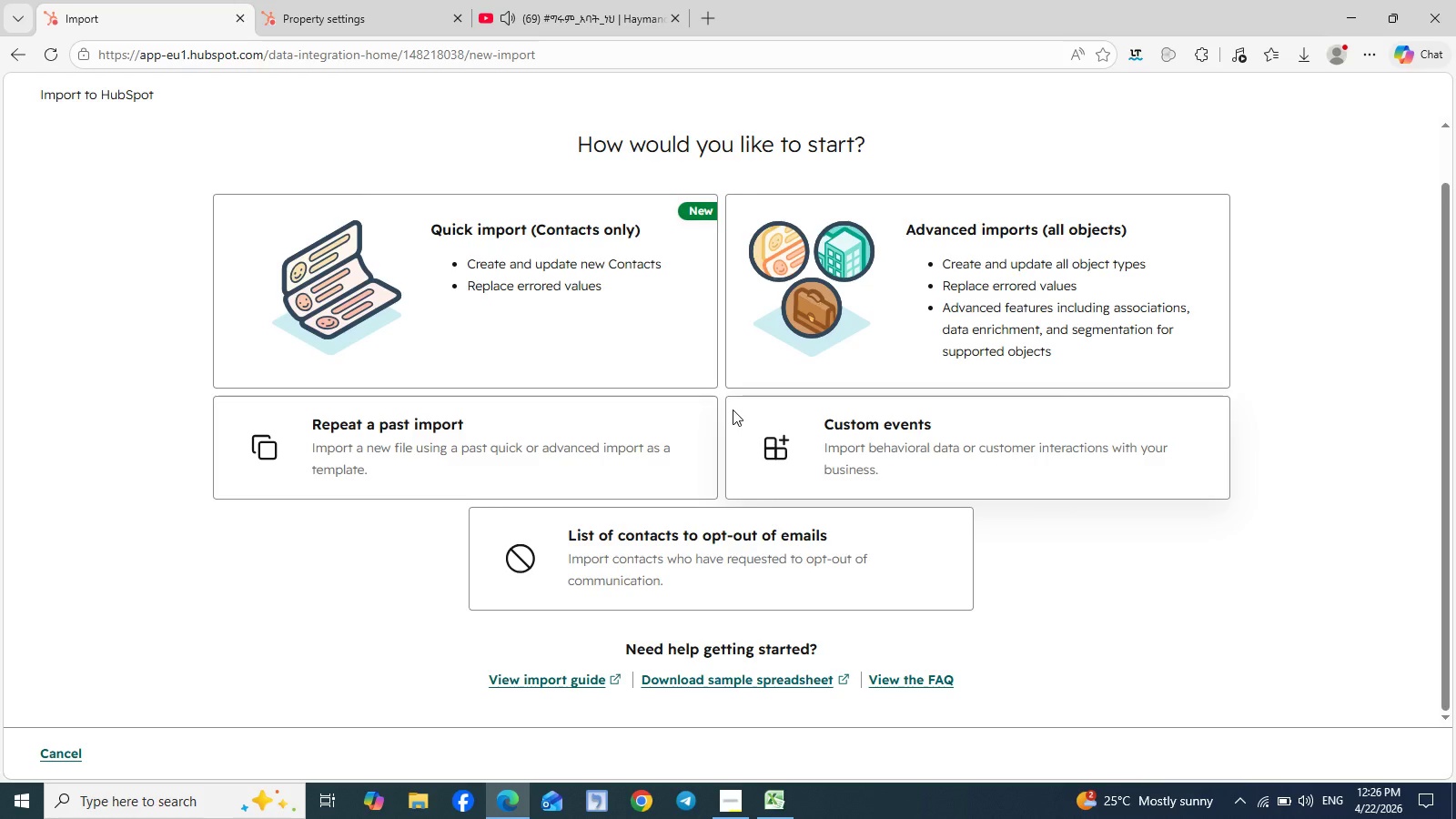 
left_click([1007, 291])
 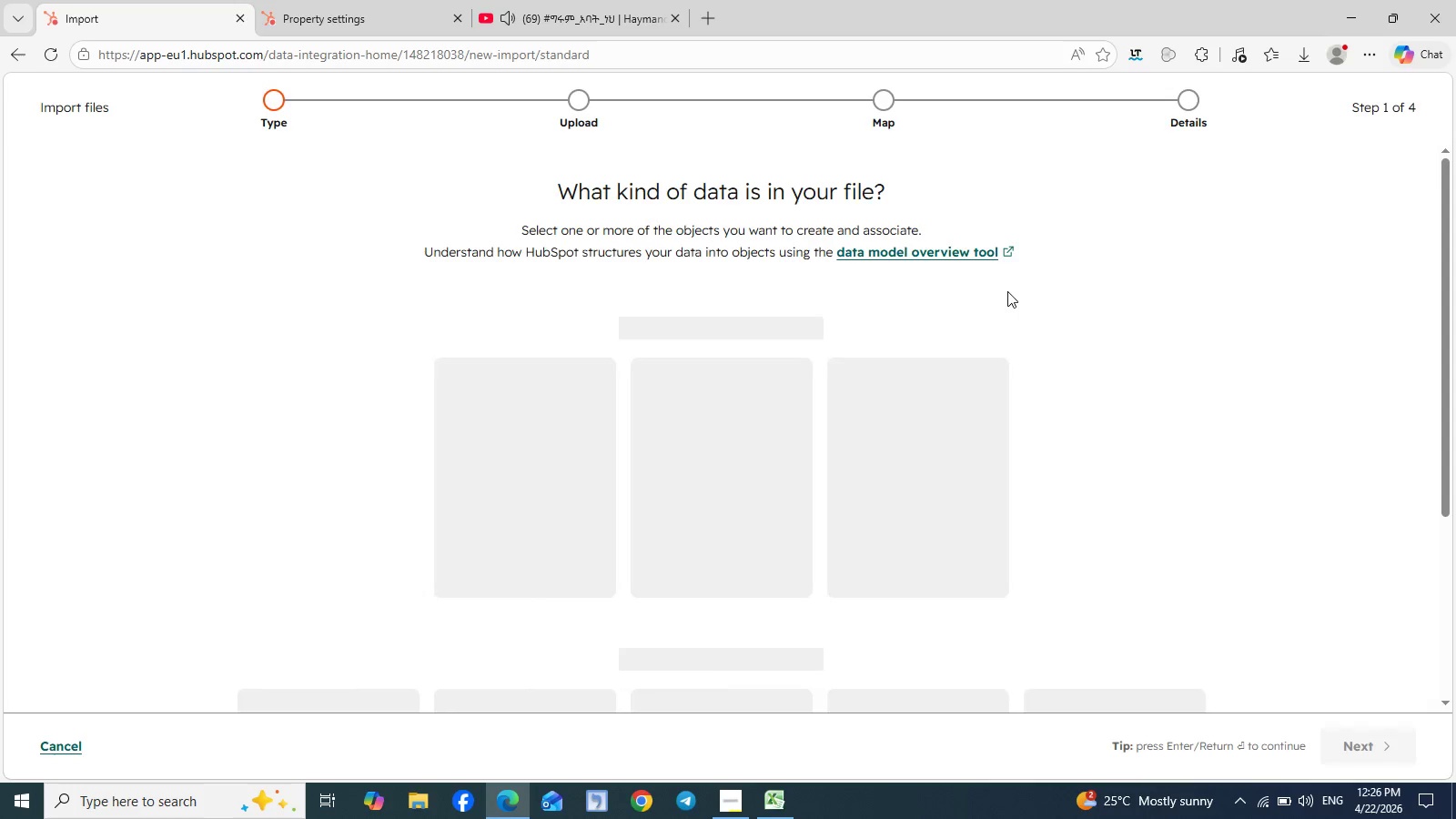 
mouse_move([899, 352])
 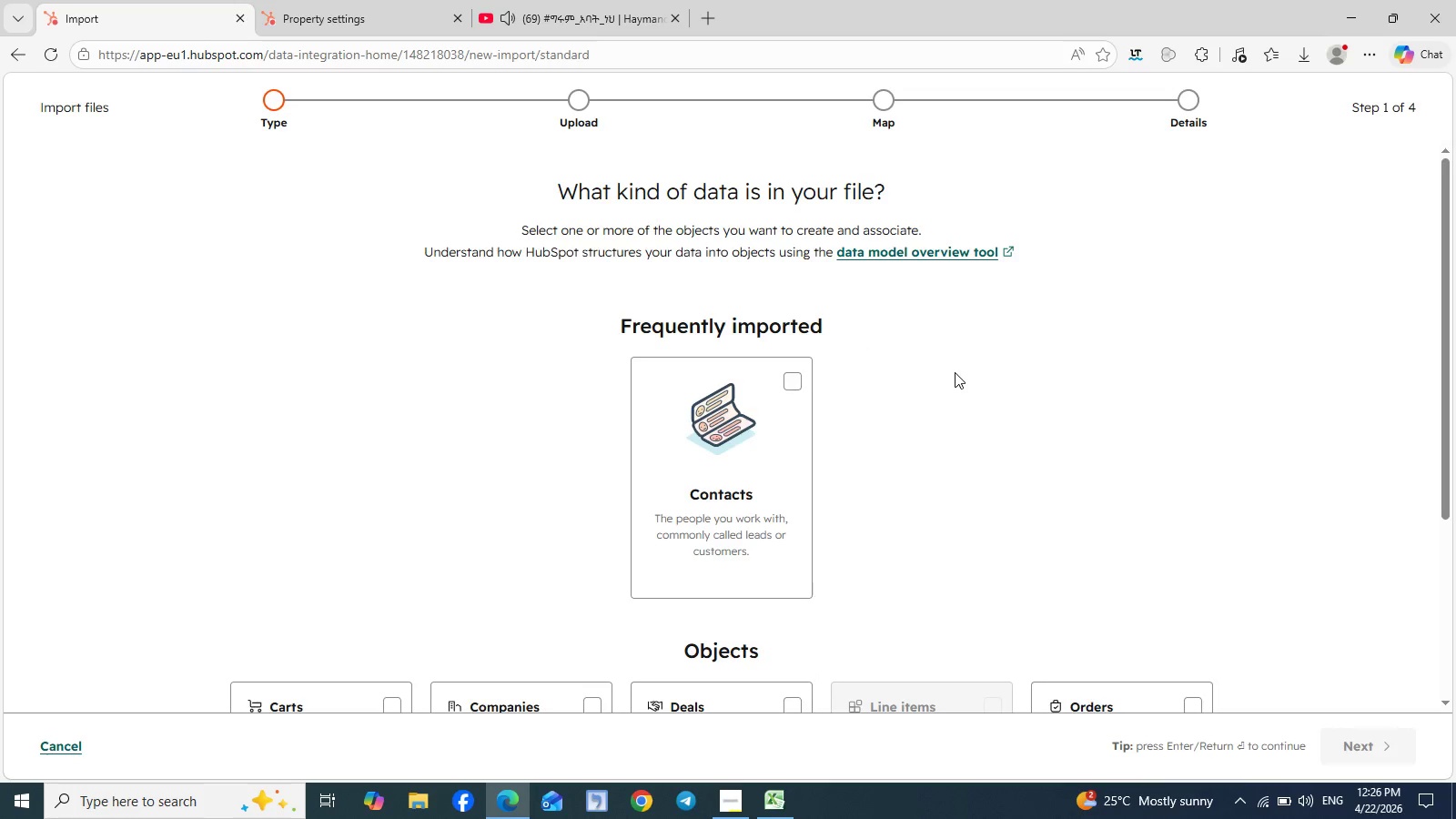 
scroll: coordinate [955, 372], scroll_direction: down, amount: 3.0
 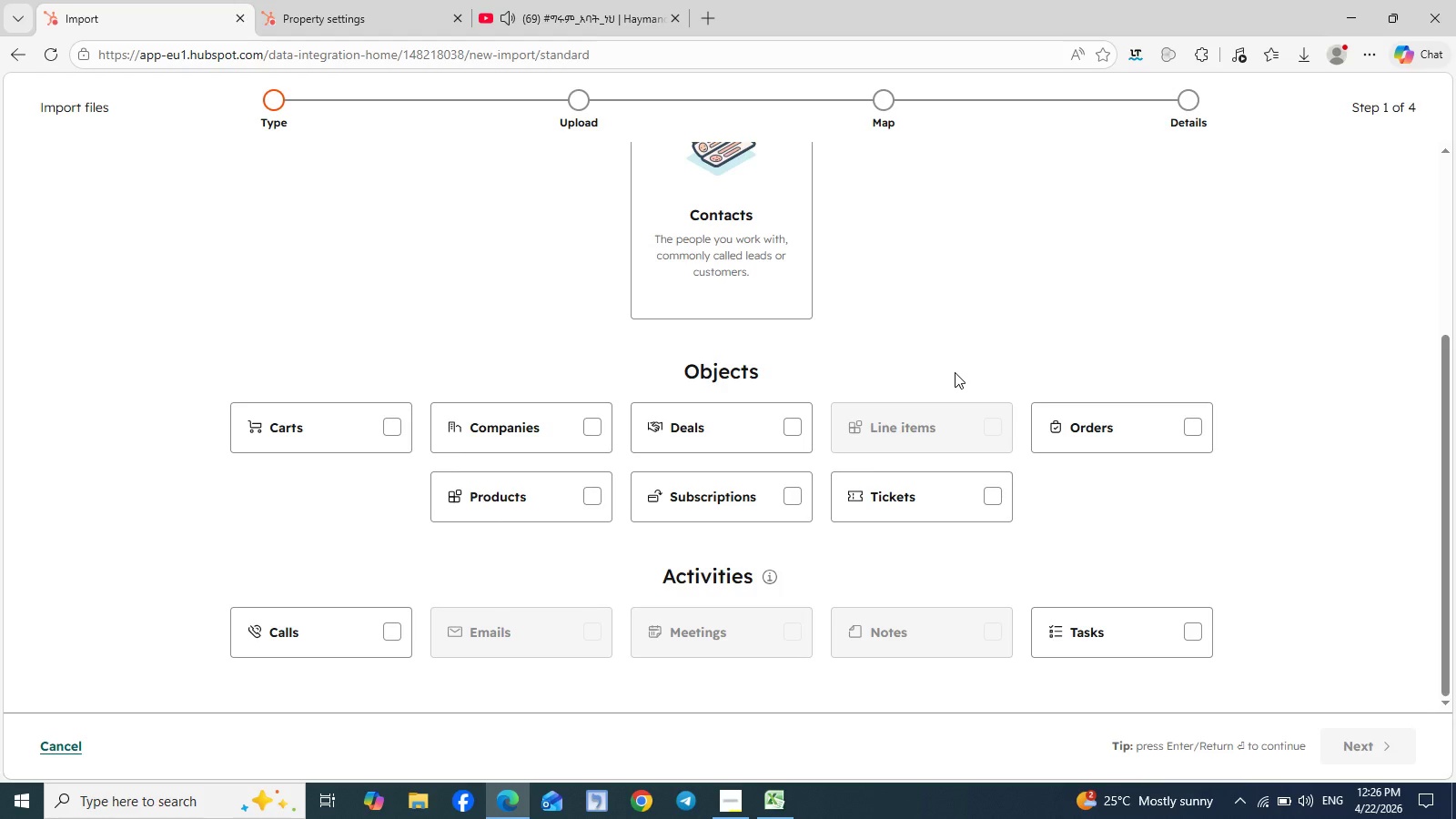 
scroll: coordinate [955, 372], scroll_direction: up, amount: 1.0
 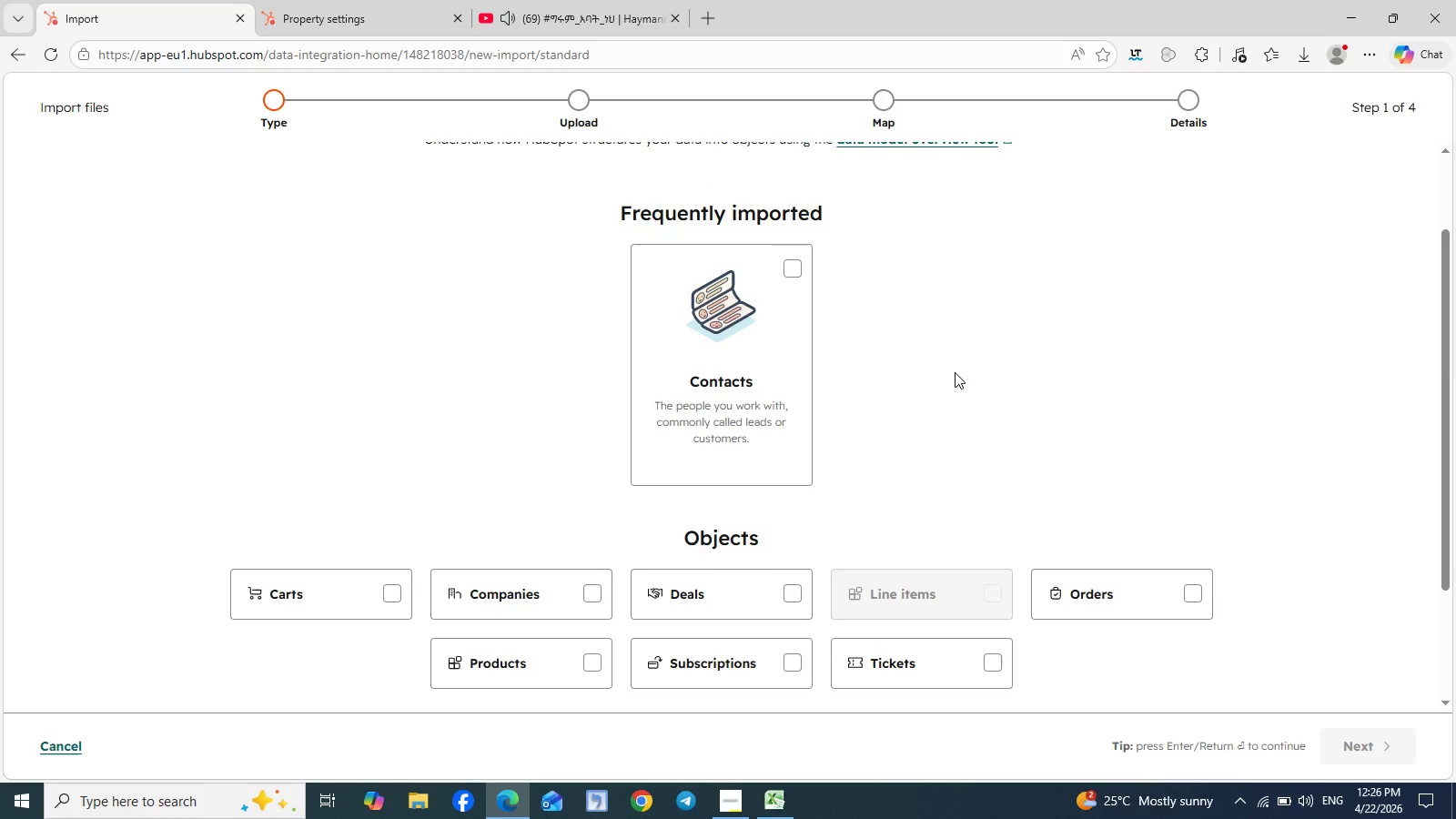 
scroll: coordinate [955, 372], scroll_direction: none, amount: 0.0
 